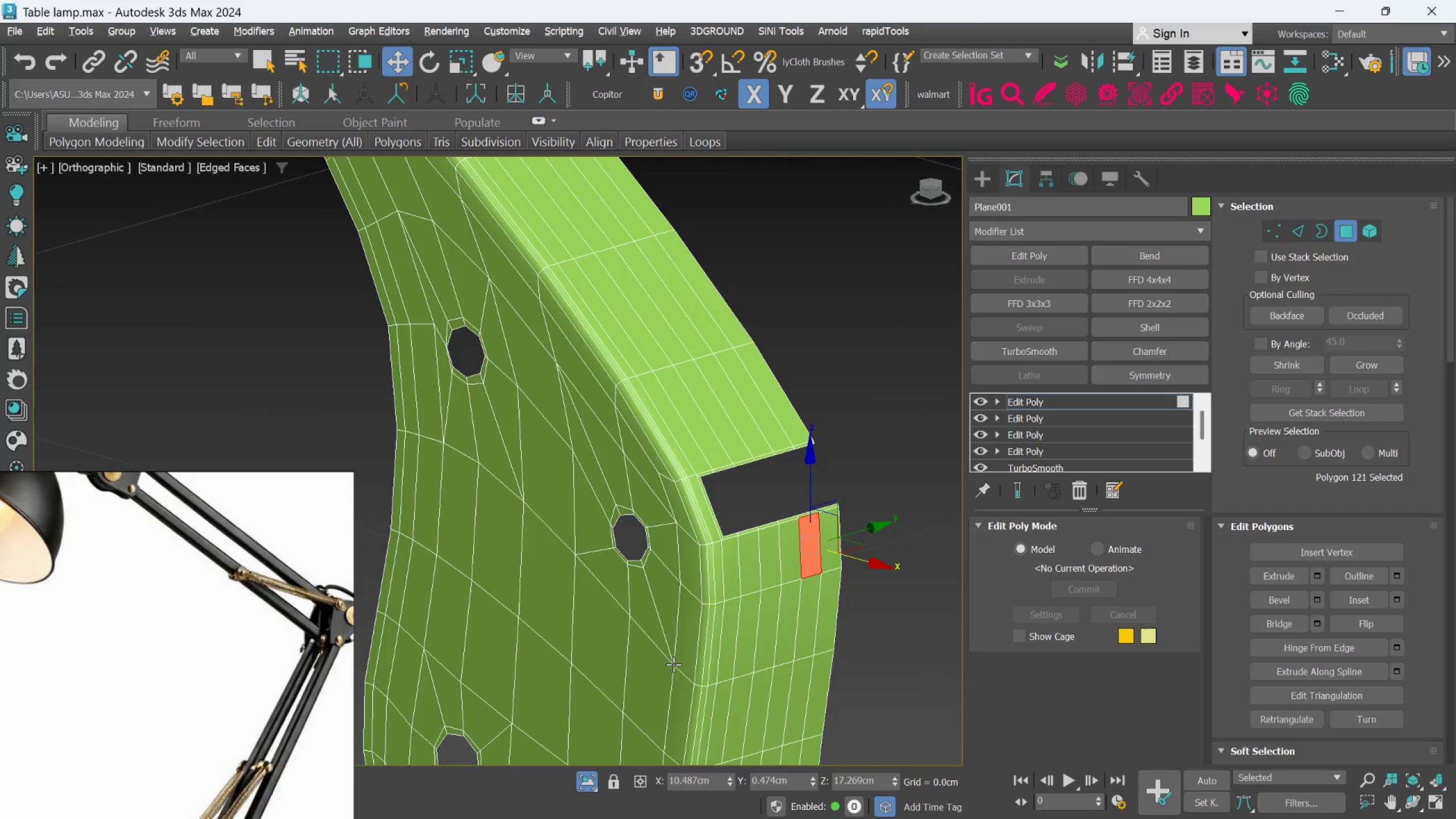 
hold_key(key=AltLeft, duration=1.14)
 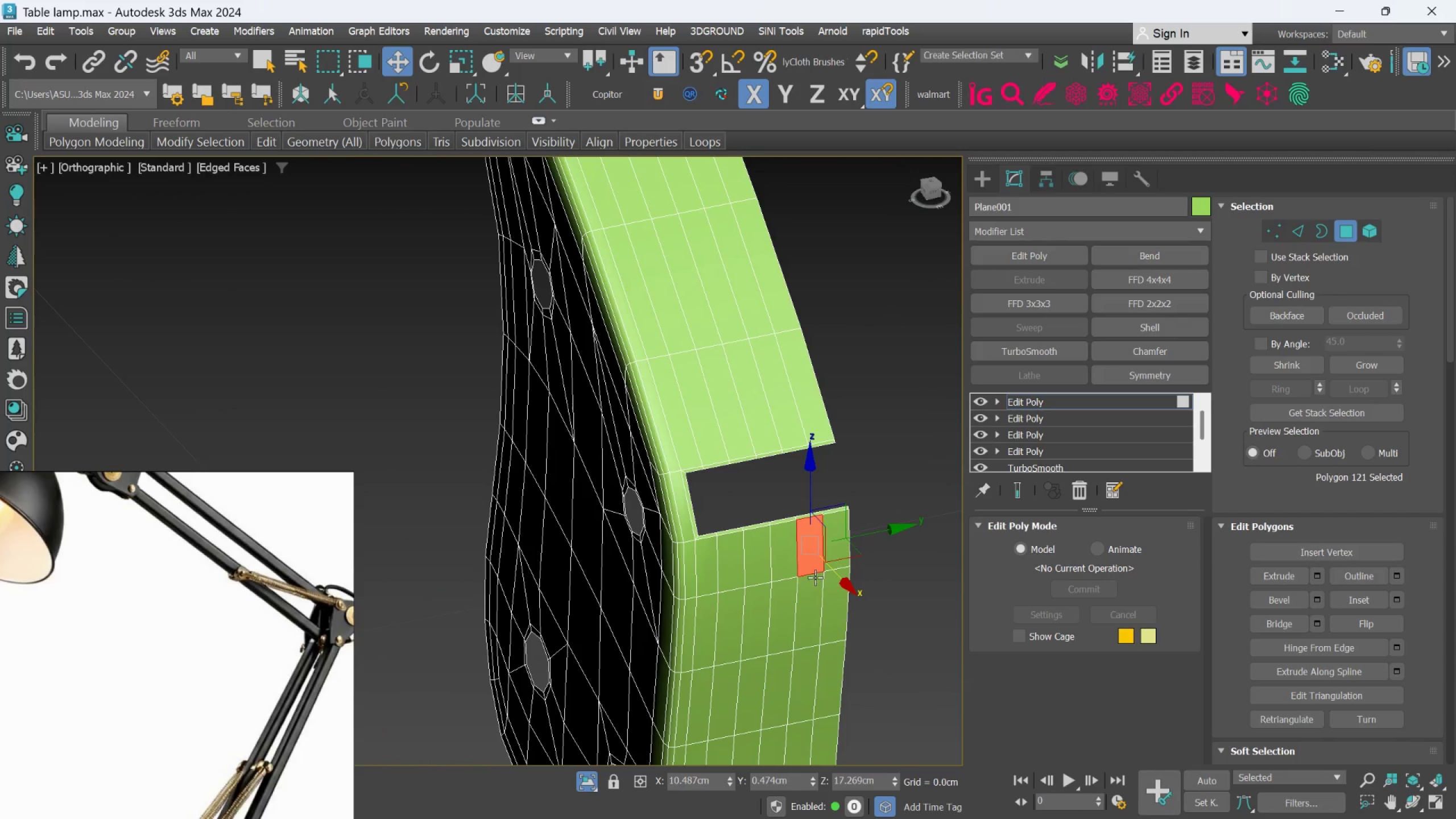 
scroll: coordinate [815, 577], scroll_direction: up, amount: 1.0
 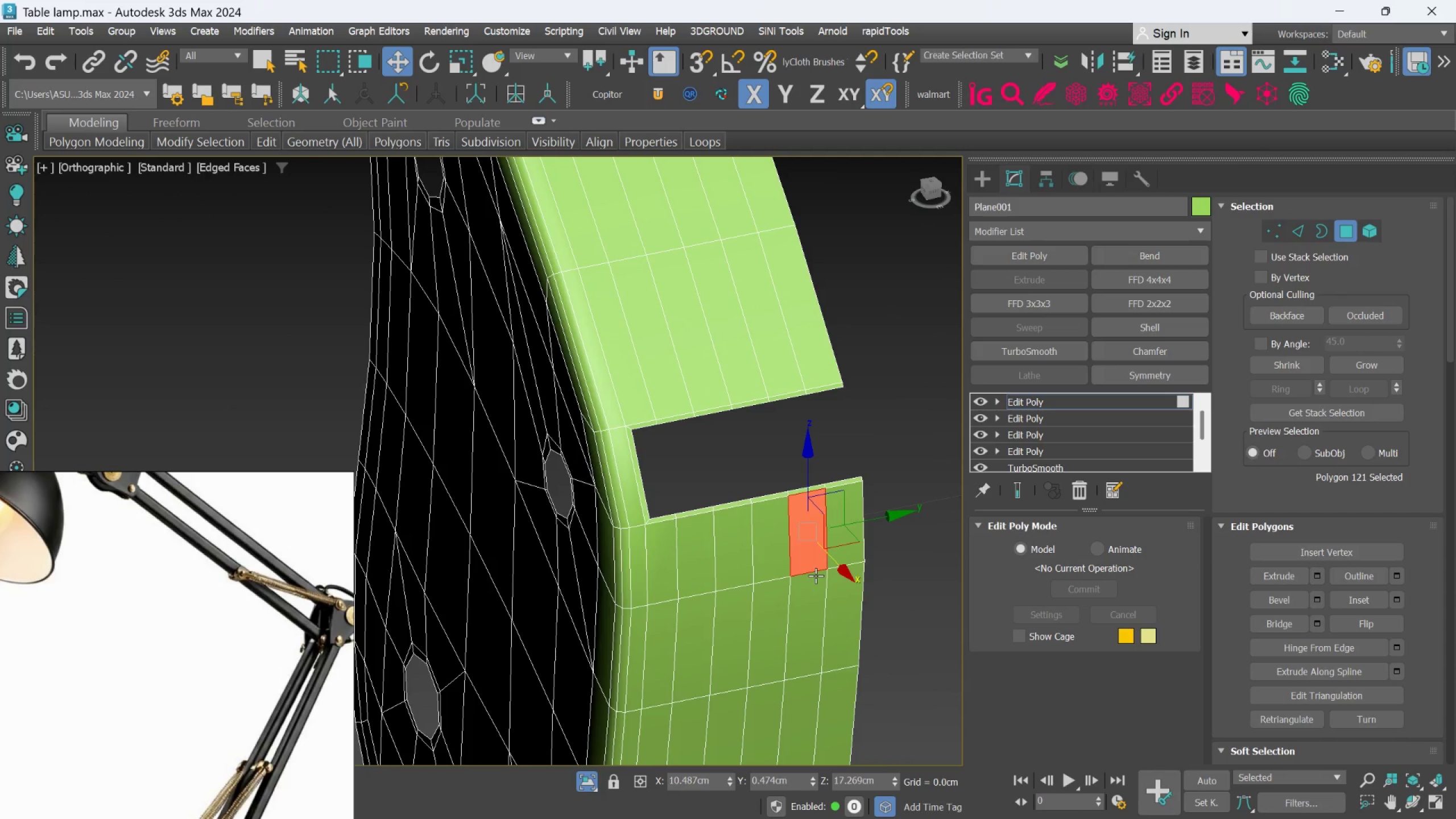 
key(Alt+AltLeft)
 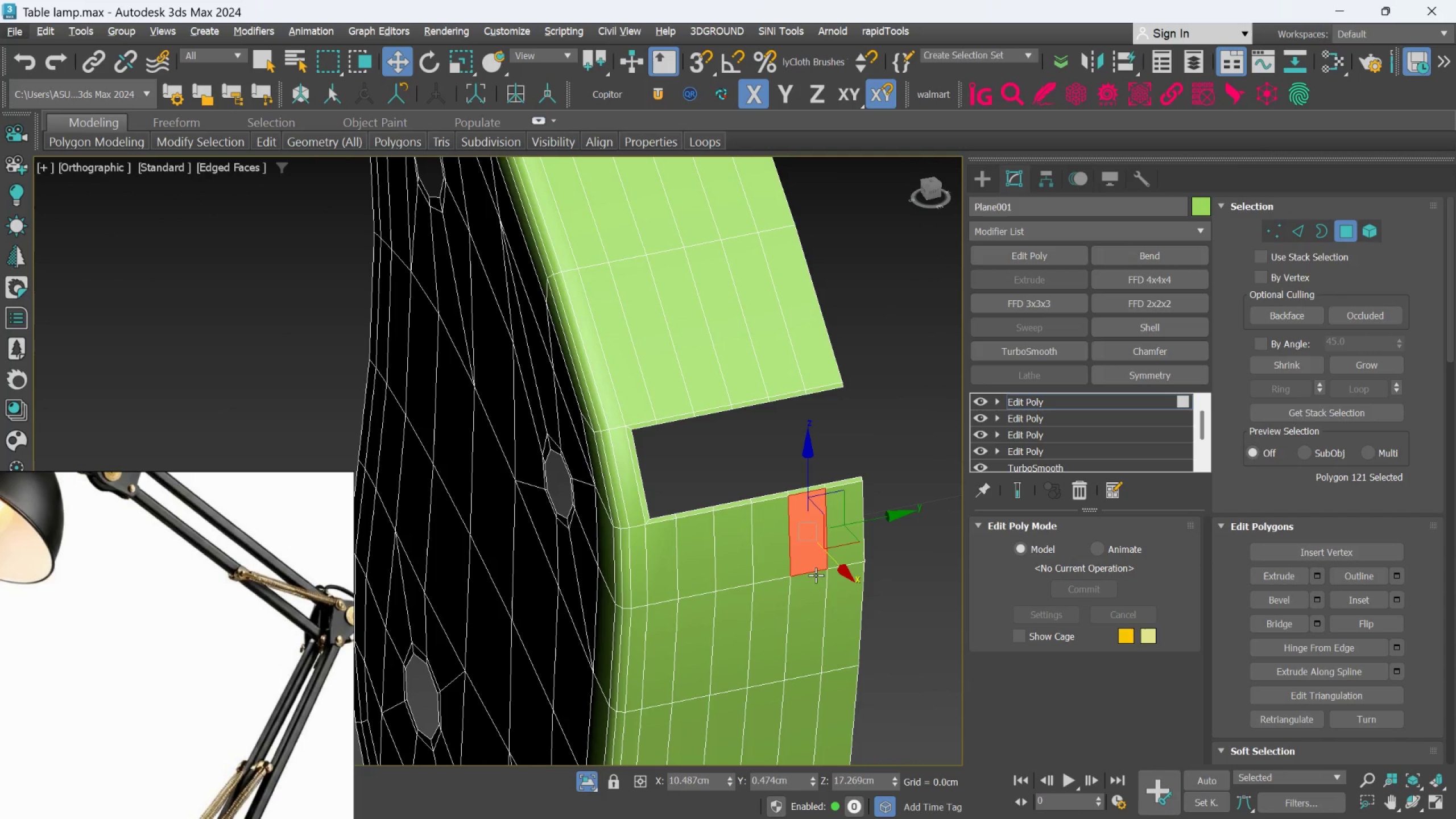 
key(Control+Z)
 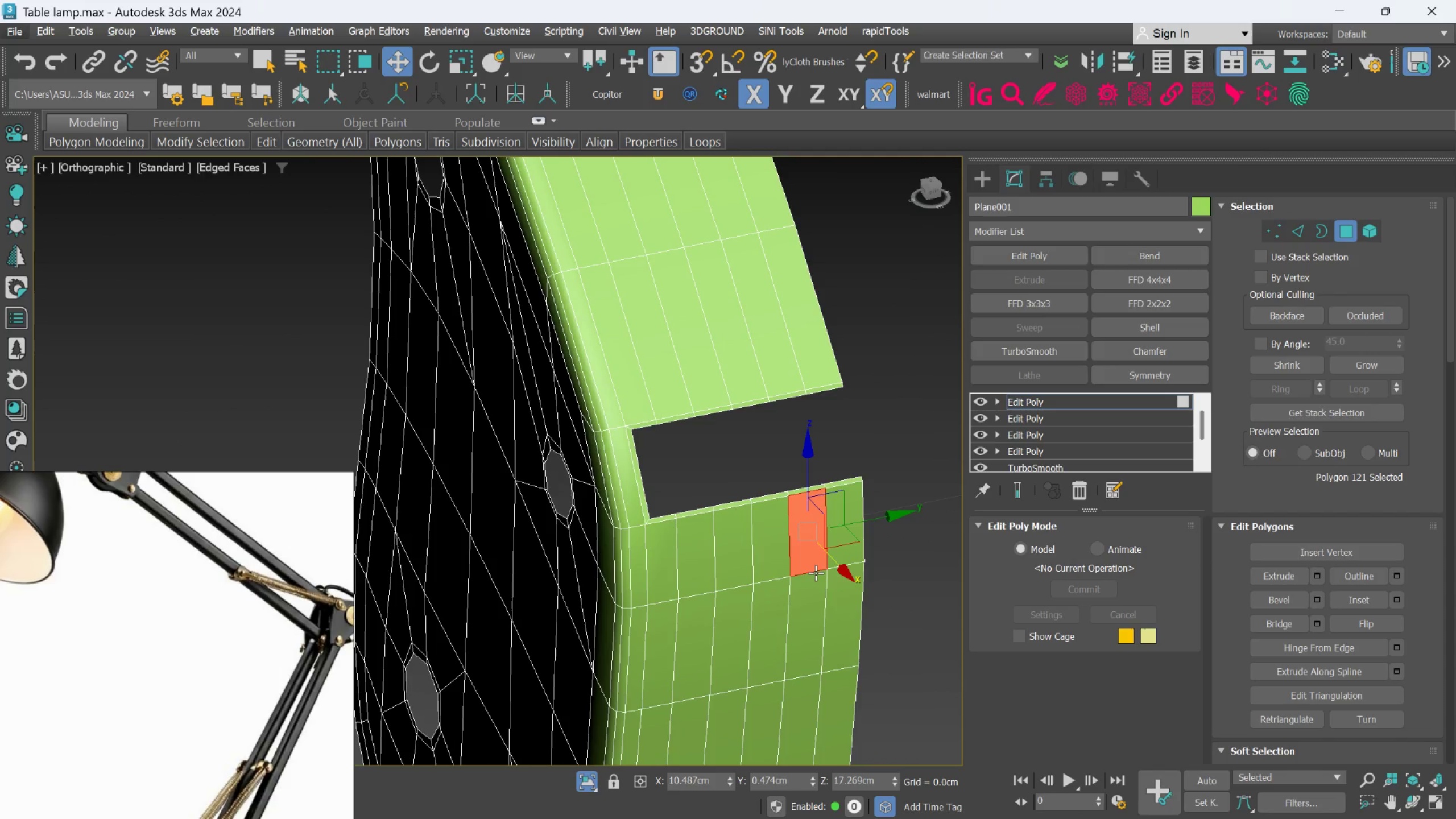 
key(Control+Z)
 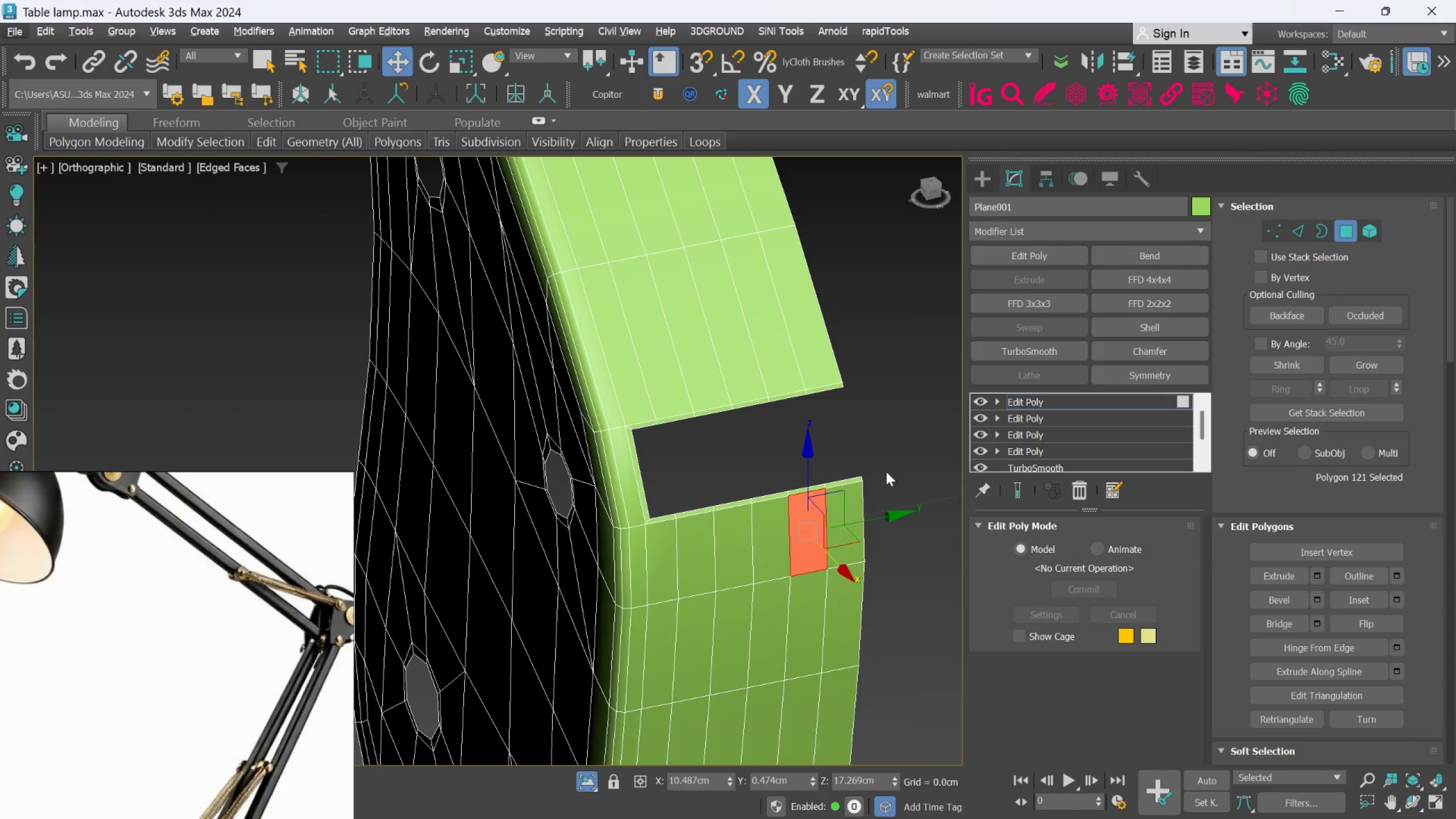 
left_click([886, 469])
 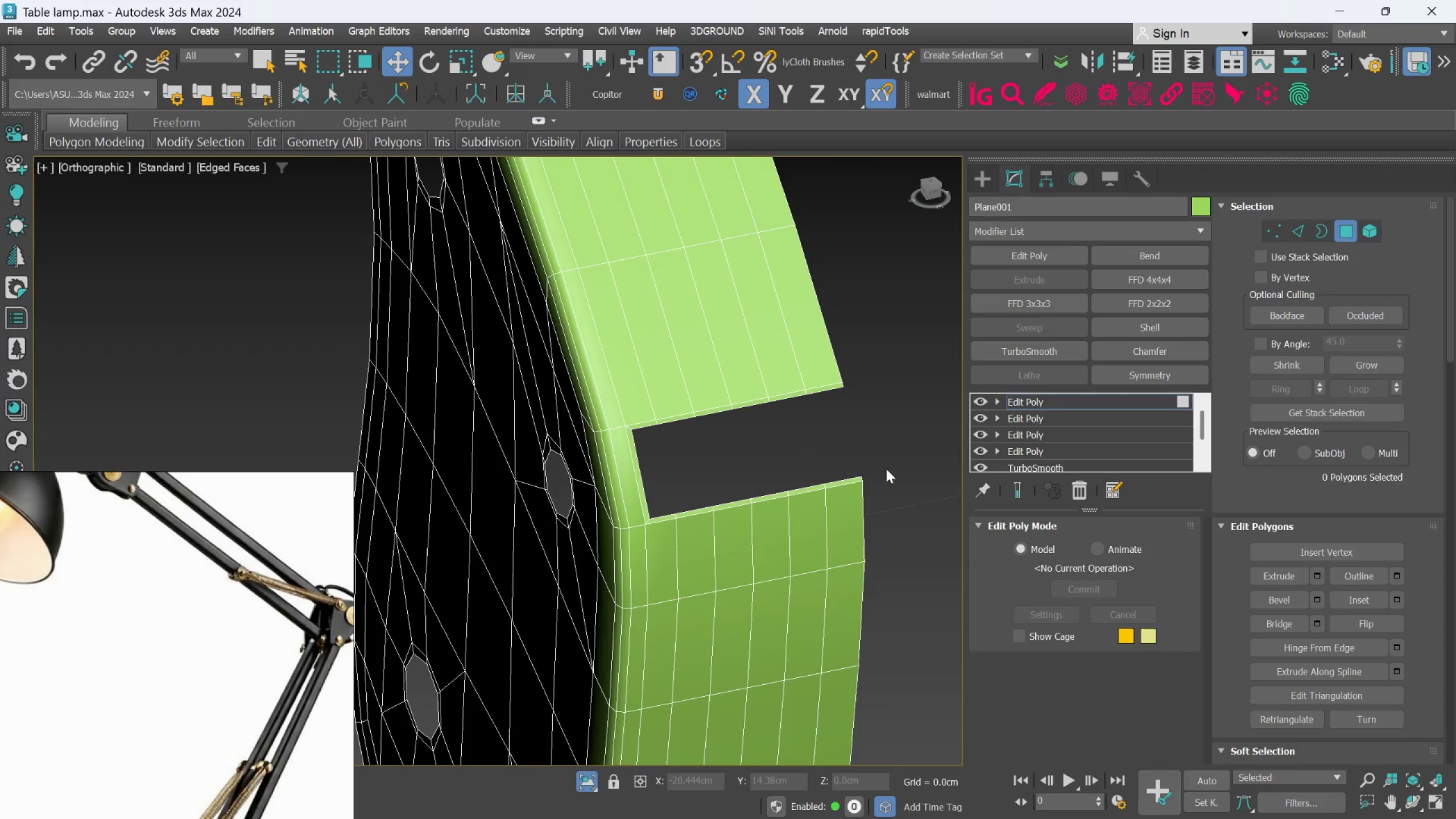 
key(Control+Z)
 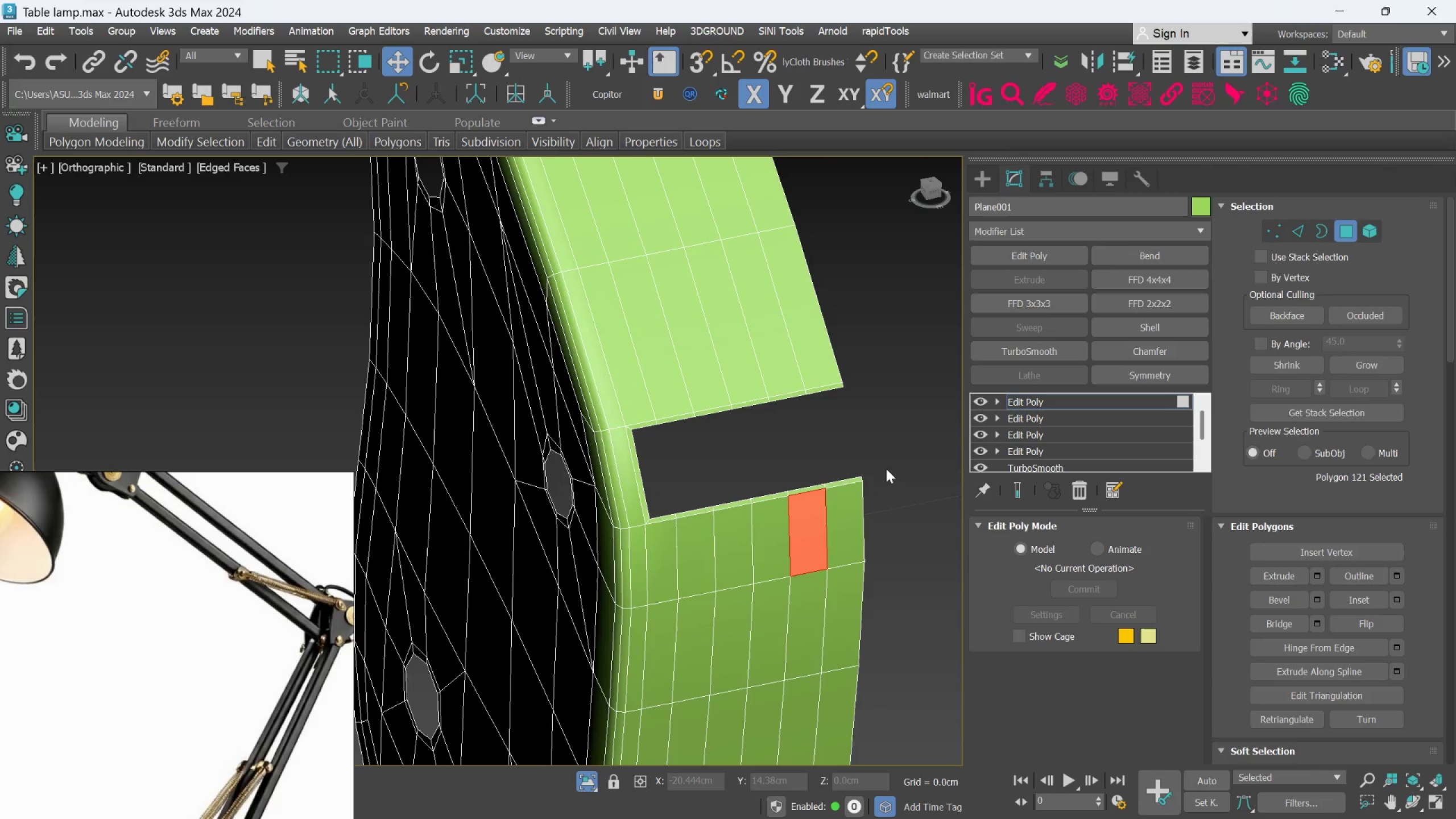 
key(Control+Z)
 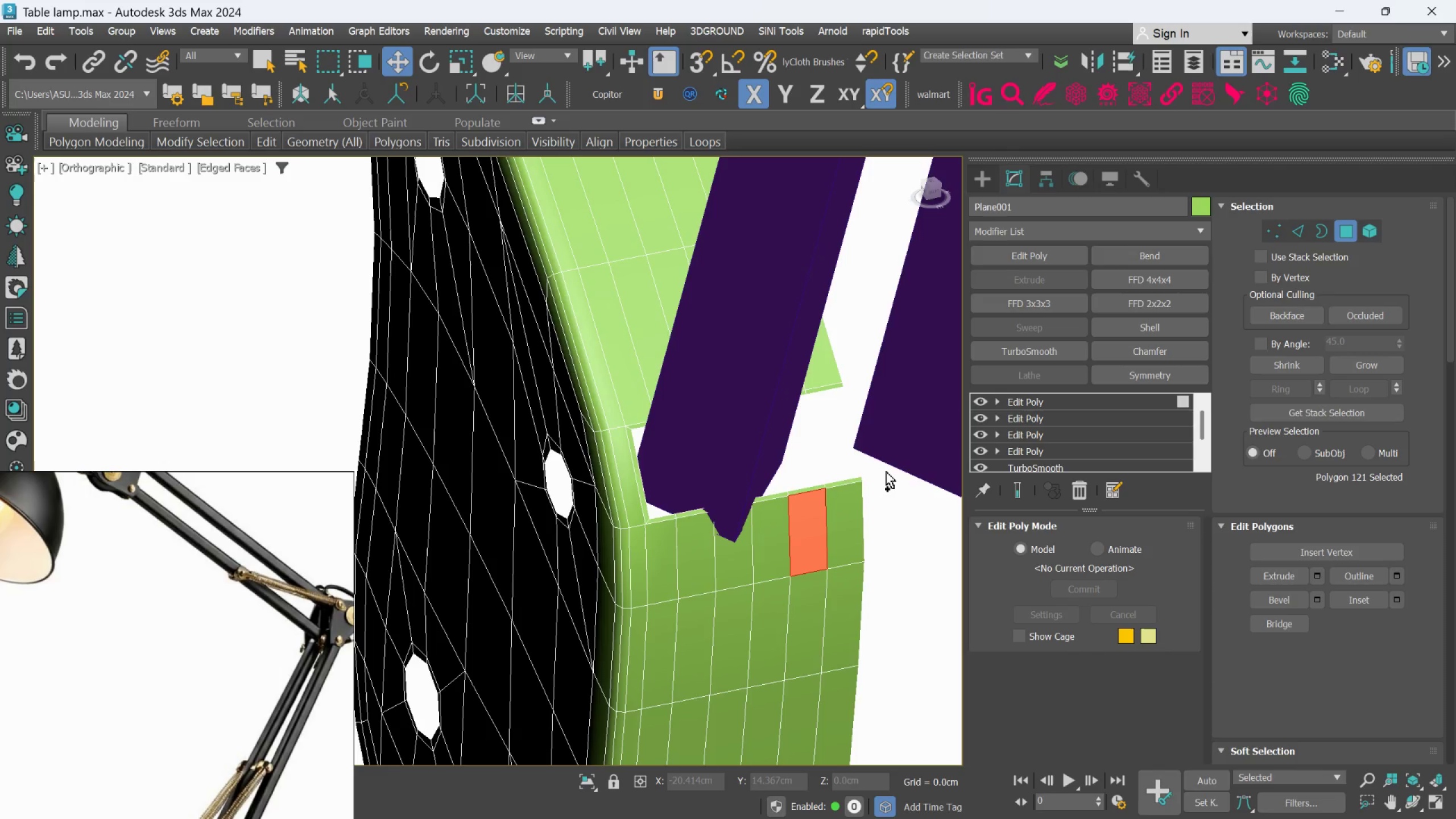 
key(Control+Z)
 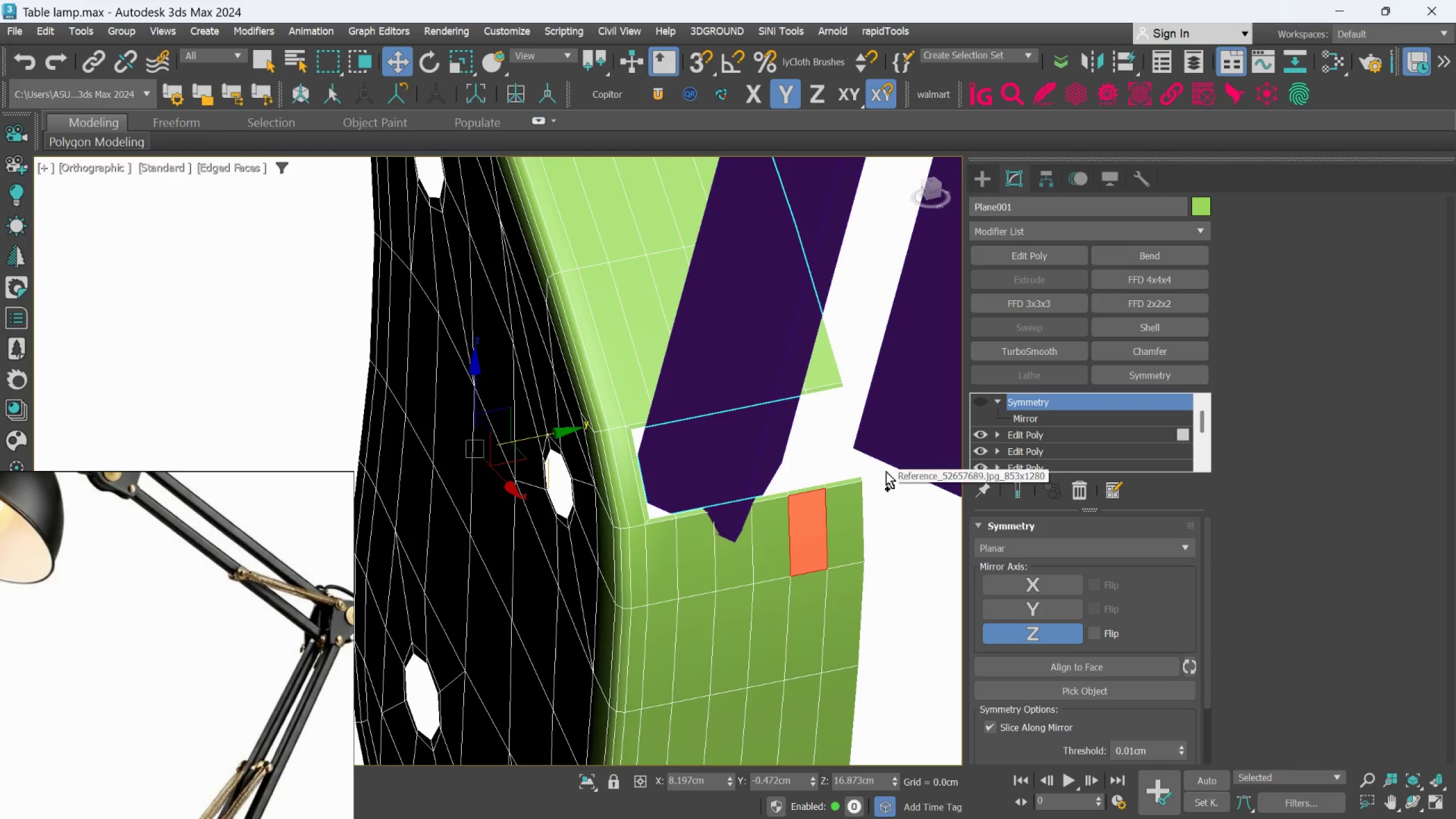 
key(Control+Z)
 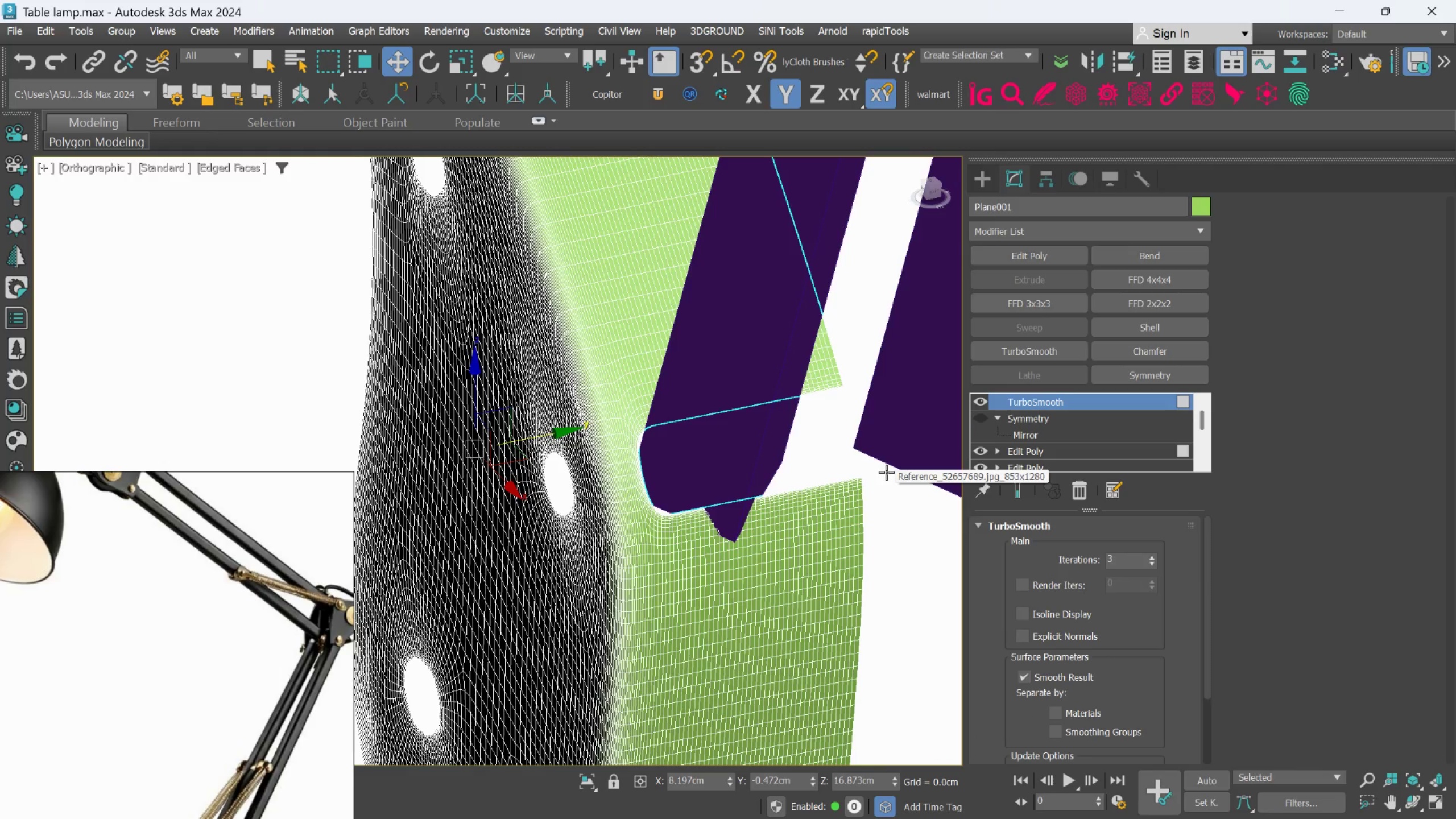 
key(Control+Z)
 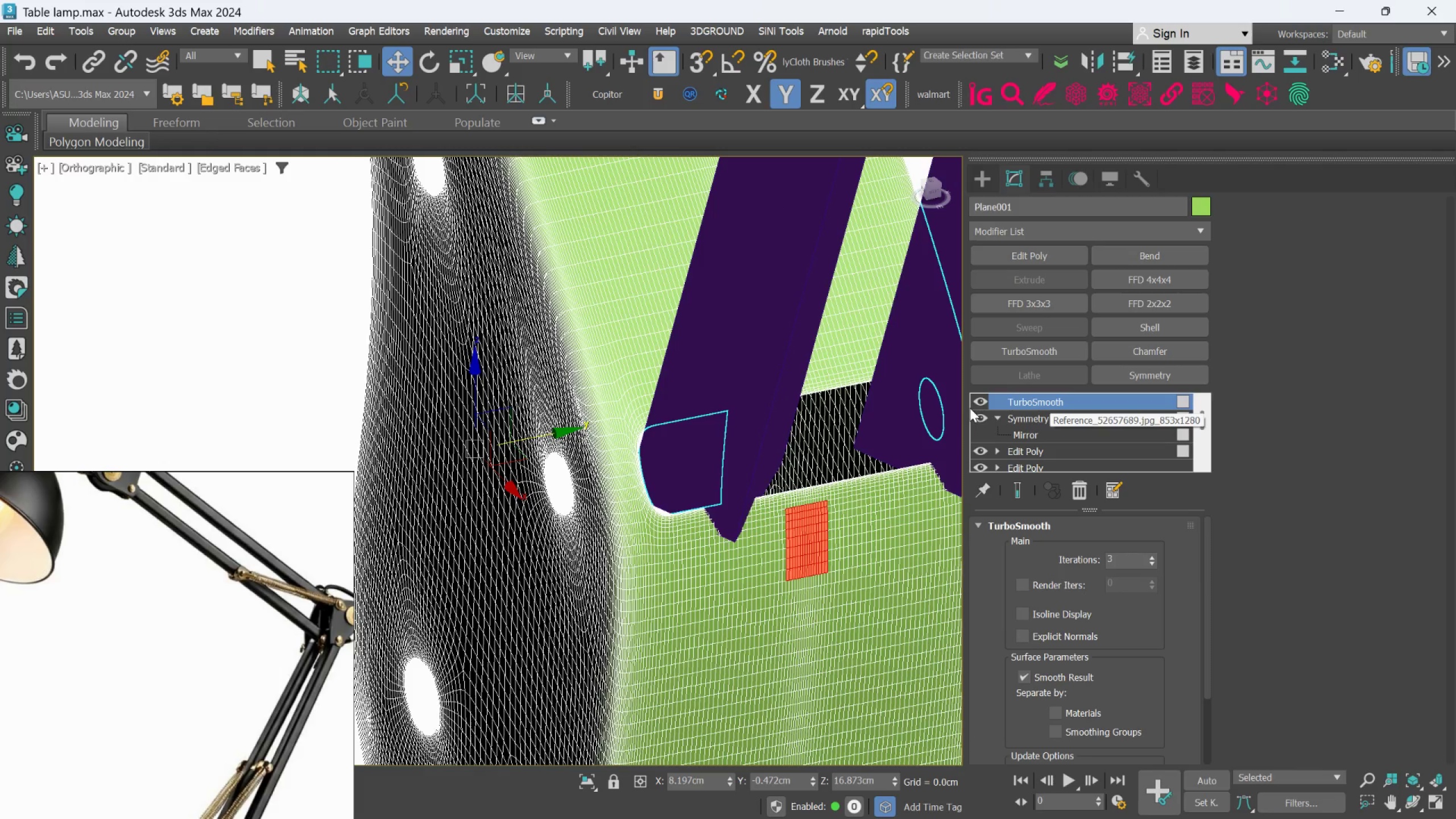 
left_click([977, 398])
 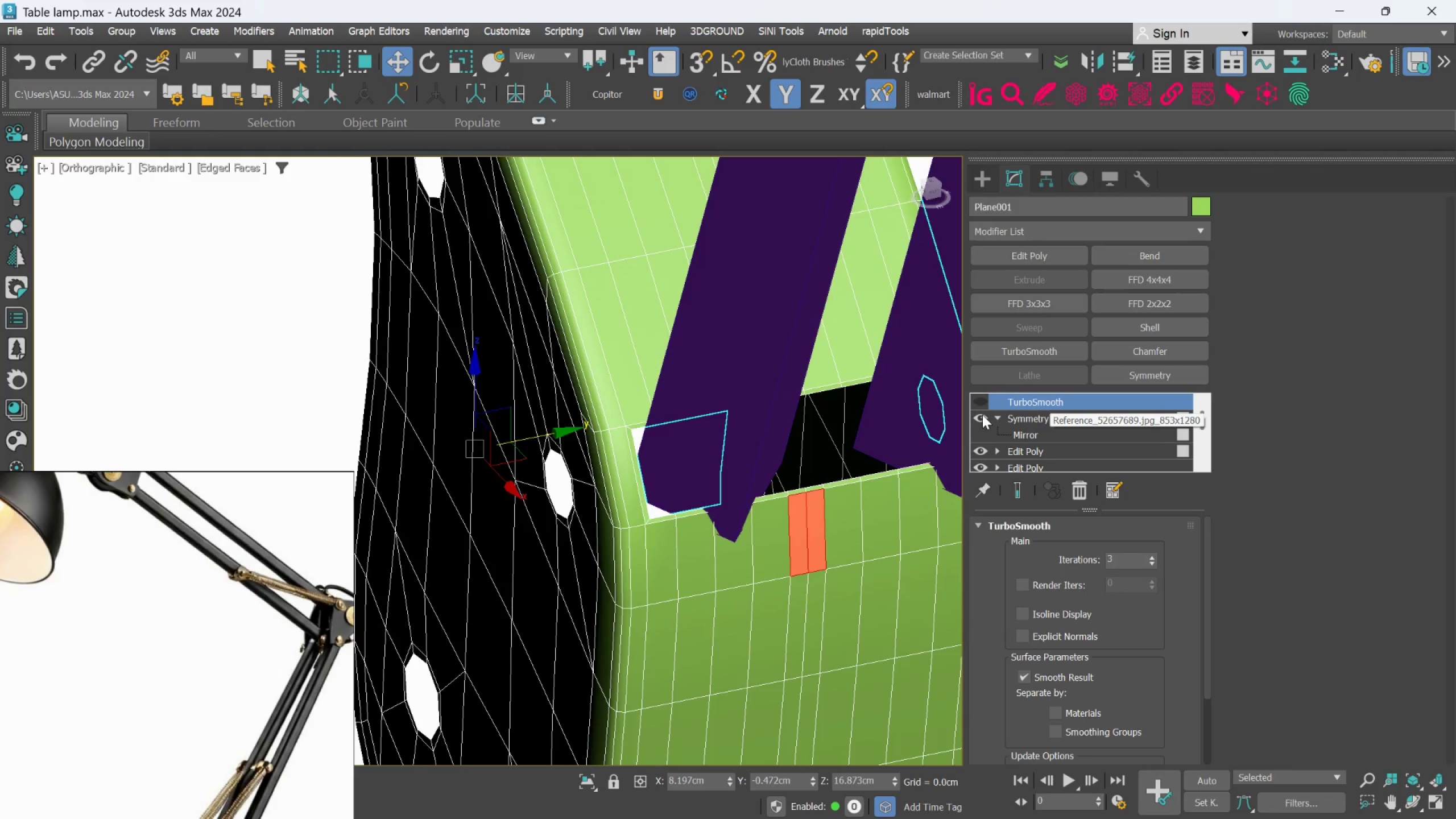 
left_click([982, 415])
 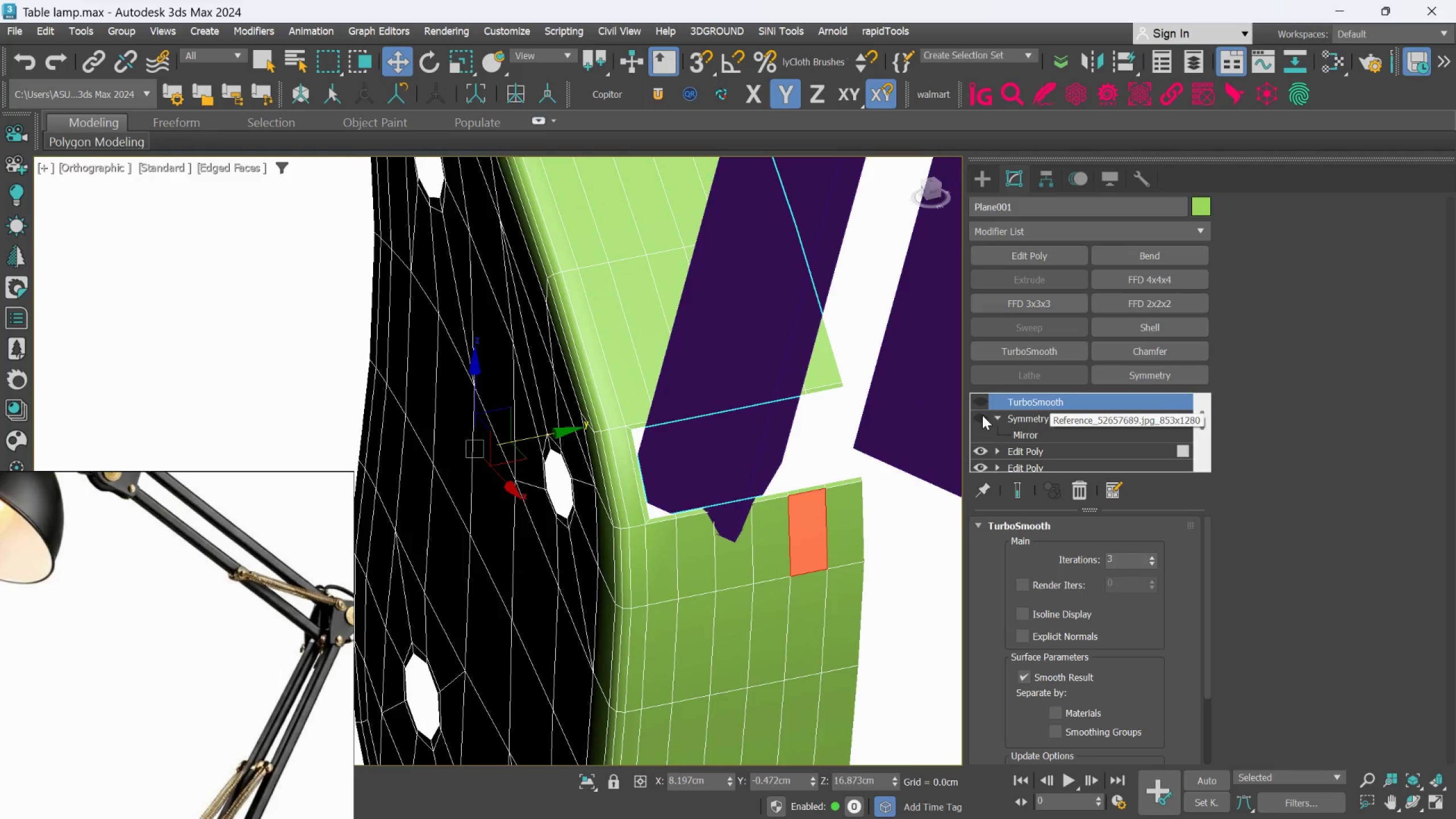 
key(Control+Z)
 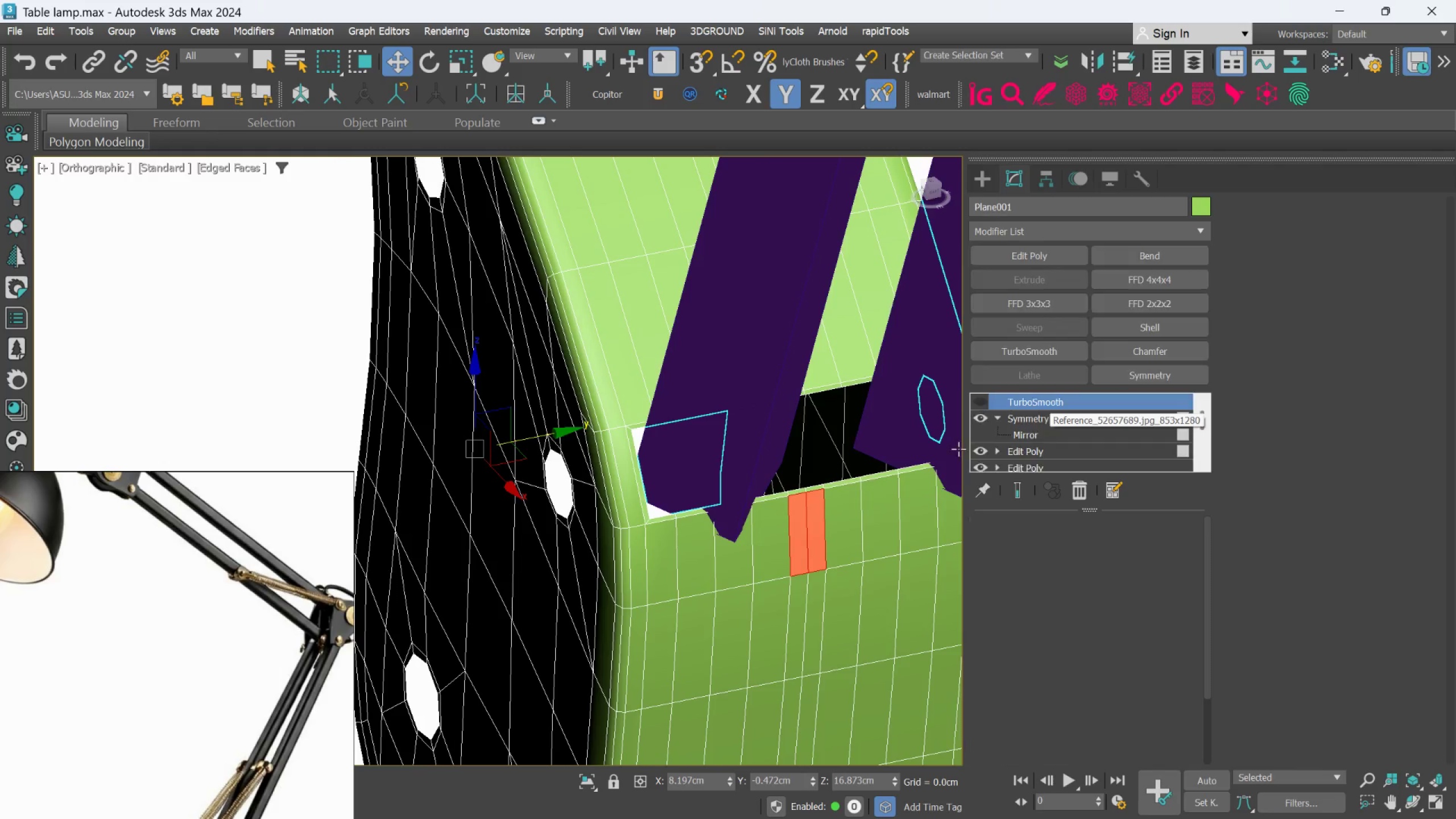 
key(Control+Z)
 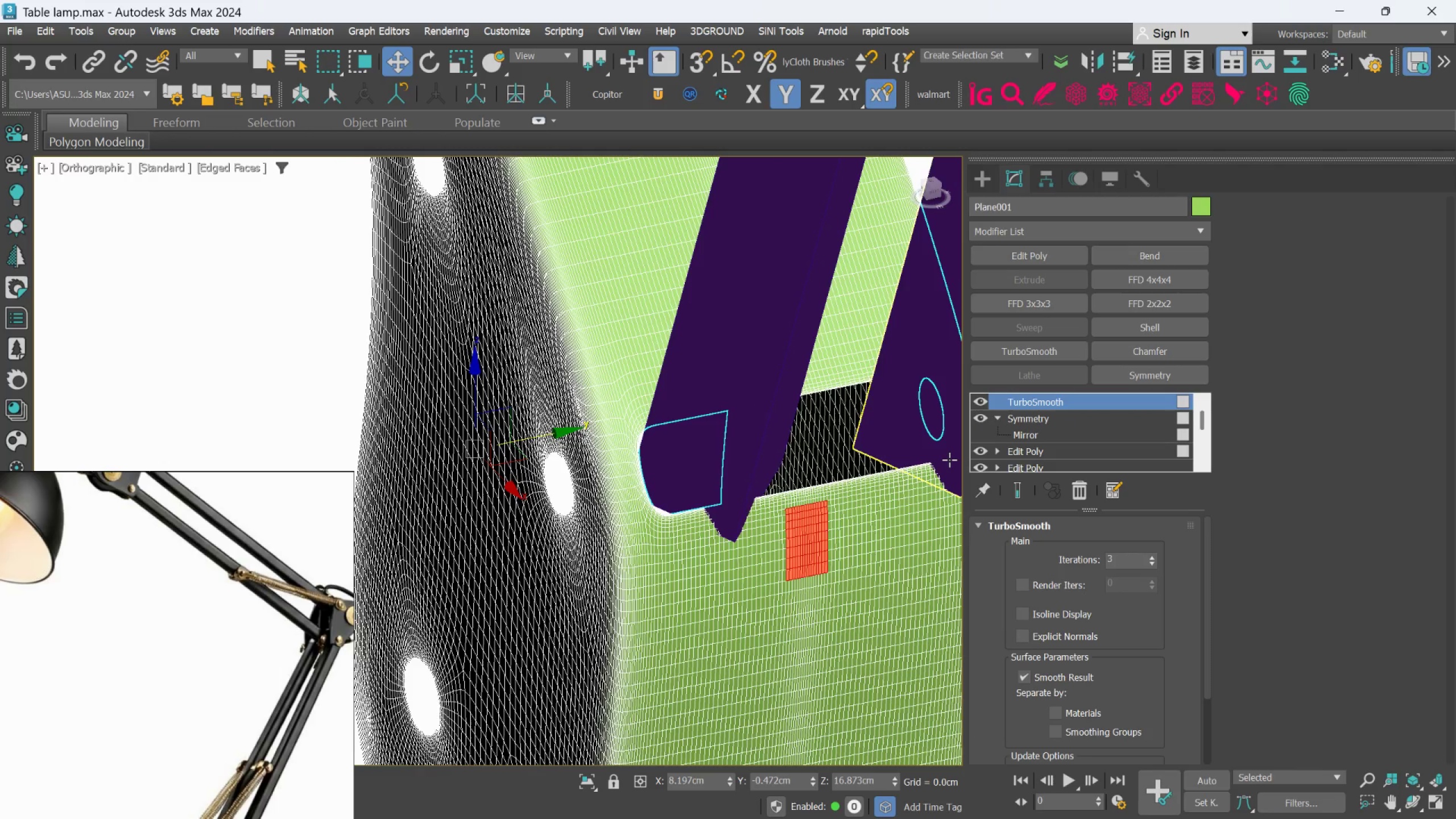 
key(Control+Z)
 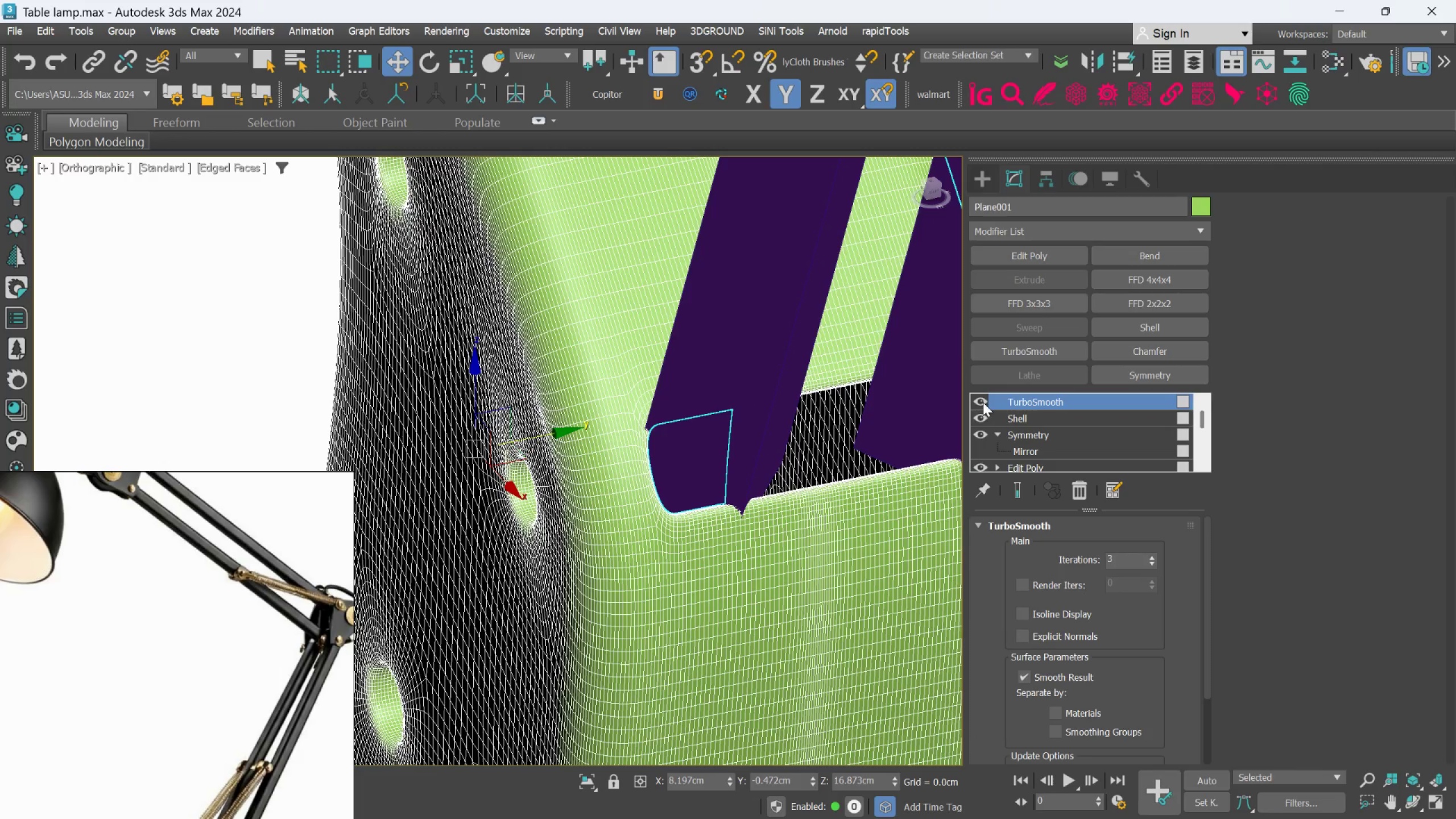 
double_click([979, 419])
 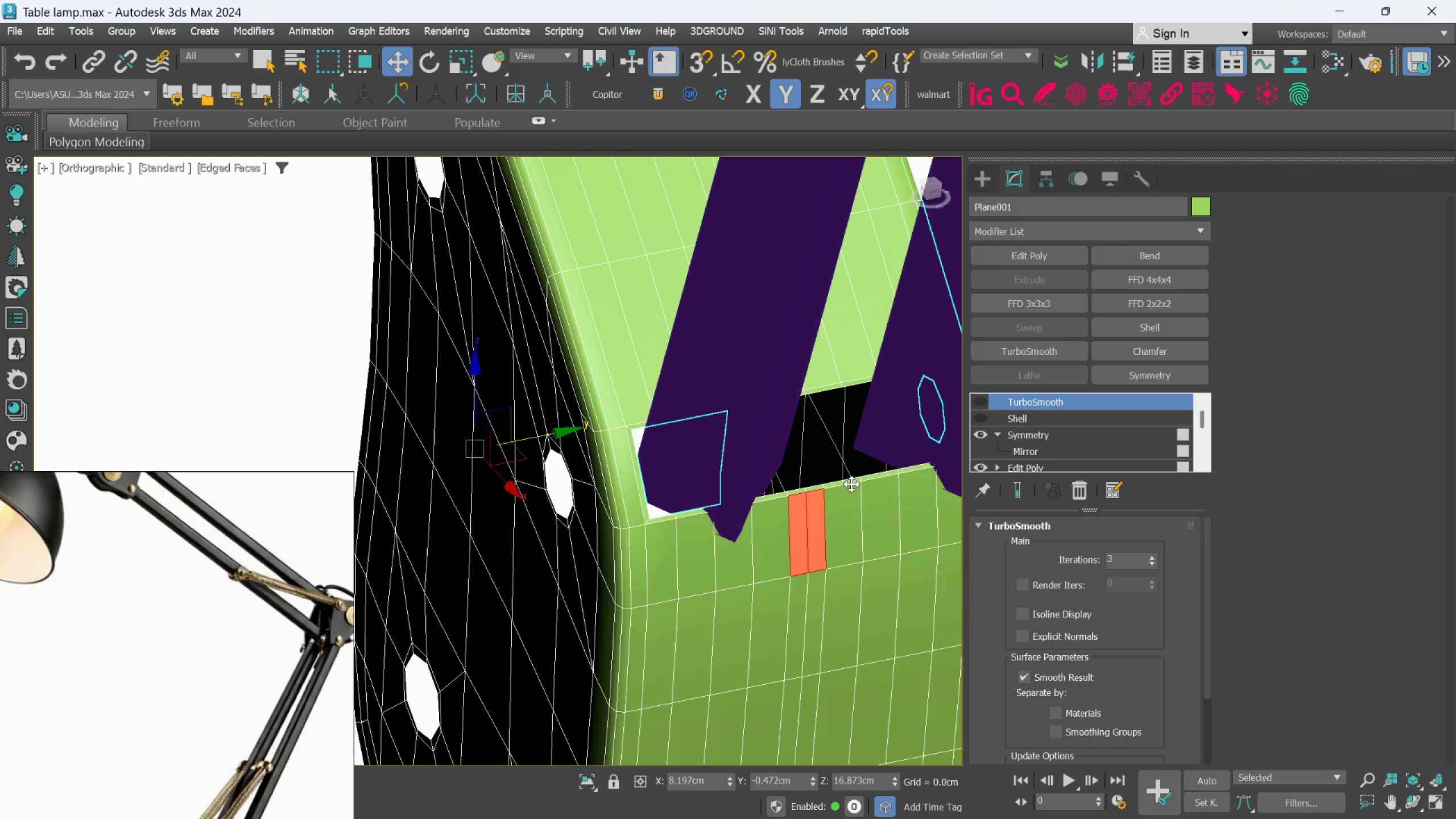 
left_click([973, 434])
 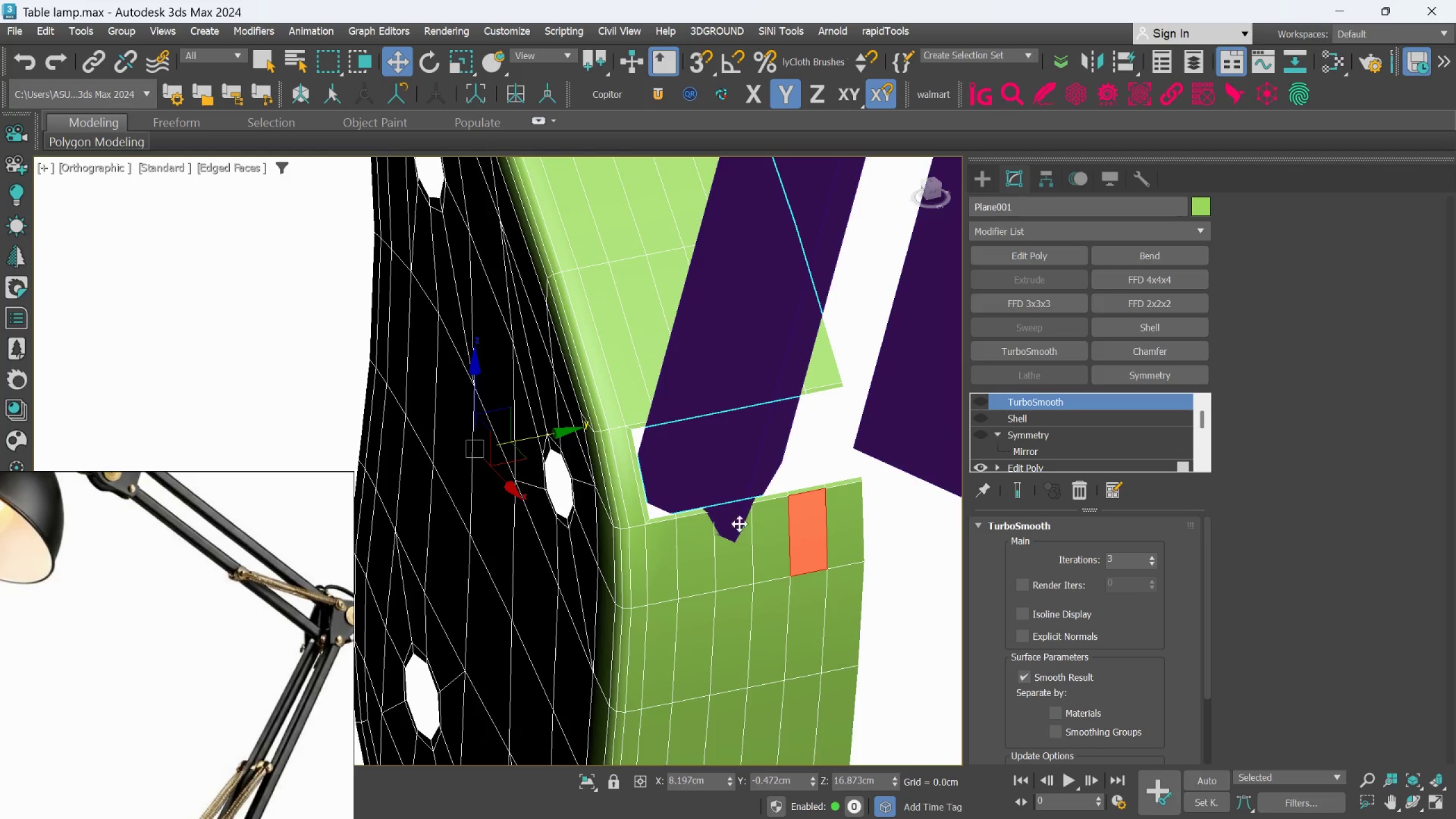 
scroll: coordinate [702, 524], scroll_direction: down, amount: 1.0
 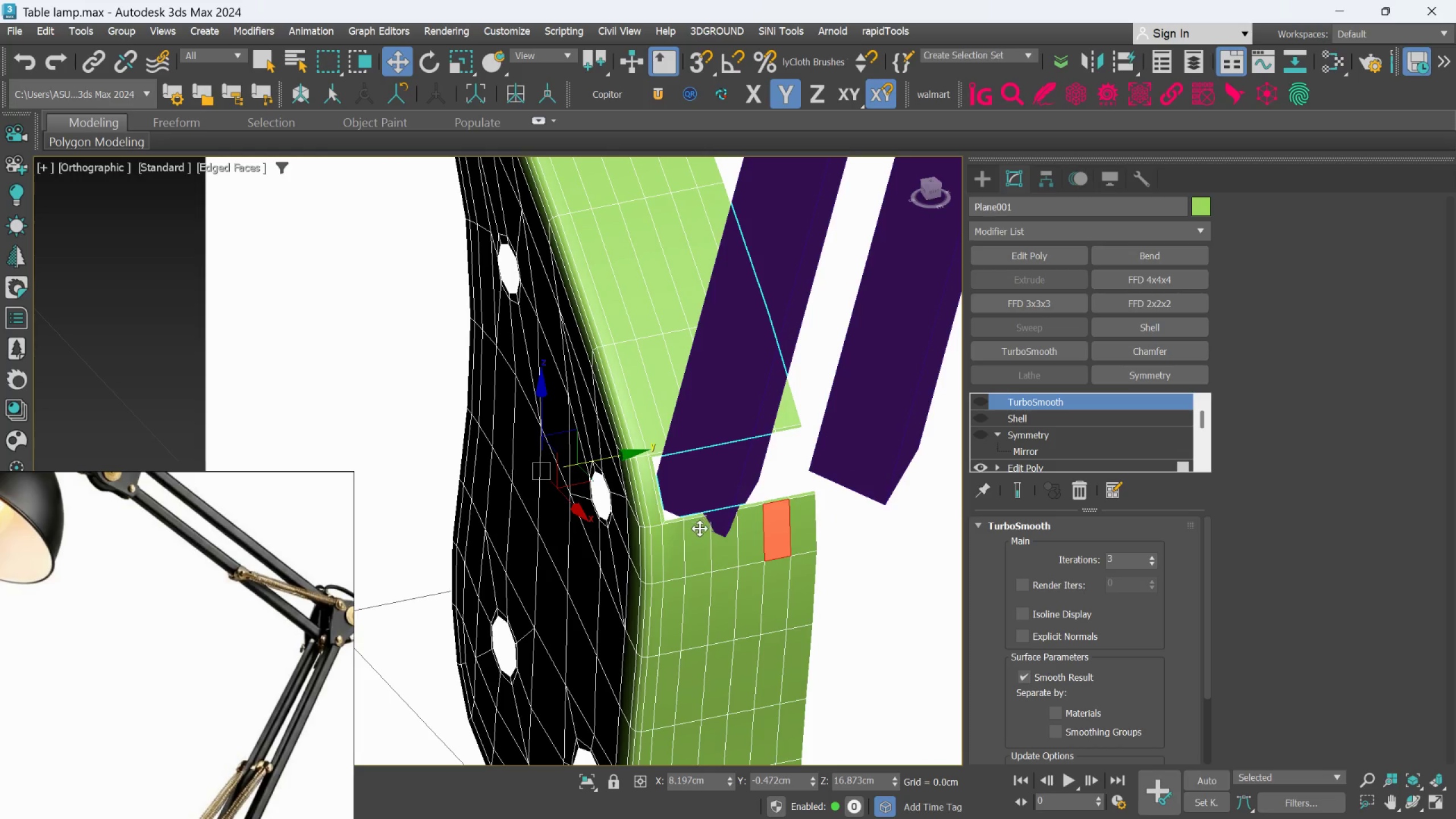 
hold_key(key=AltLeft, duration=1.5)
 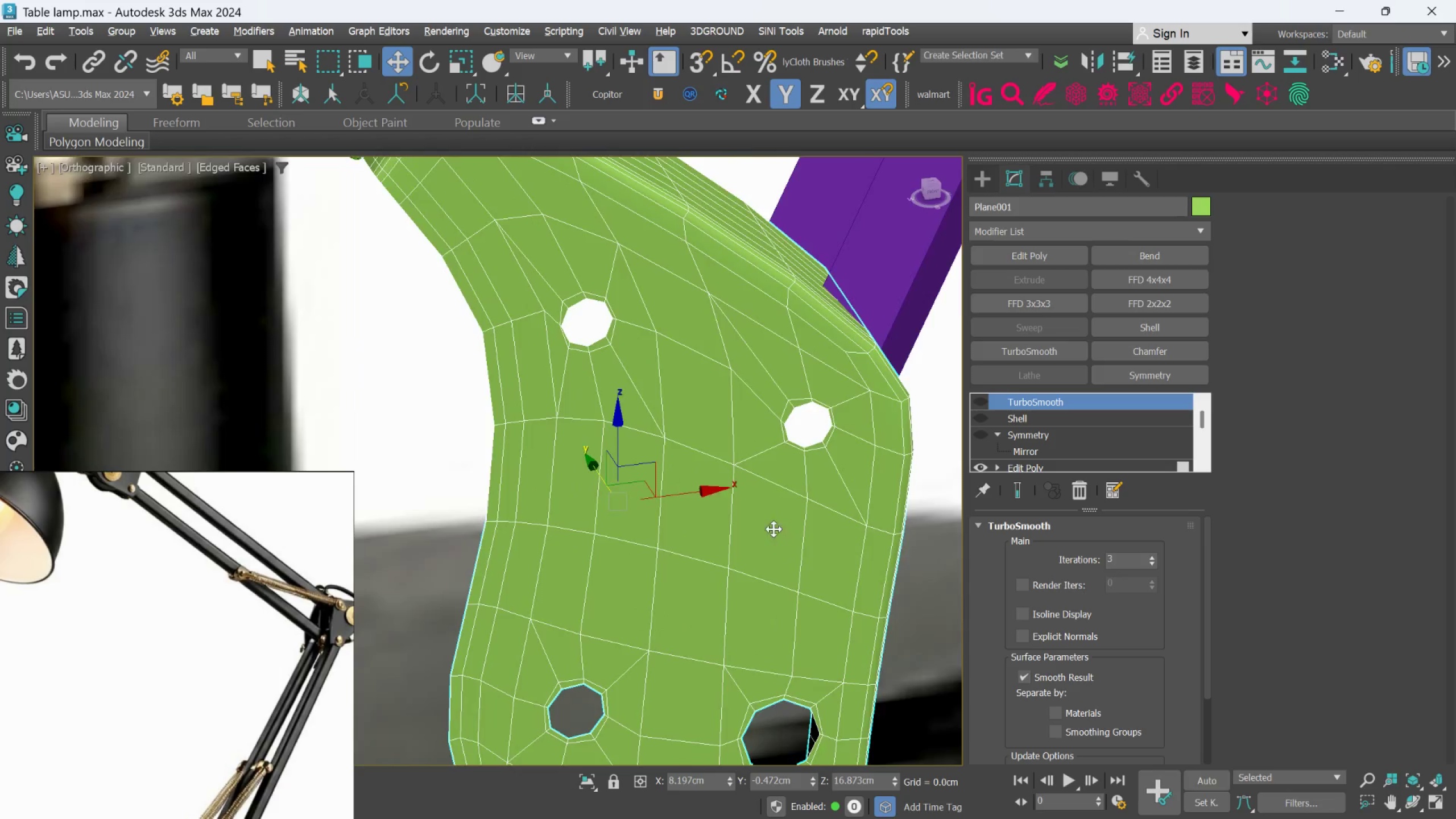 
hold_key(key=AltLeft, duration=0.78)
 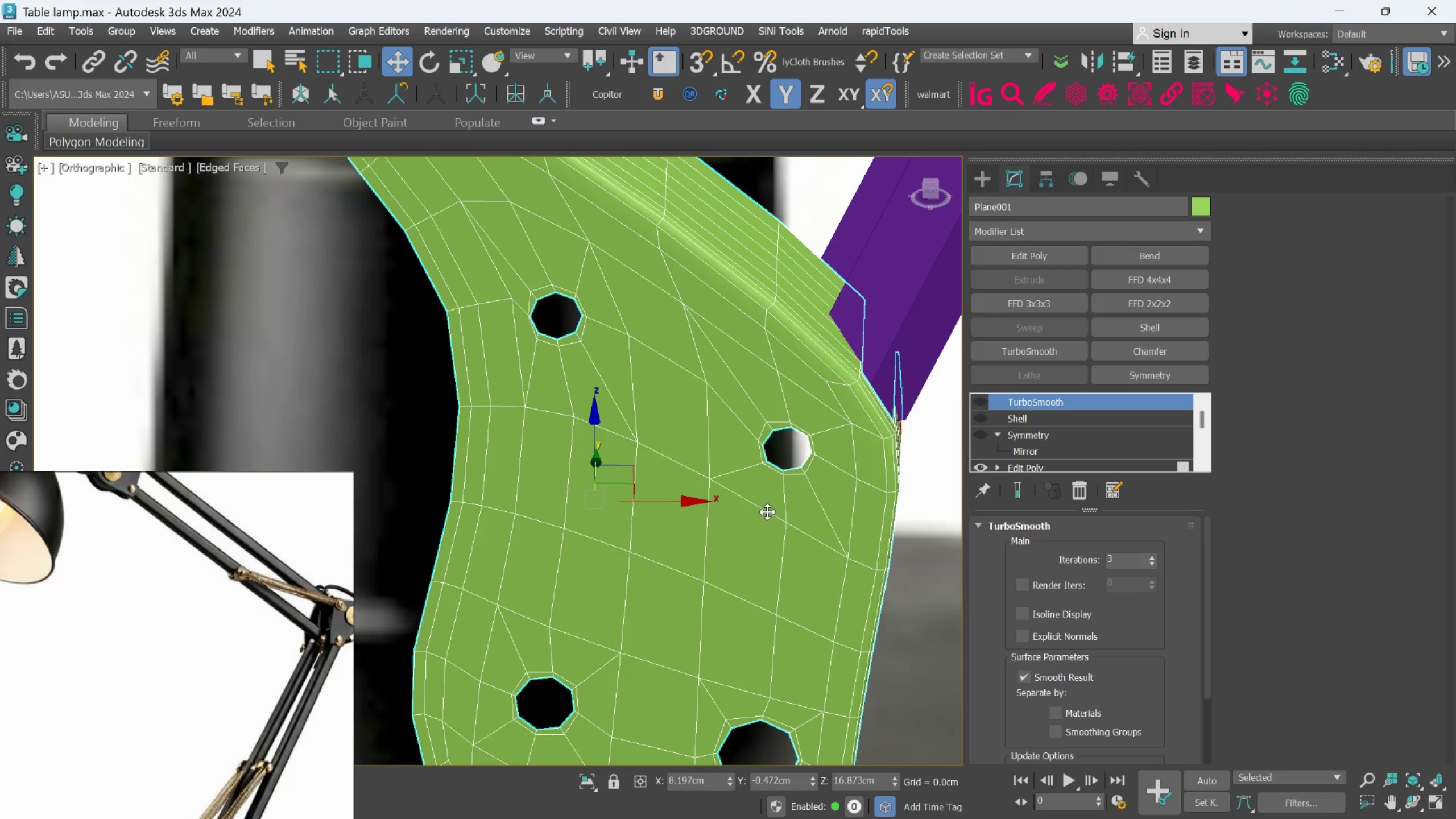 
hold_key(key=AltLeft, duration=0.41)
 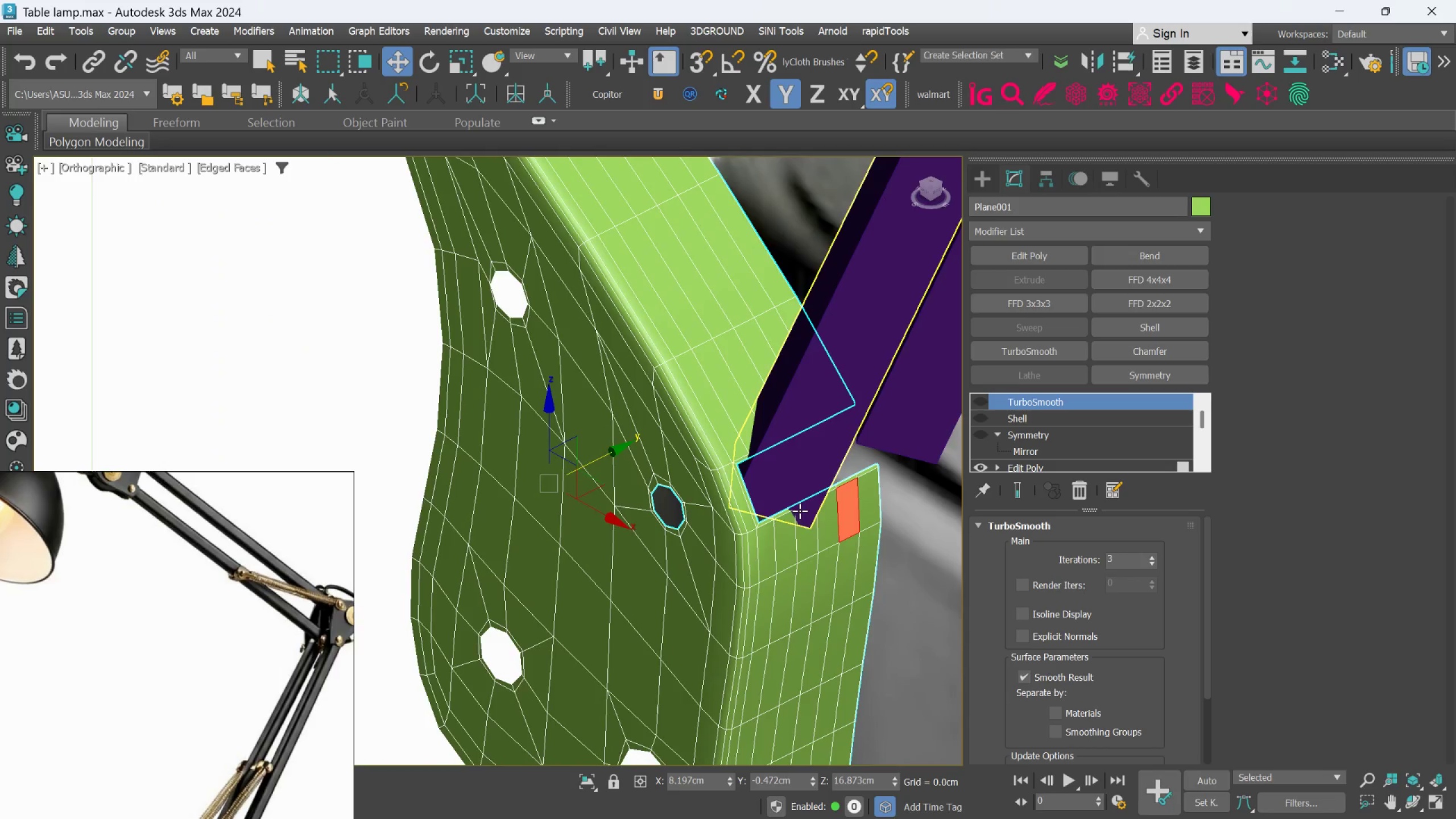 
scroll: coordinate [801, 510], scroll_direction: up, amount: 1.0
 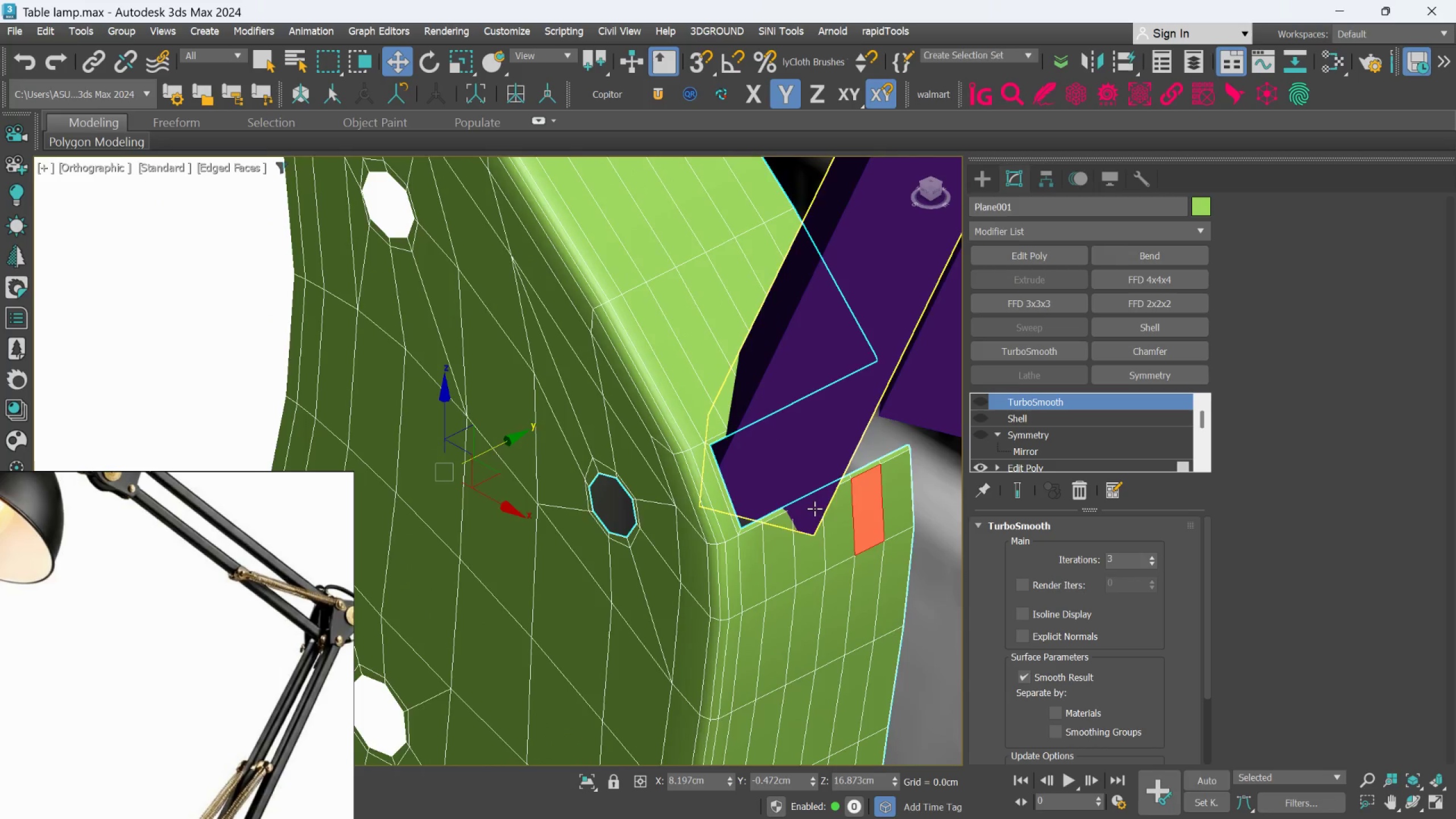 
hold_key(key=AltLeft, duration=0.62)
 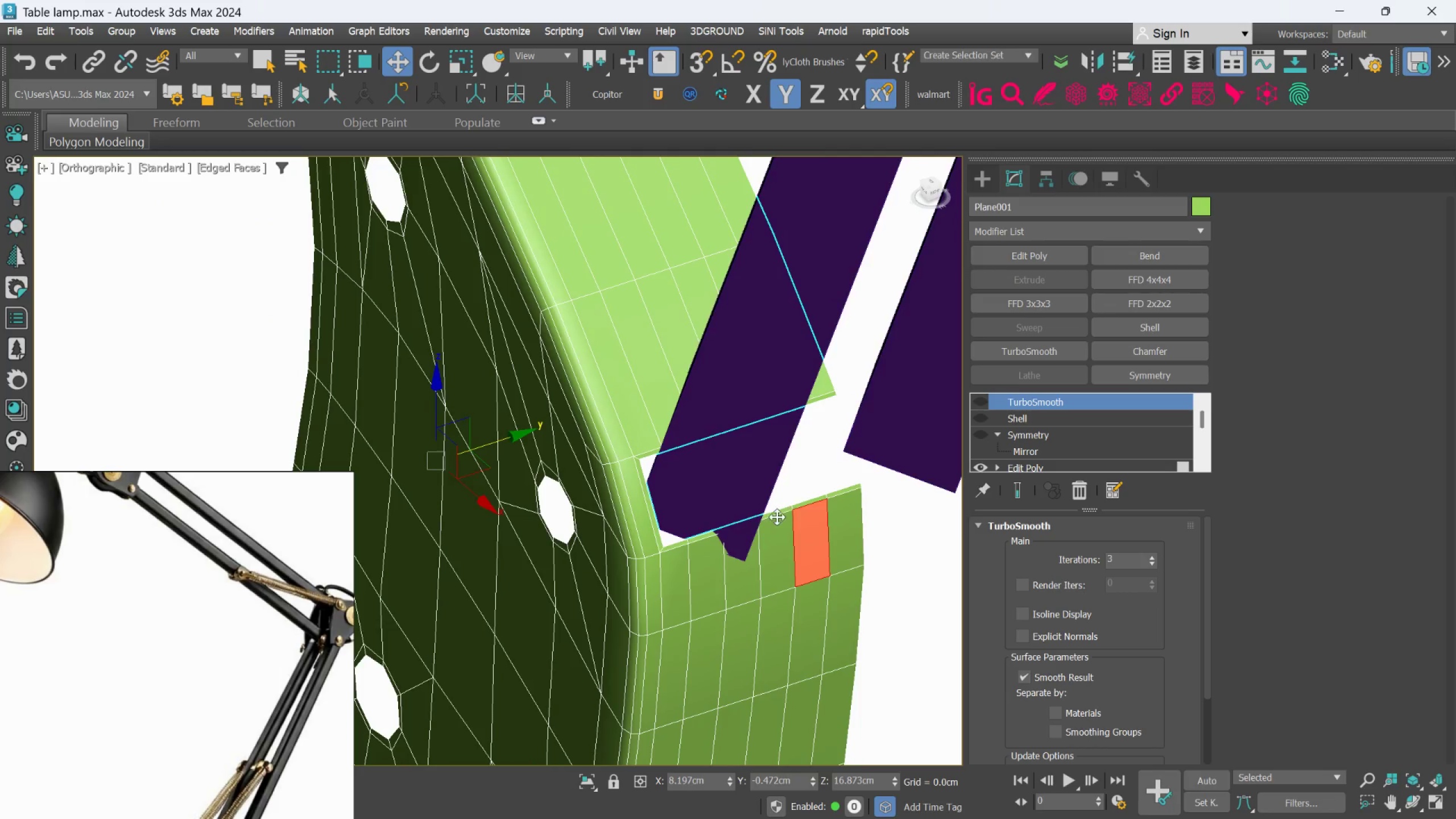 
hold_key(key=AltLeft, duration=0.84)
 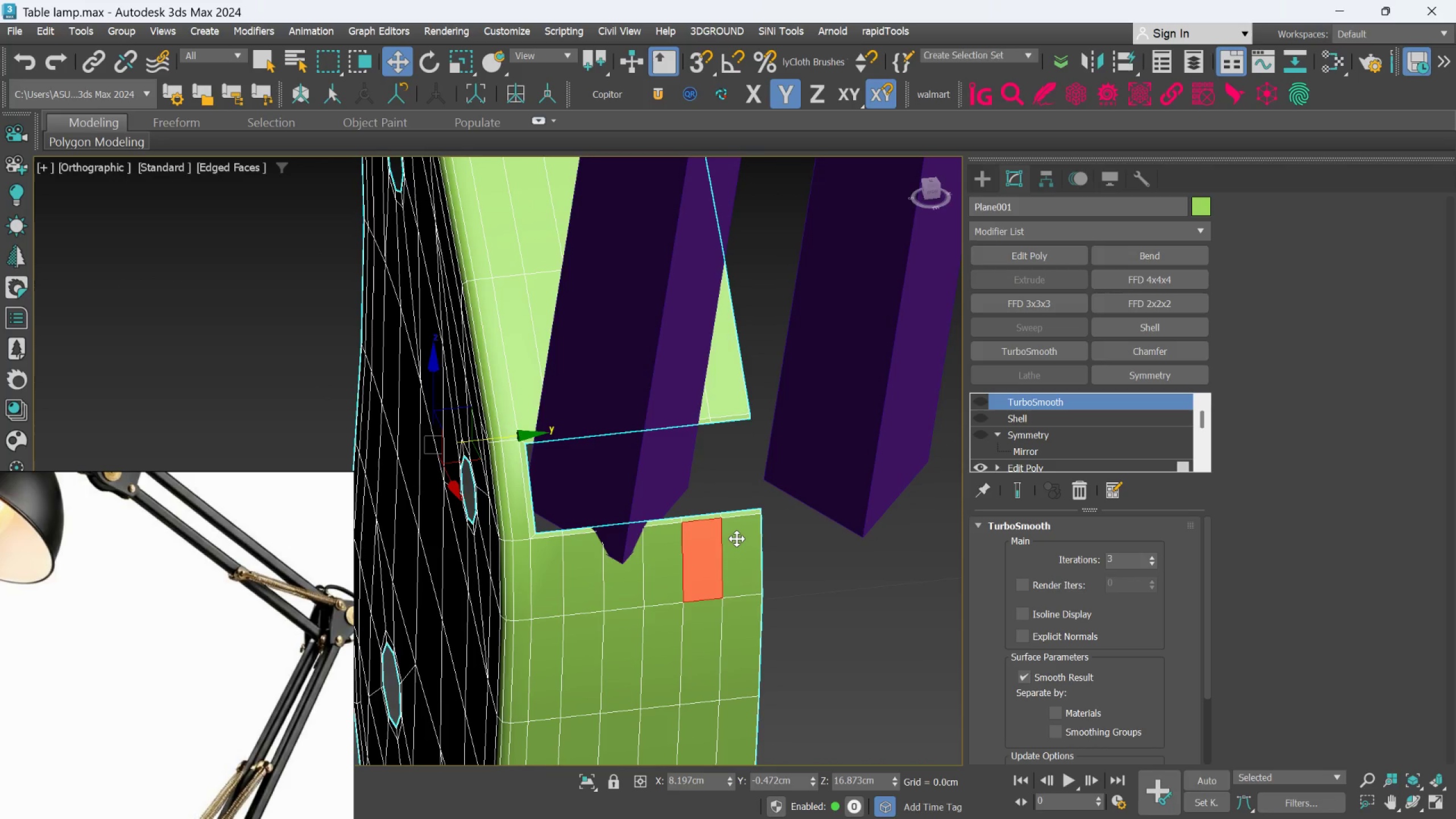 
hold_key(key=ControlLeft, duration=1.09)
left_click([737, 539])
 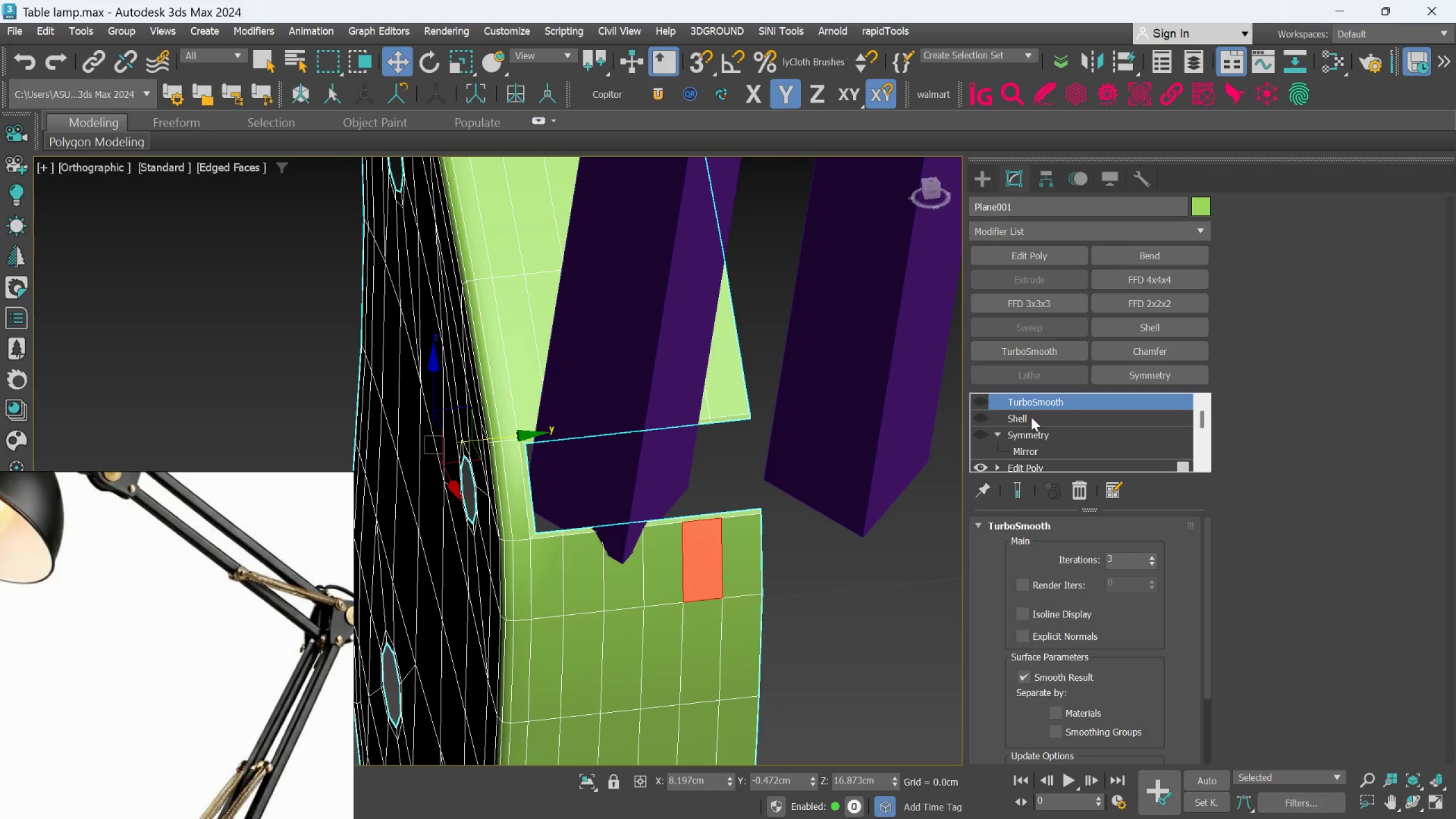 
scroll: coordinate [1031, 446], scroll_direction: down, amount: 1.0
 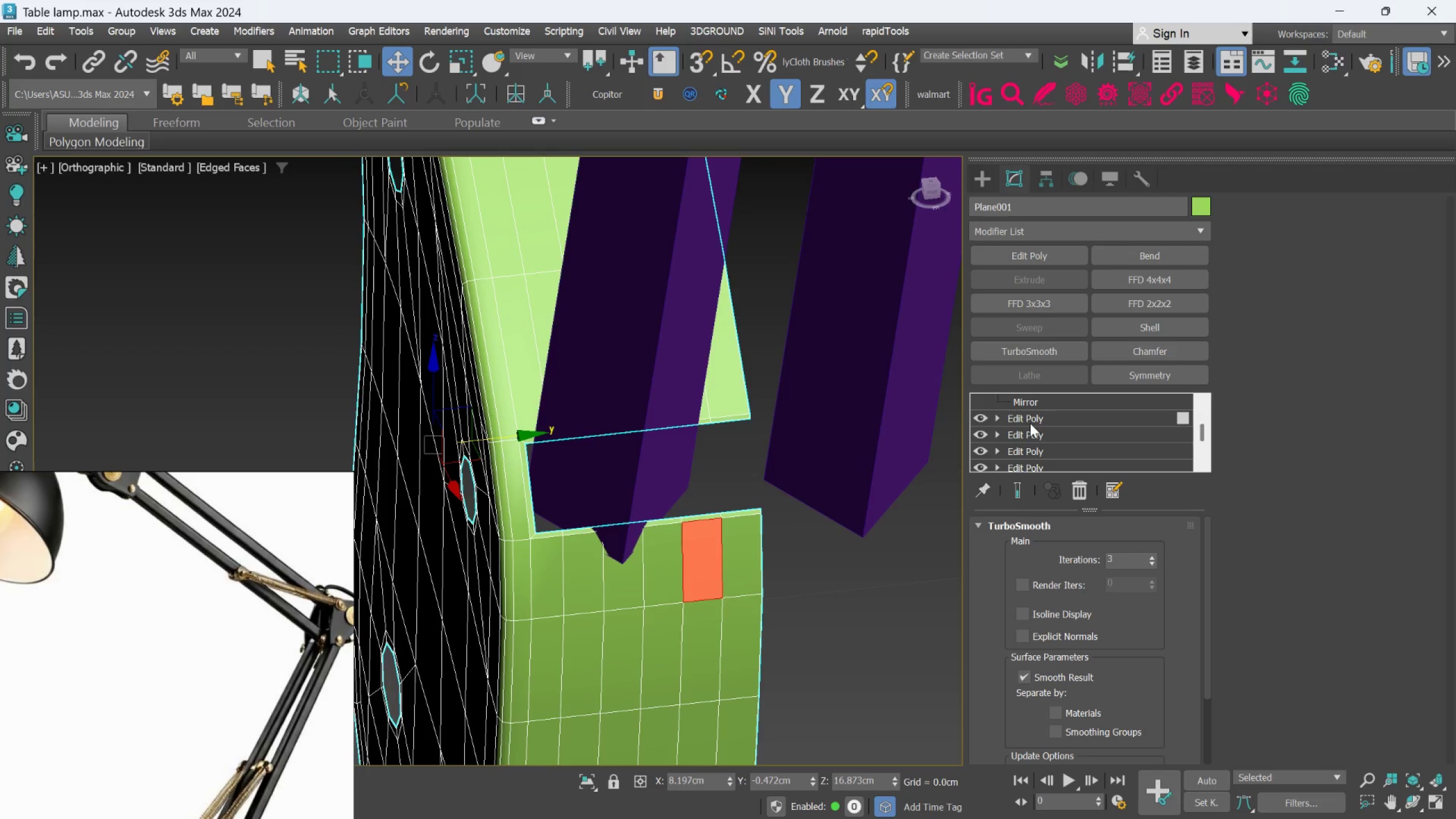 
left_click([1030, 419])
 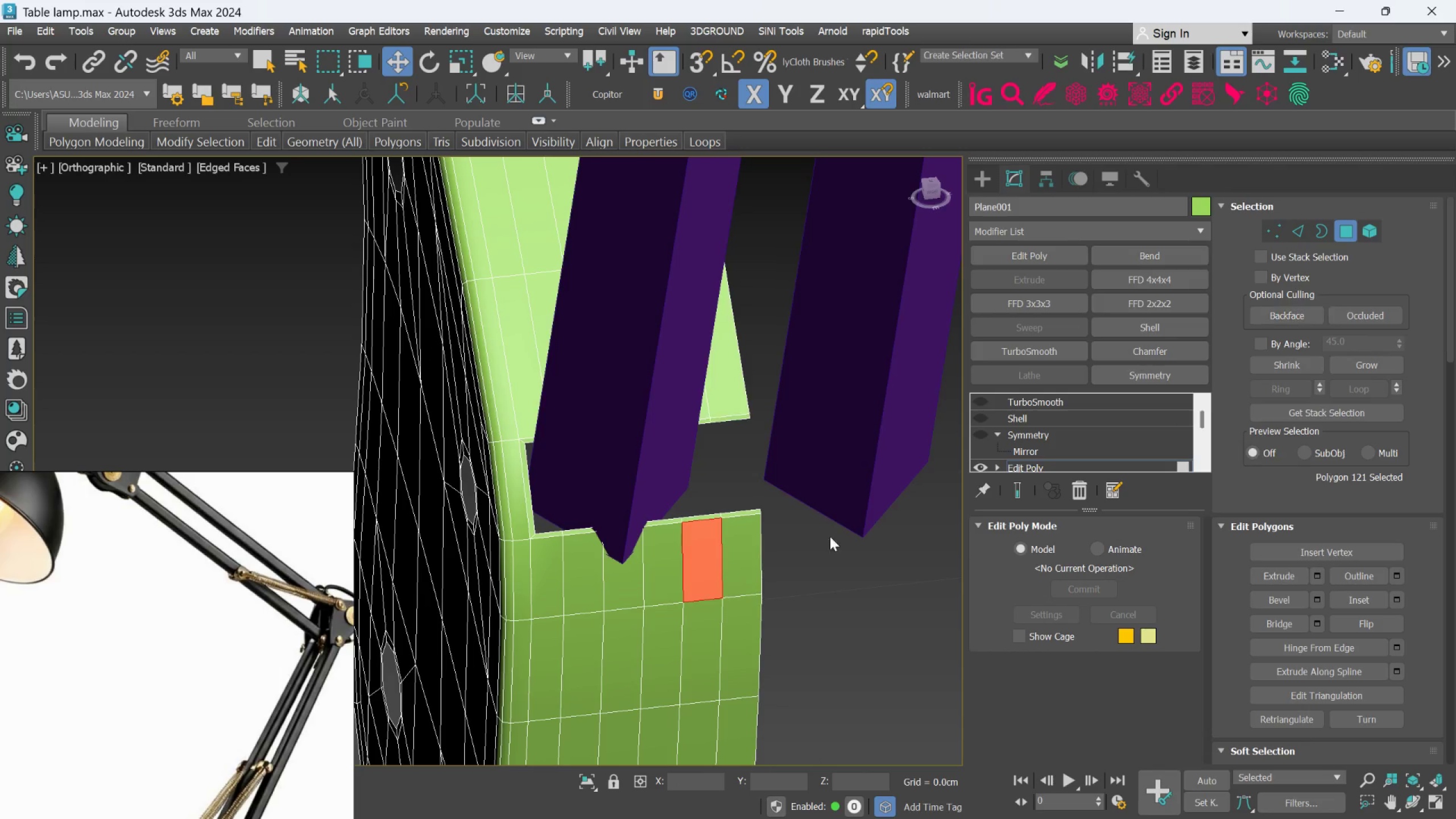 
scroll: coordinate [721, 515], scroll_direction: up, amount: 1.0
 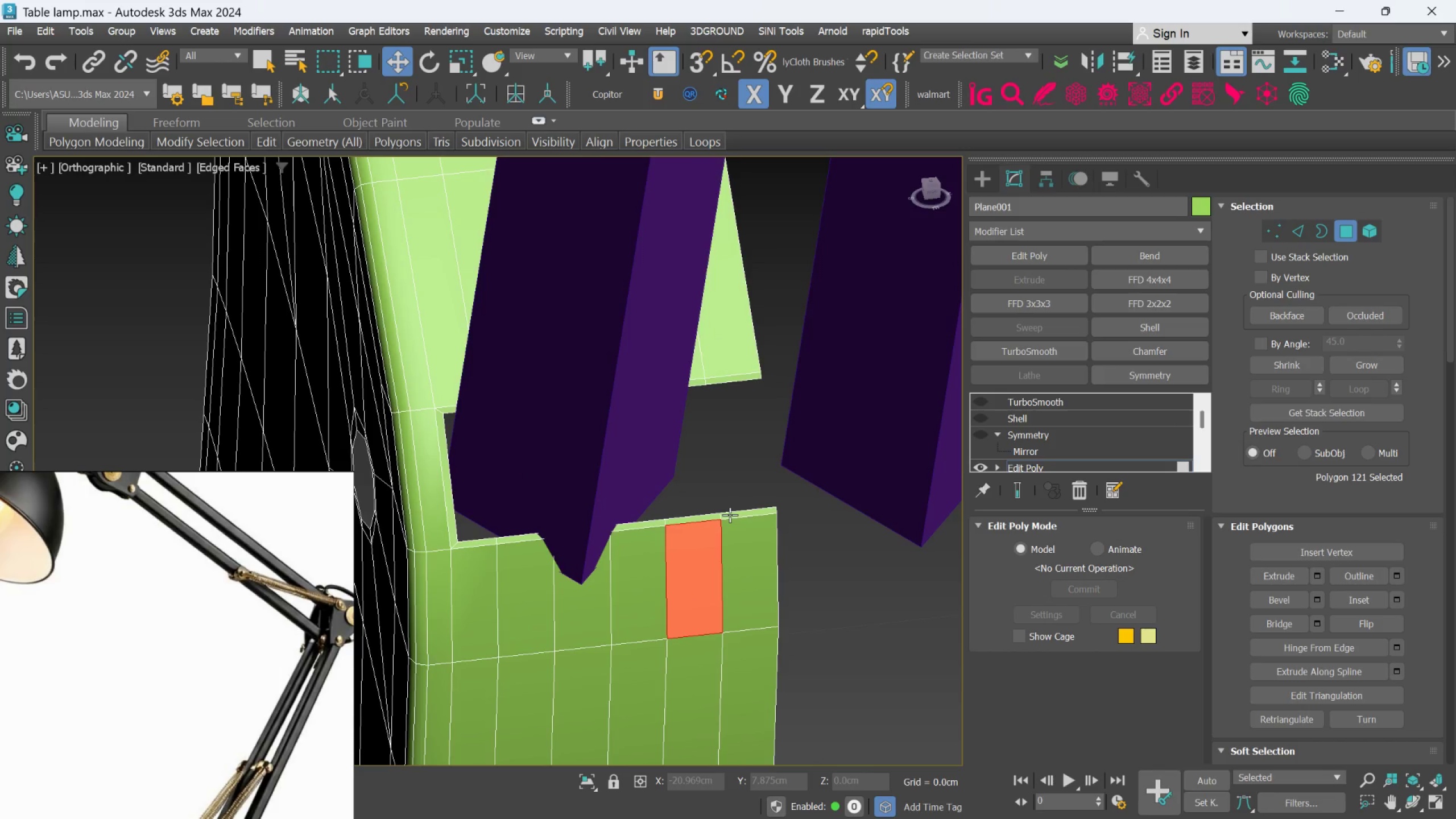 
left_click([730, 515])
 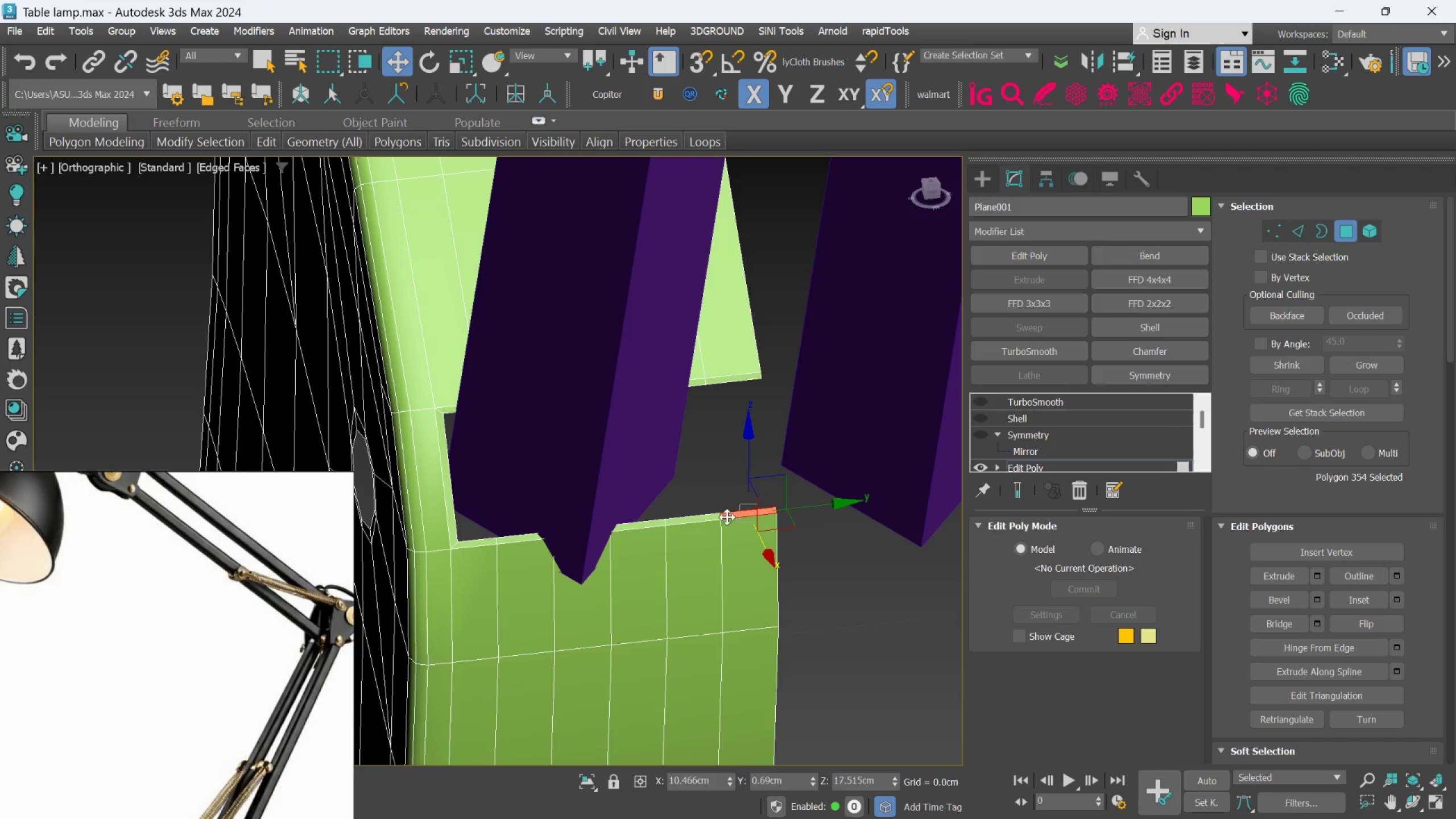 
hold_key(key=ControlLeft, duration=2.94)
double_click([698, 523])
 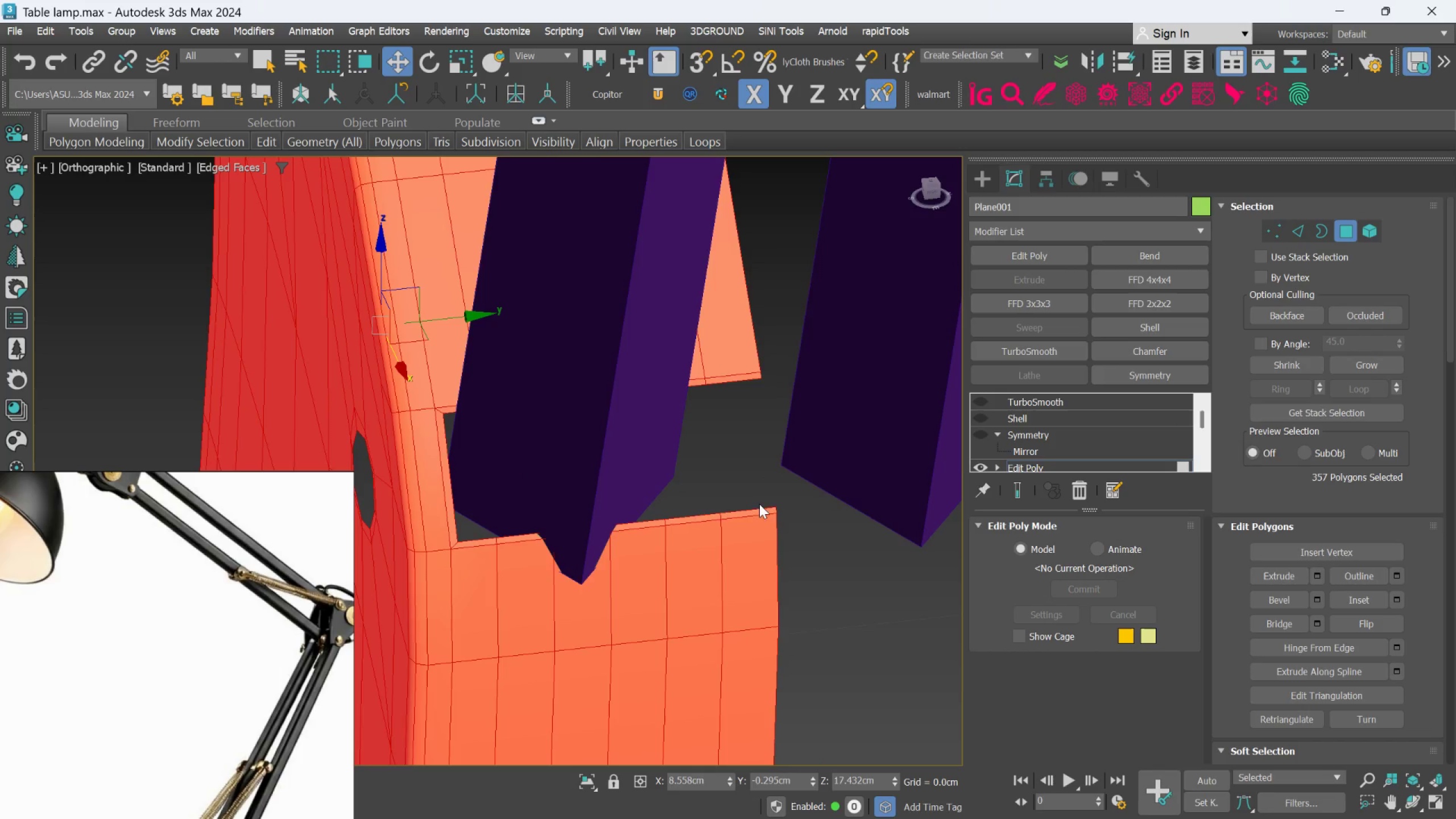 
left_click([771, 494])
 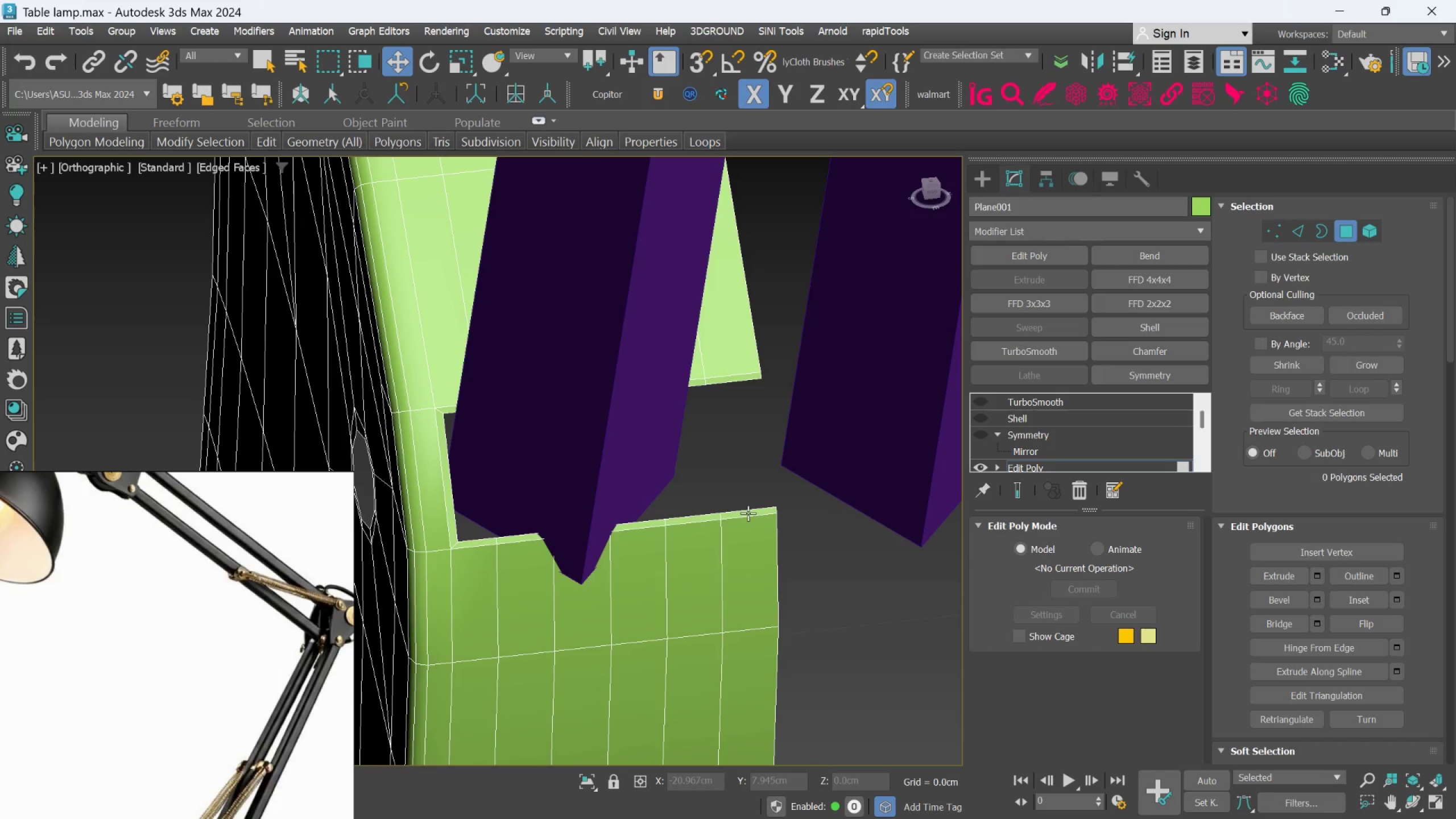 
left_click([748, 513])
 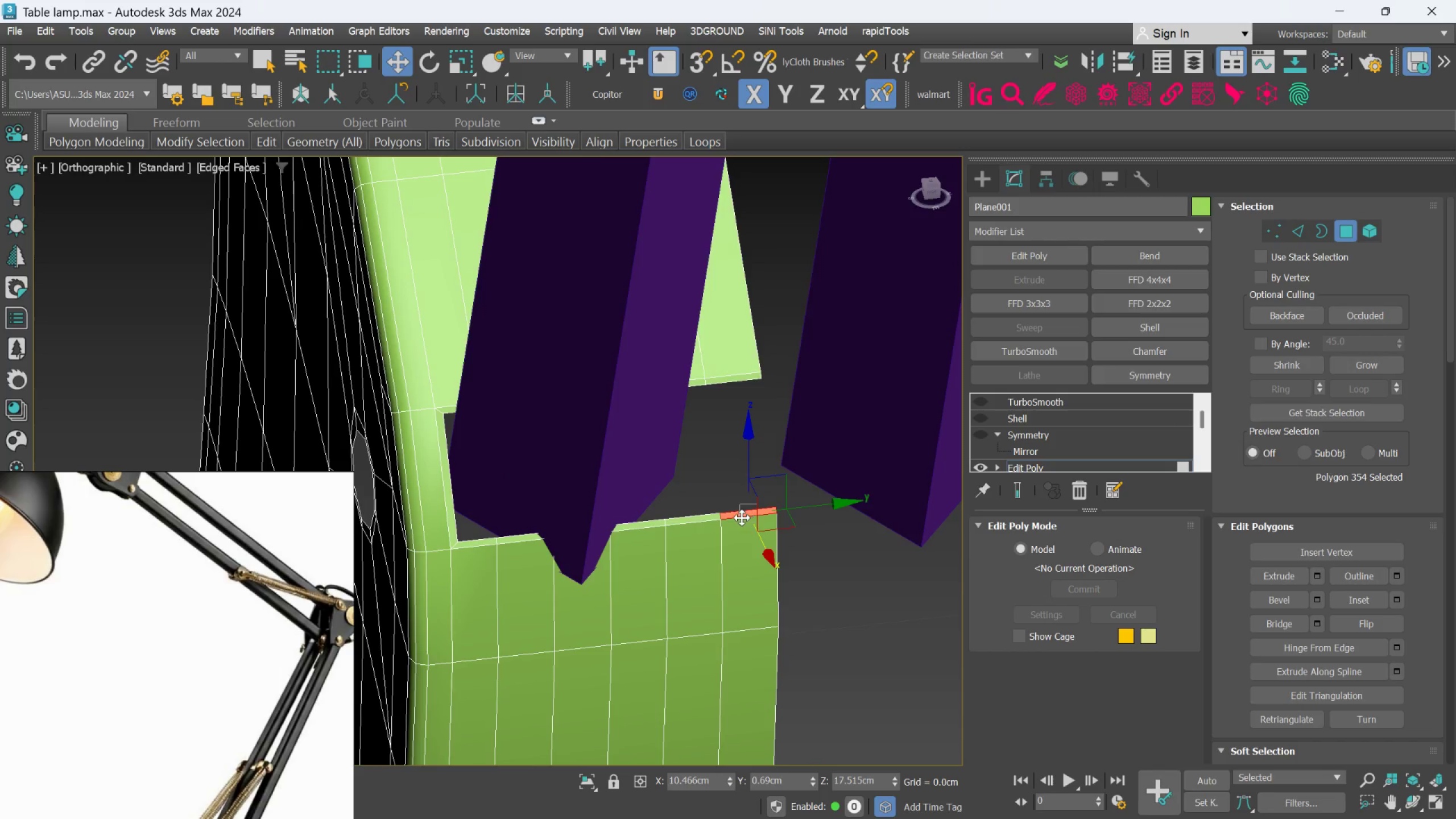 
hold_key(key=ControlLeft, duration=1.5)
left_click([704, 519])
 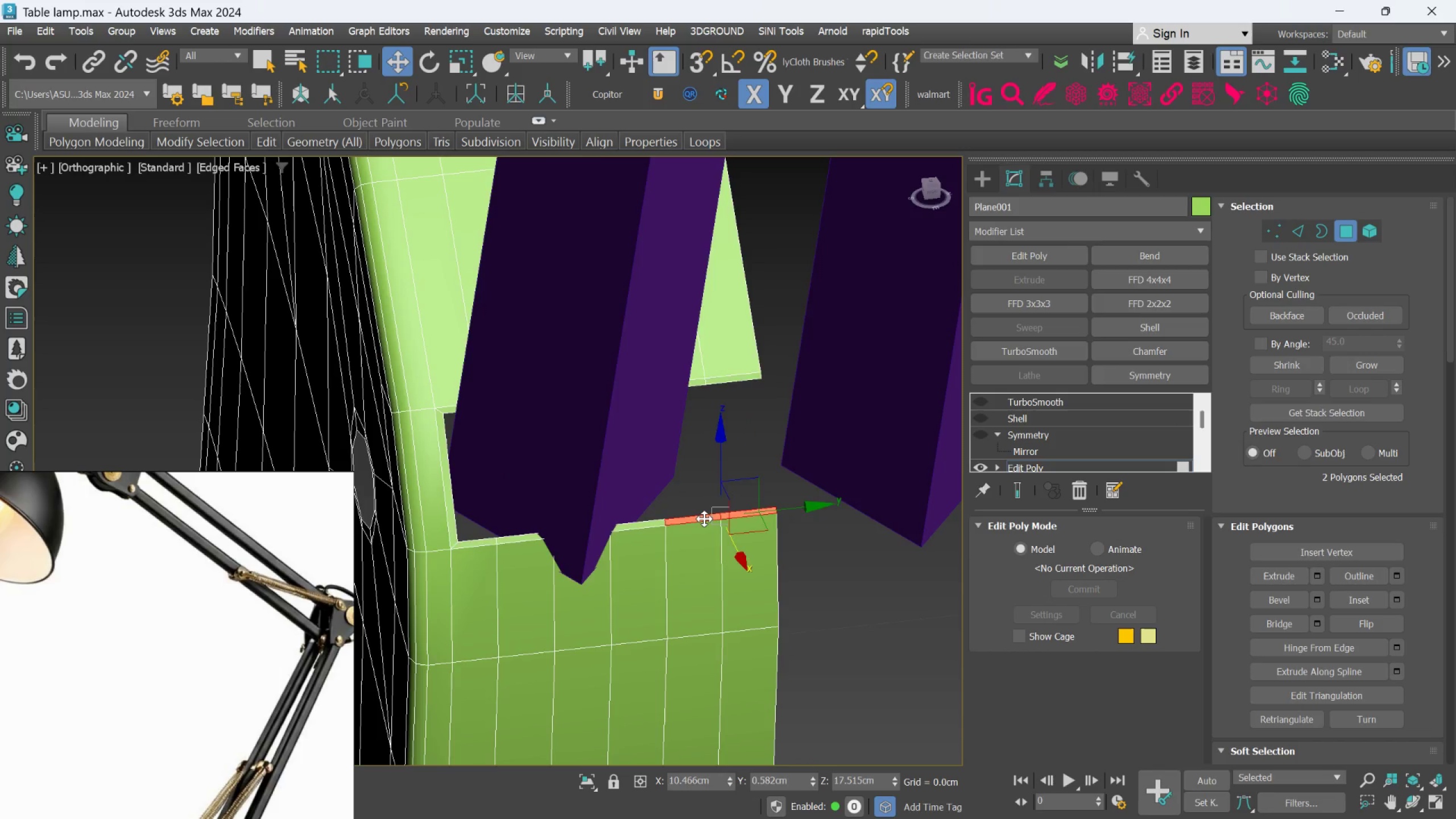 
hold_key(key=ControlLeft, duration=0.64)
double_click([704, 519])
 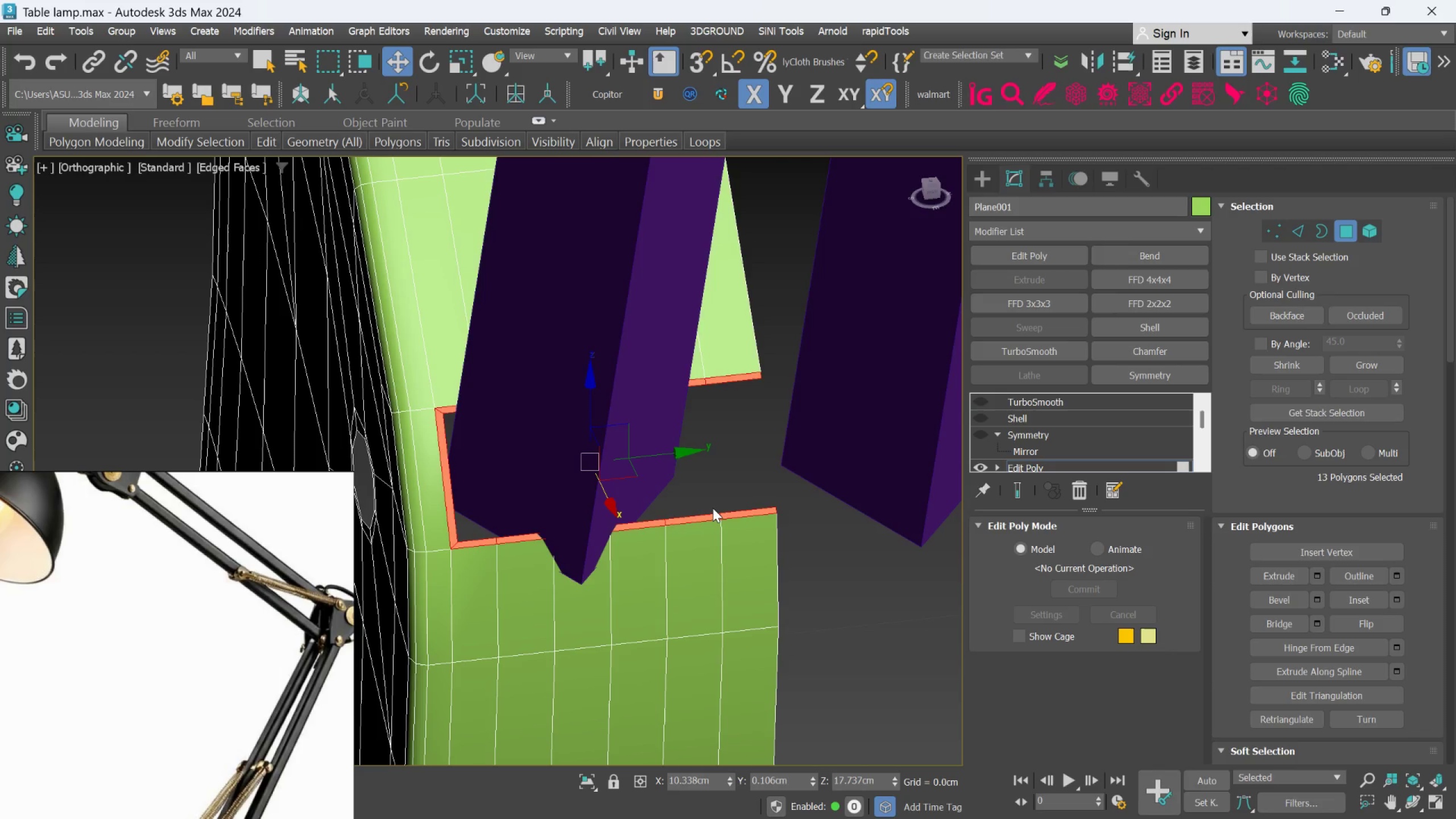 
key(Delete)
 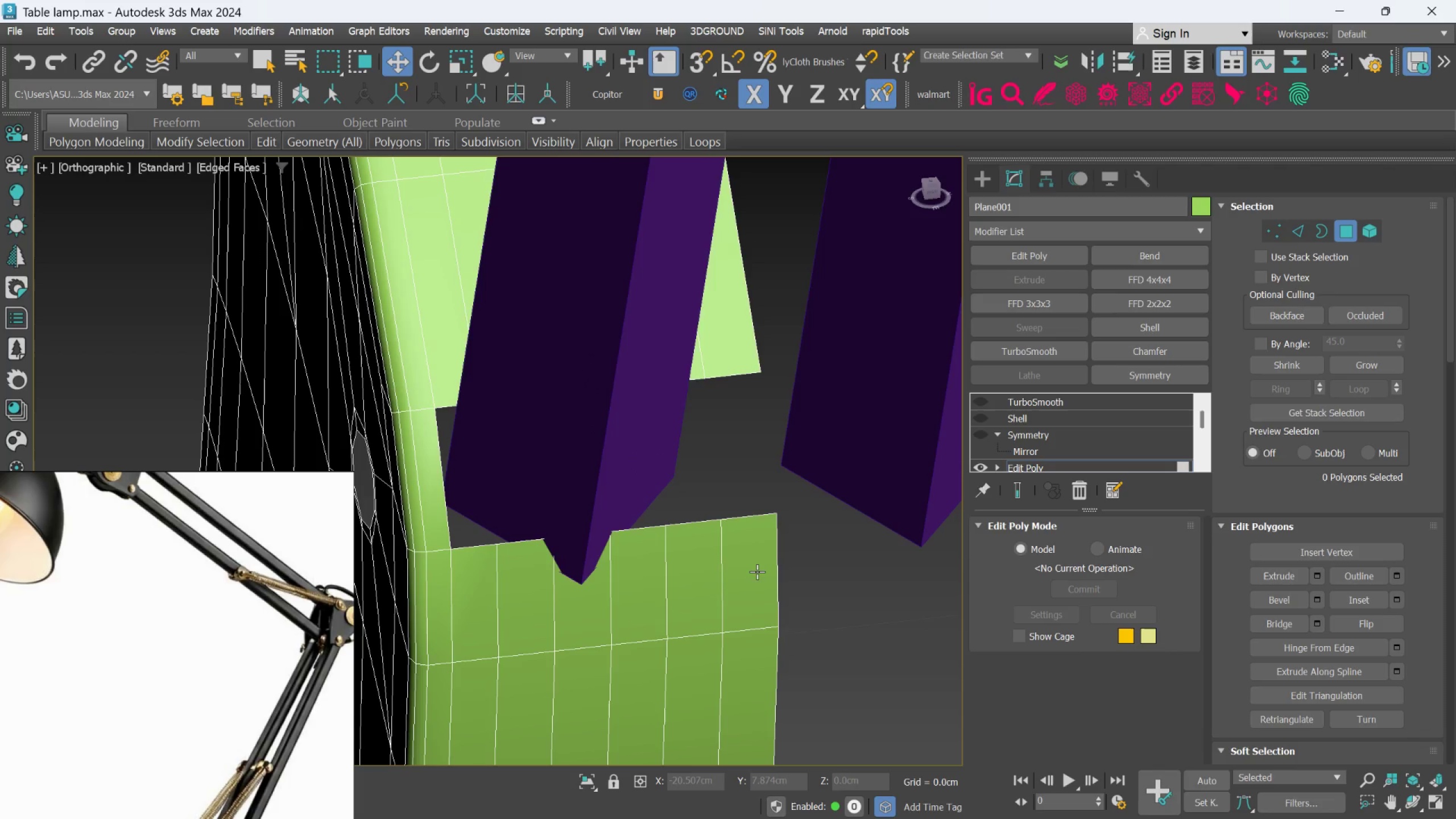 
left_click([757, 572])
 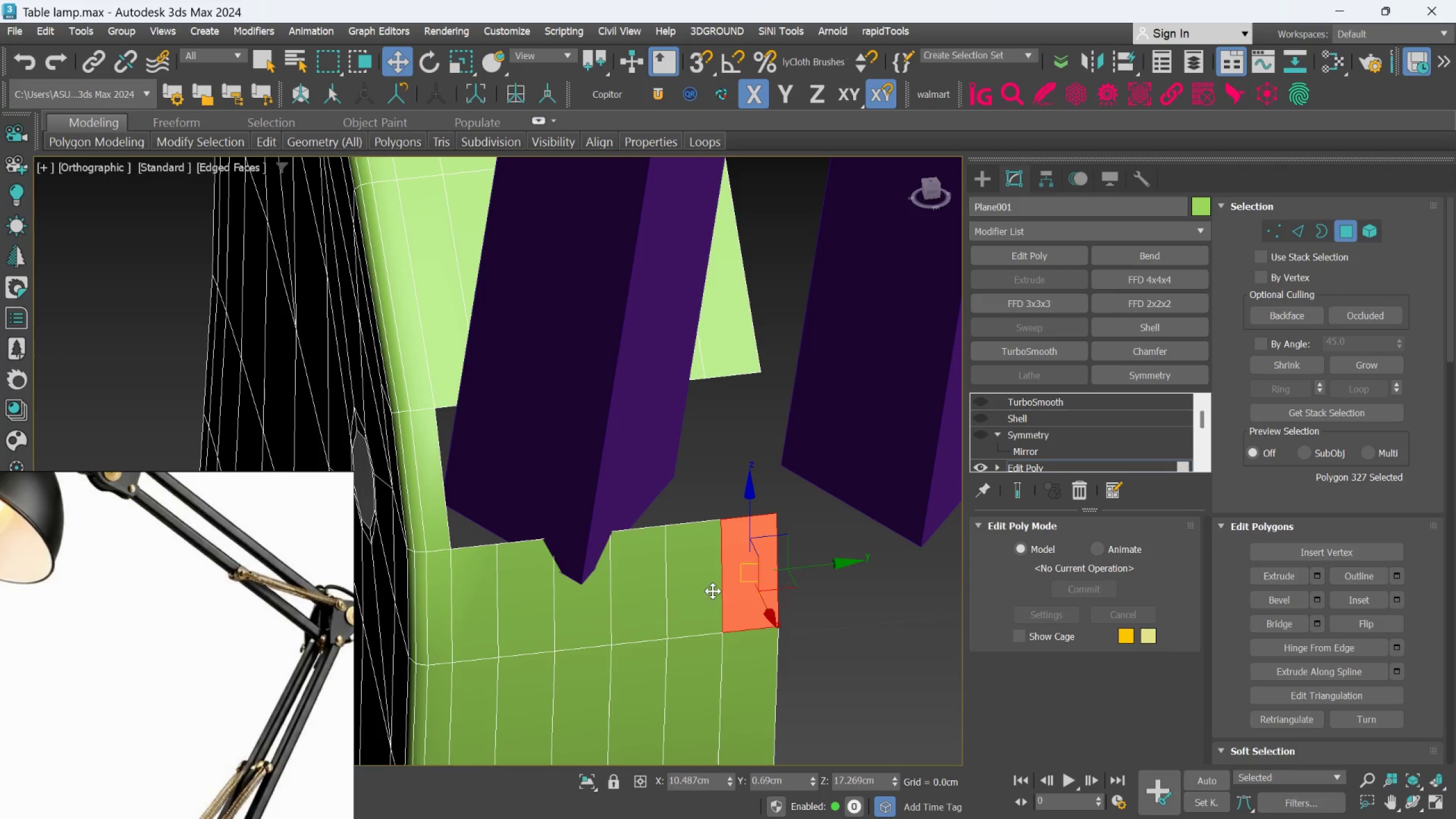 
hold_key(key=ControlLeft, duration=1.53)
left_click([710, 592])
 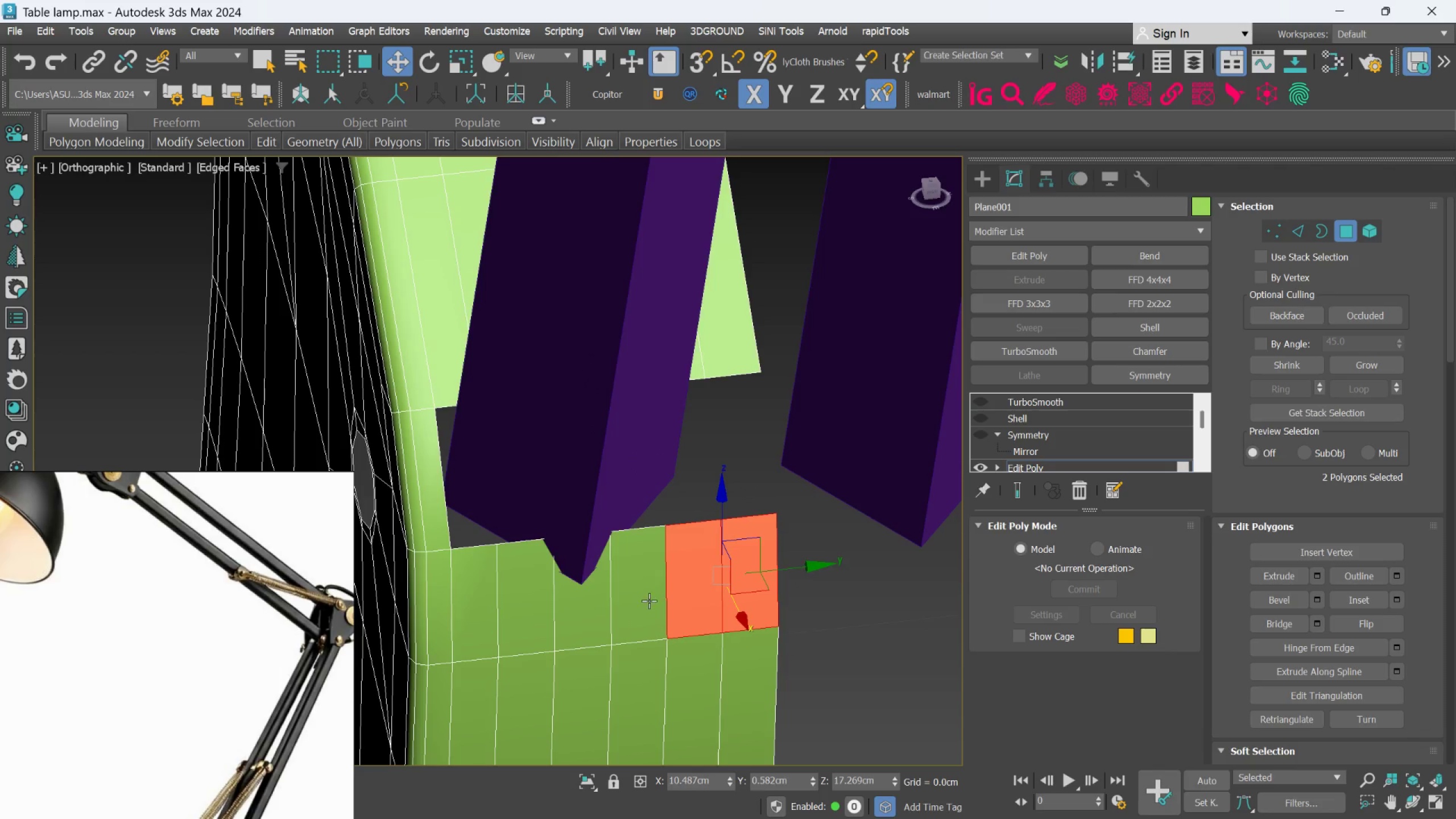 
double_click([648, 601])
 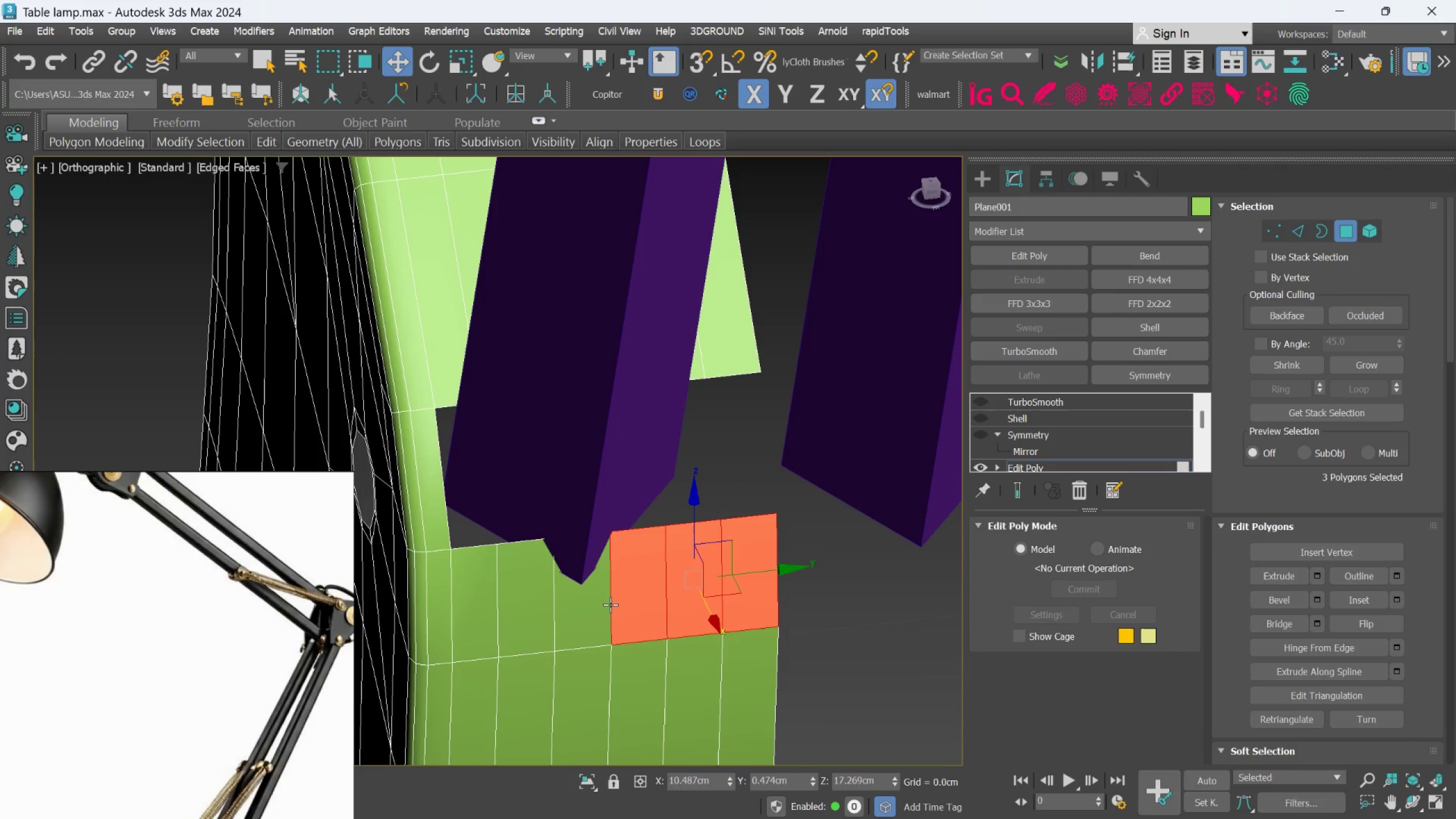 
triple_click([610, 605])
 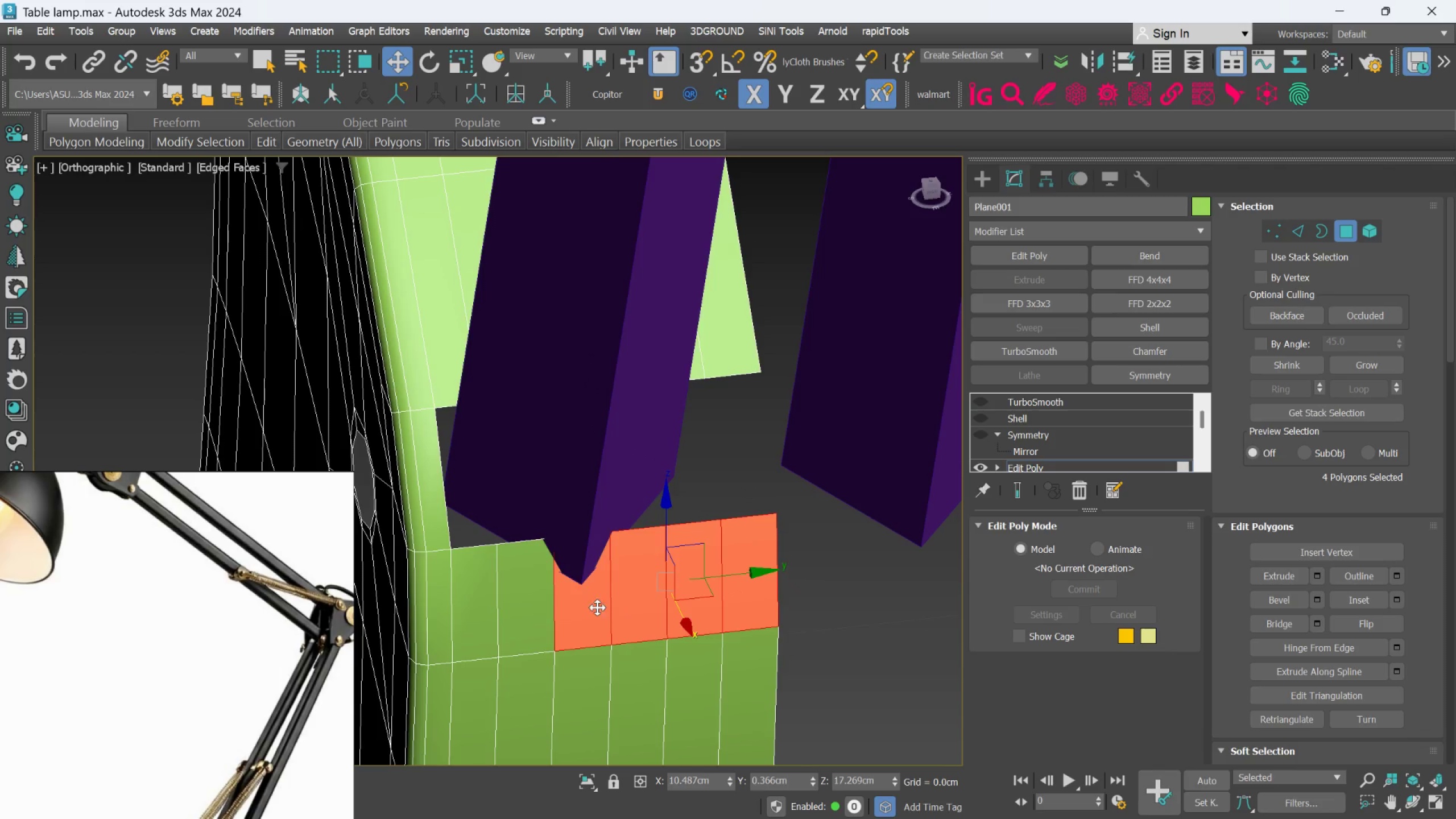 
hold_key(key=ControlLeft, duration=1.52)
left_click([544, 605])
 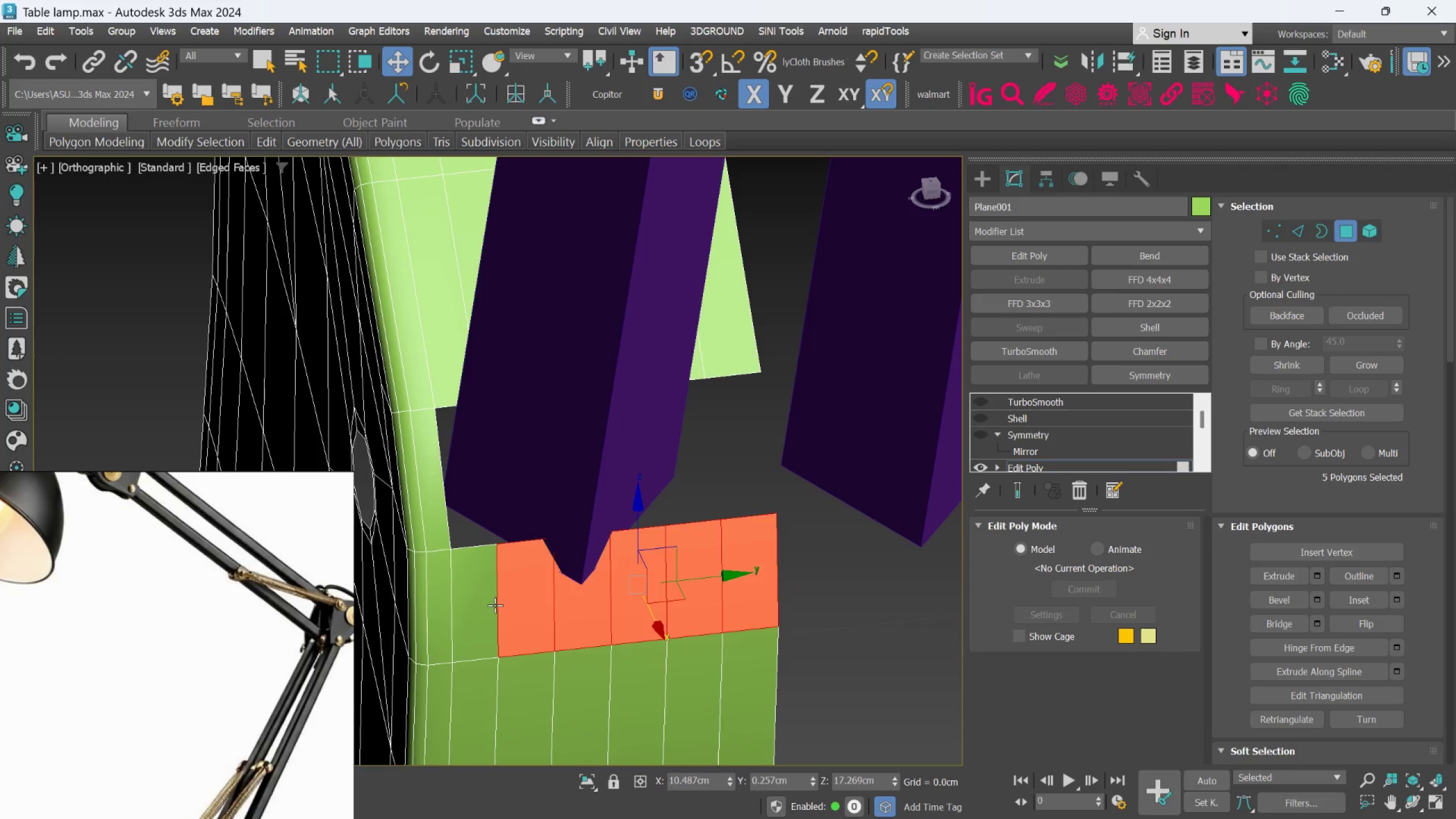 
left_click([495, 605])
 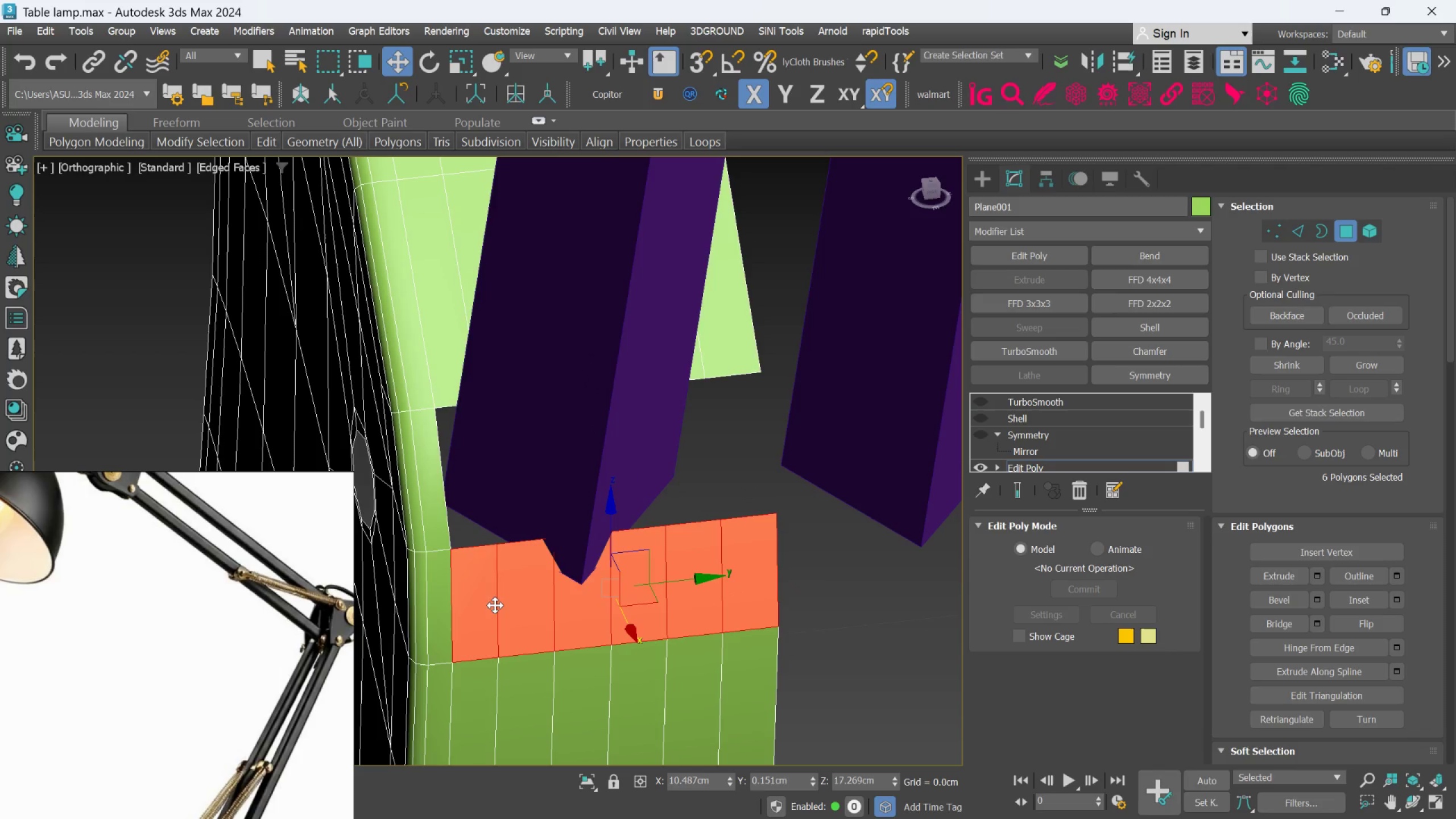 
key(Control+ControlLeft)
 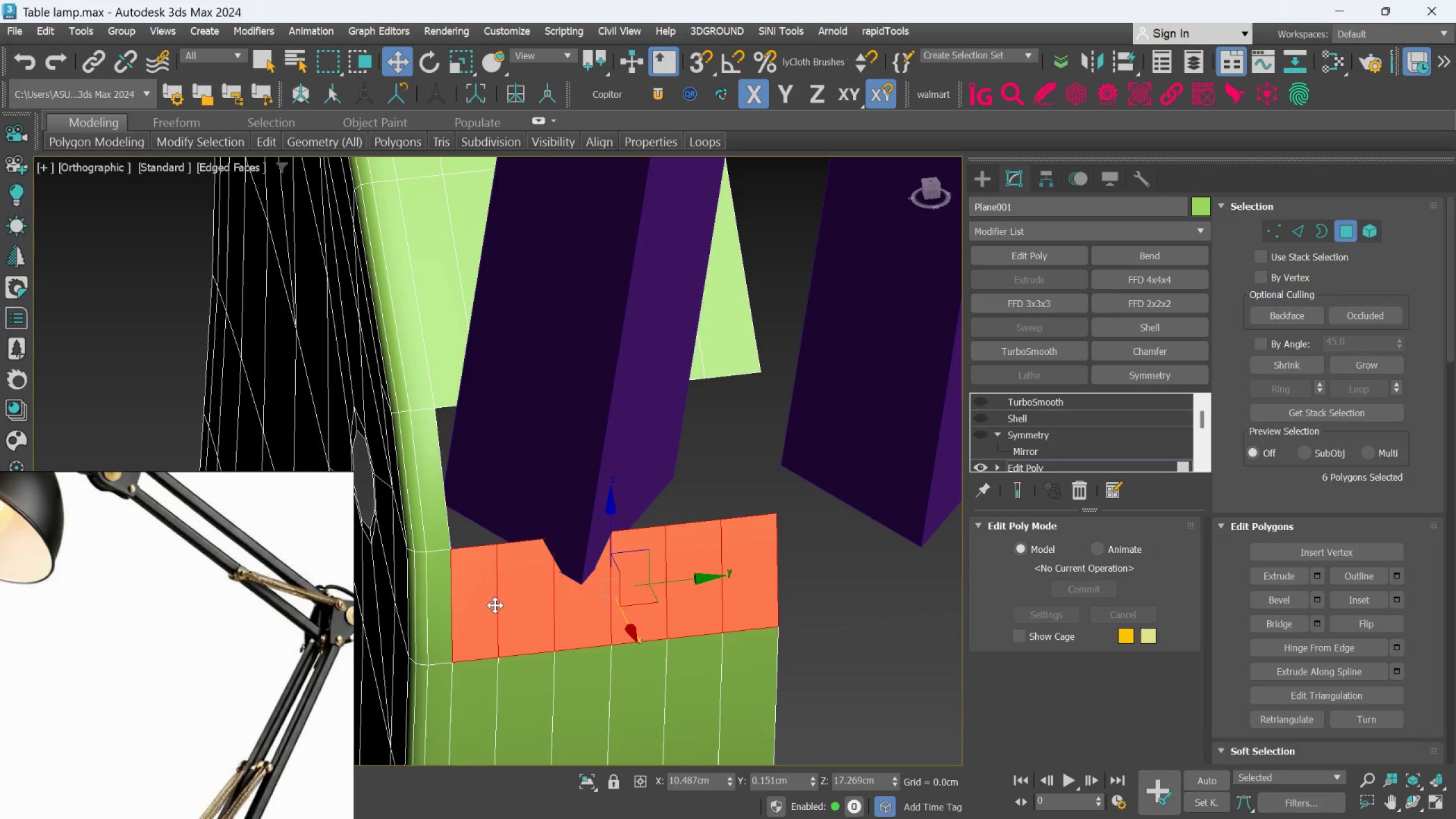 
key(Control+ControlLeft)
 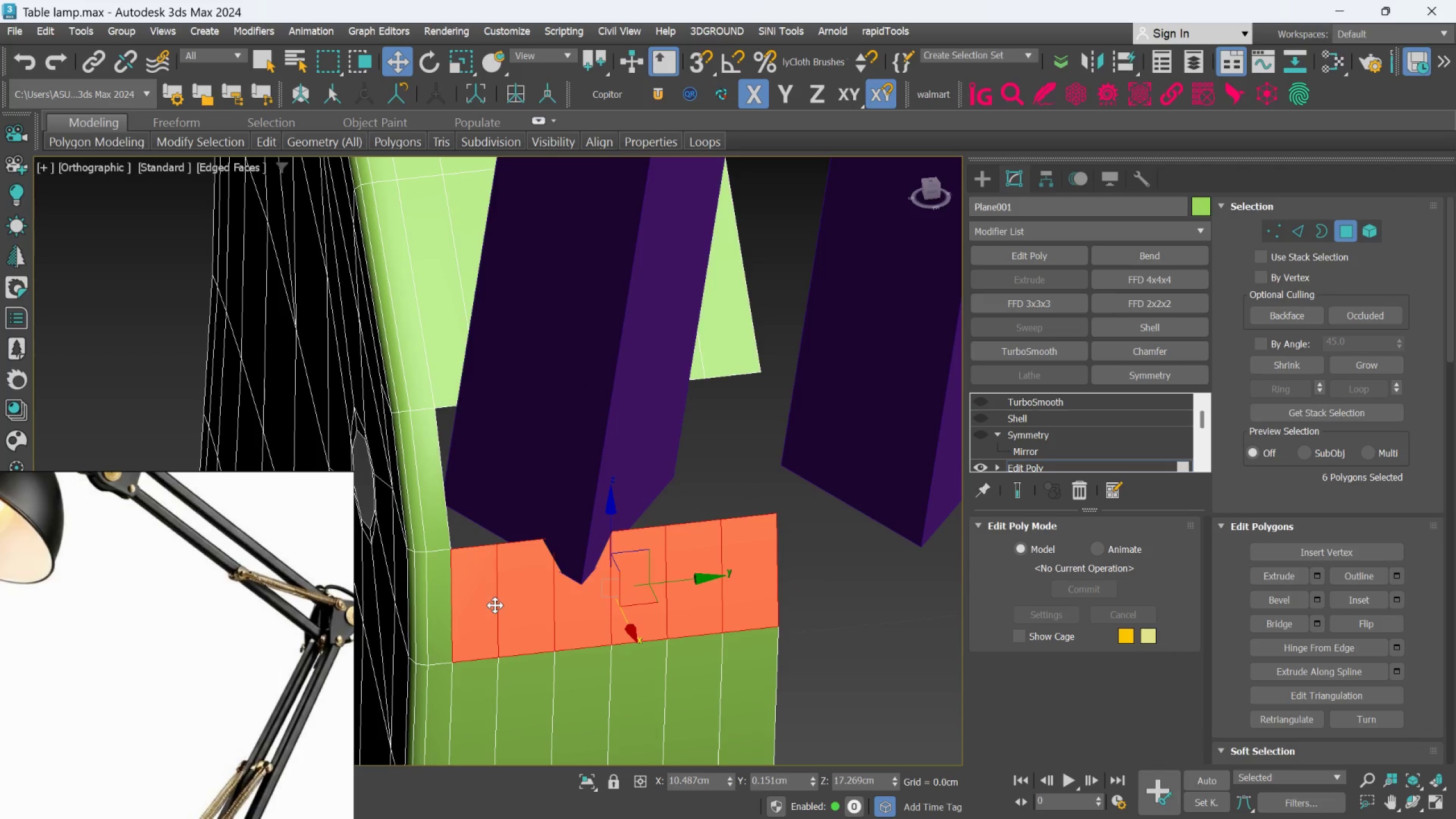 
key(Control+ControlLeft)
 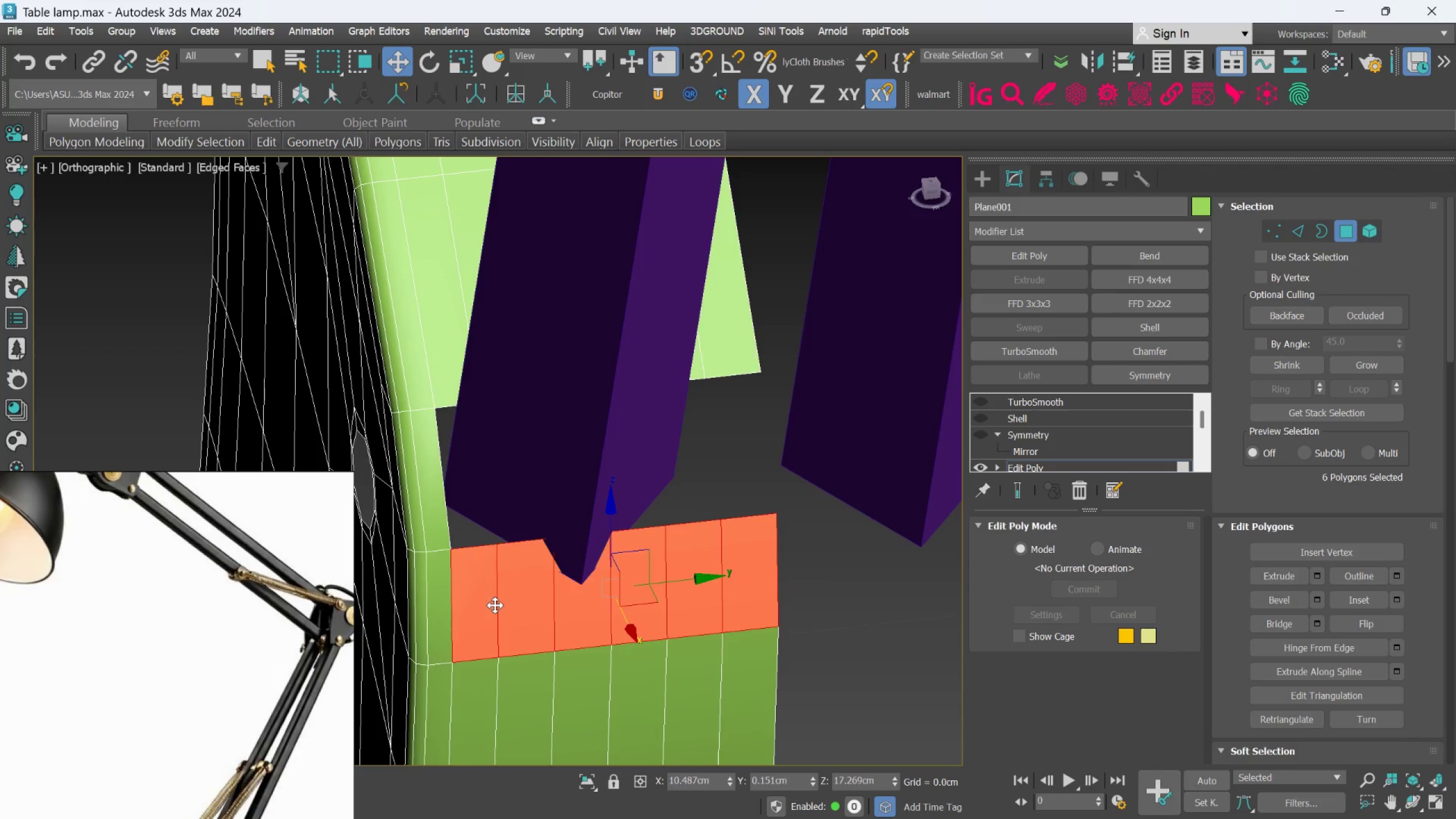 
key(Control+ControlLeft)
 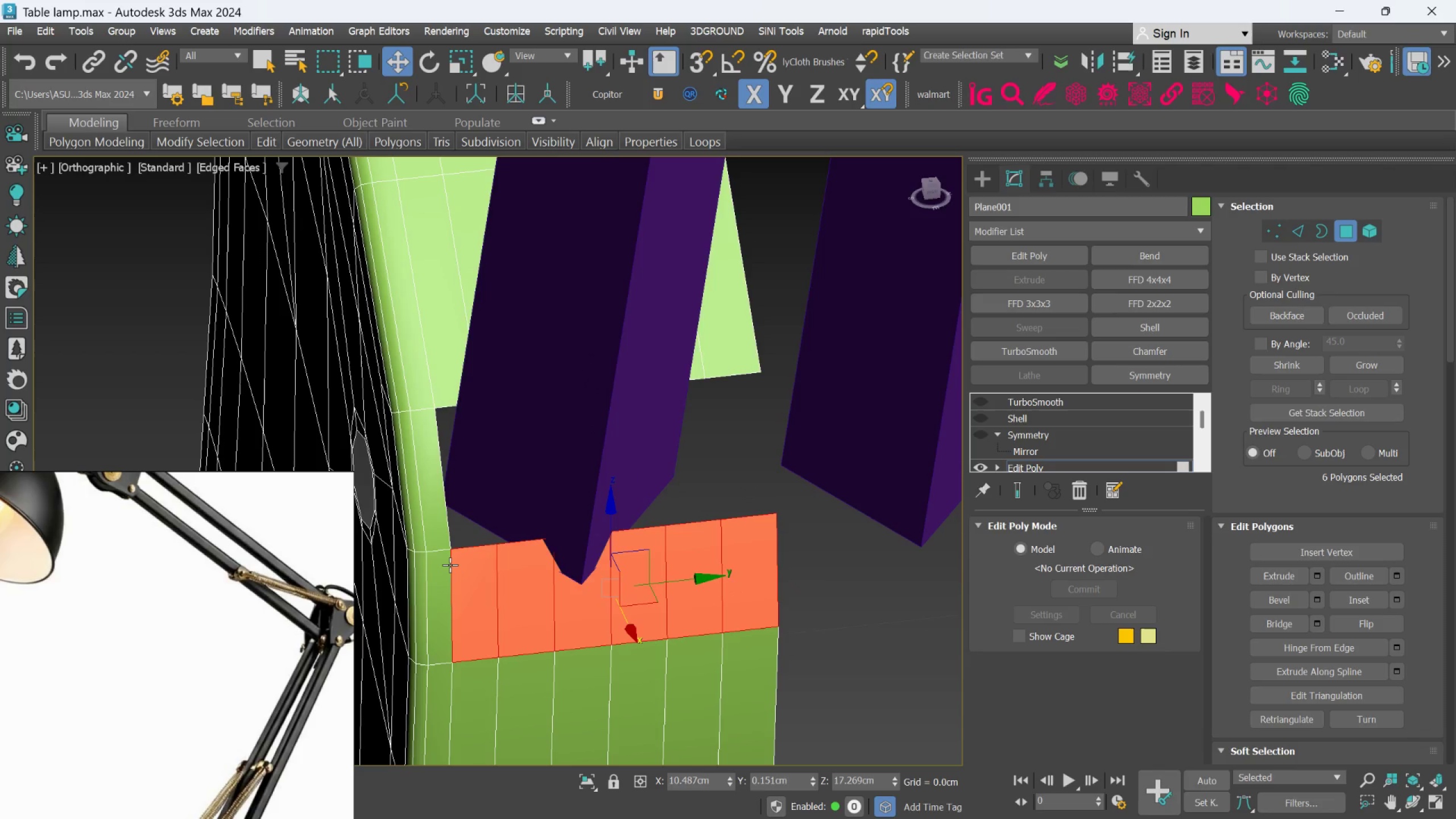 
key(Control+Delete)
 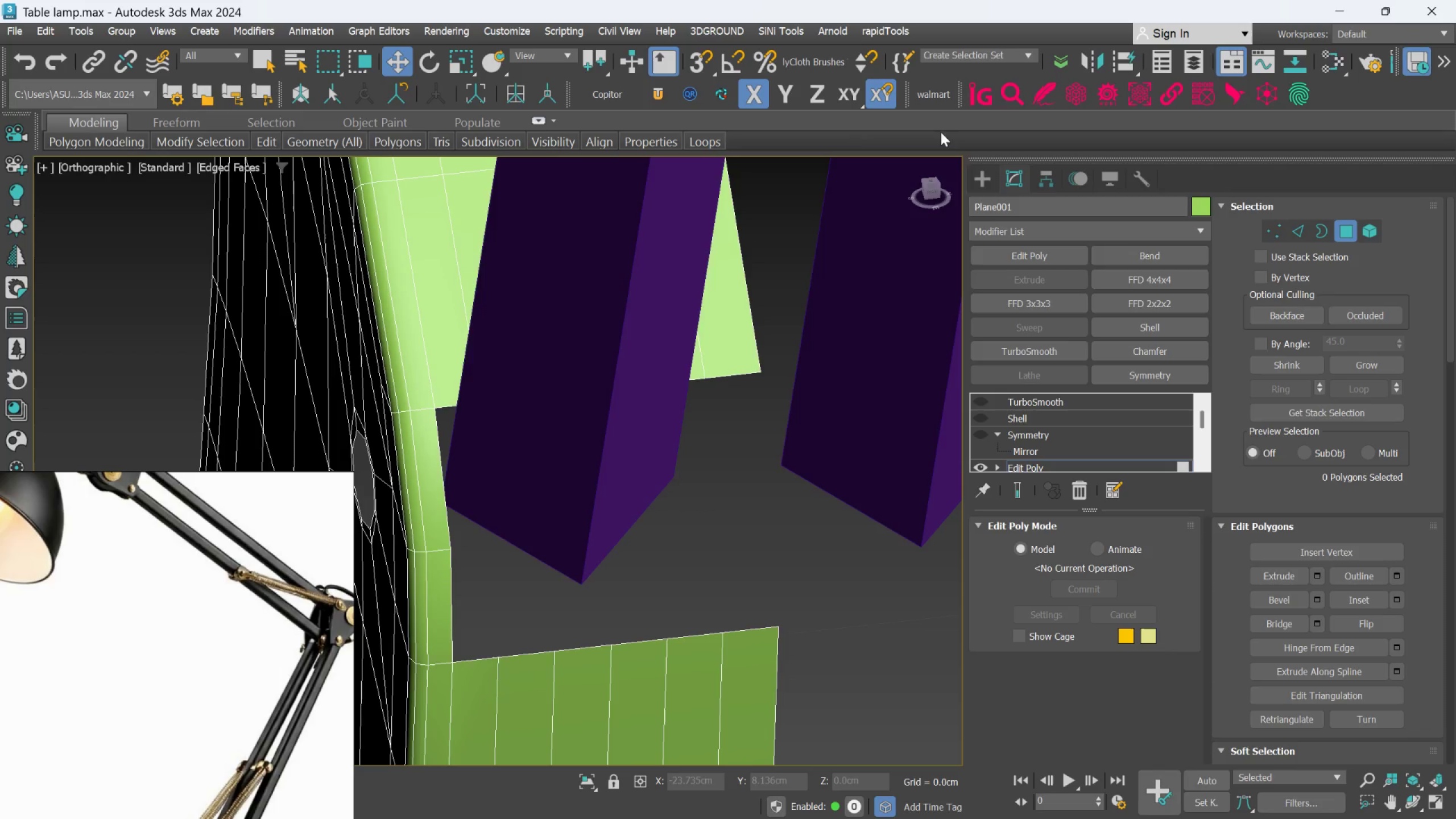 
left_click([989, 171])
 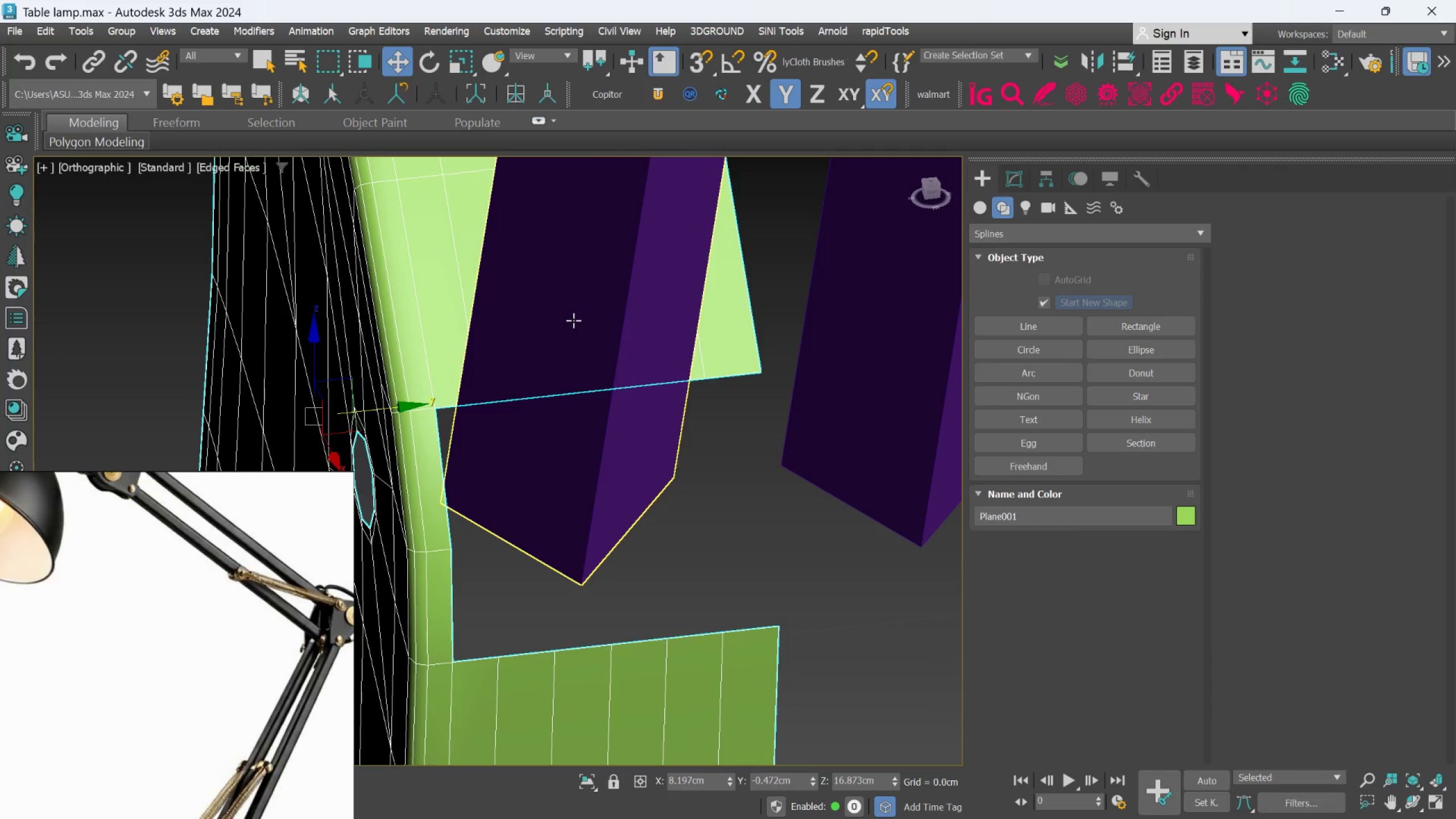 
left_click([596, 315])
 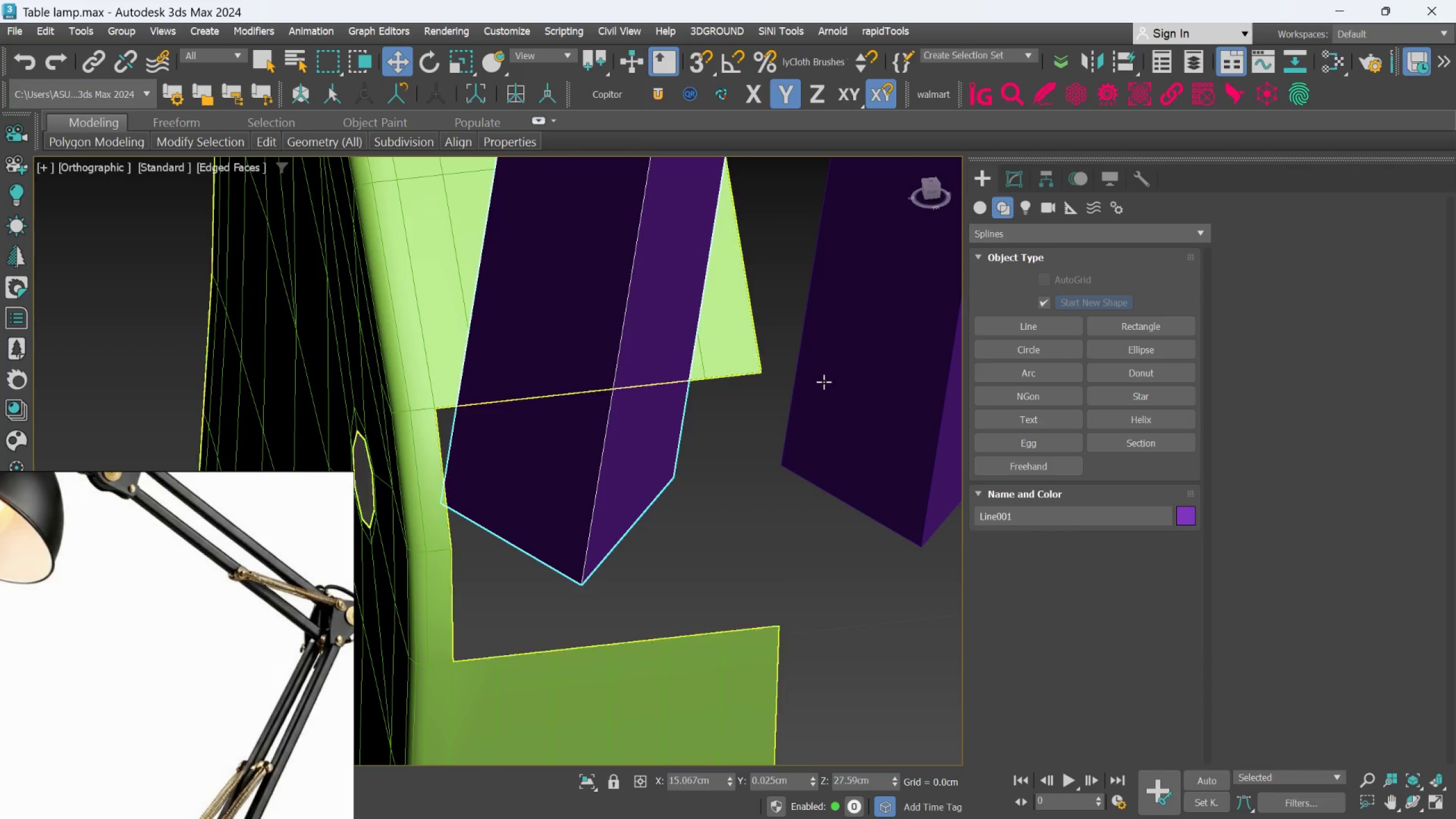 
hold_key(key=ControlLeft, duration=0.39)
scroll: coordinate [854, 375], scroll_direction: down, amount: 3.0
 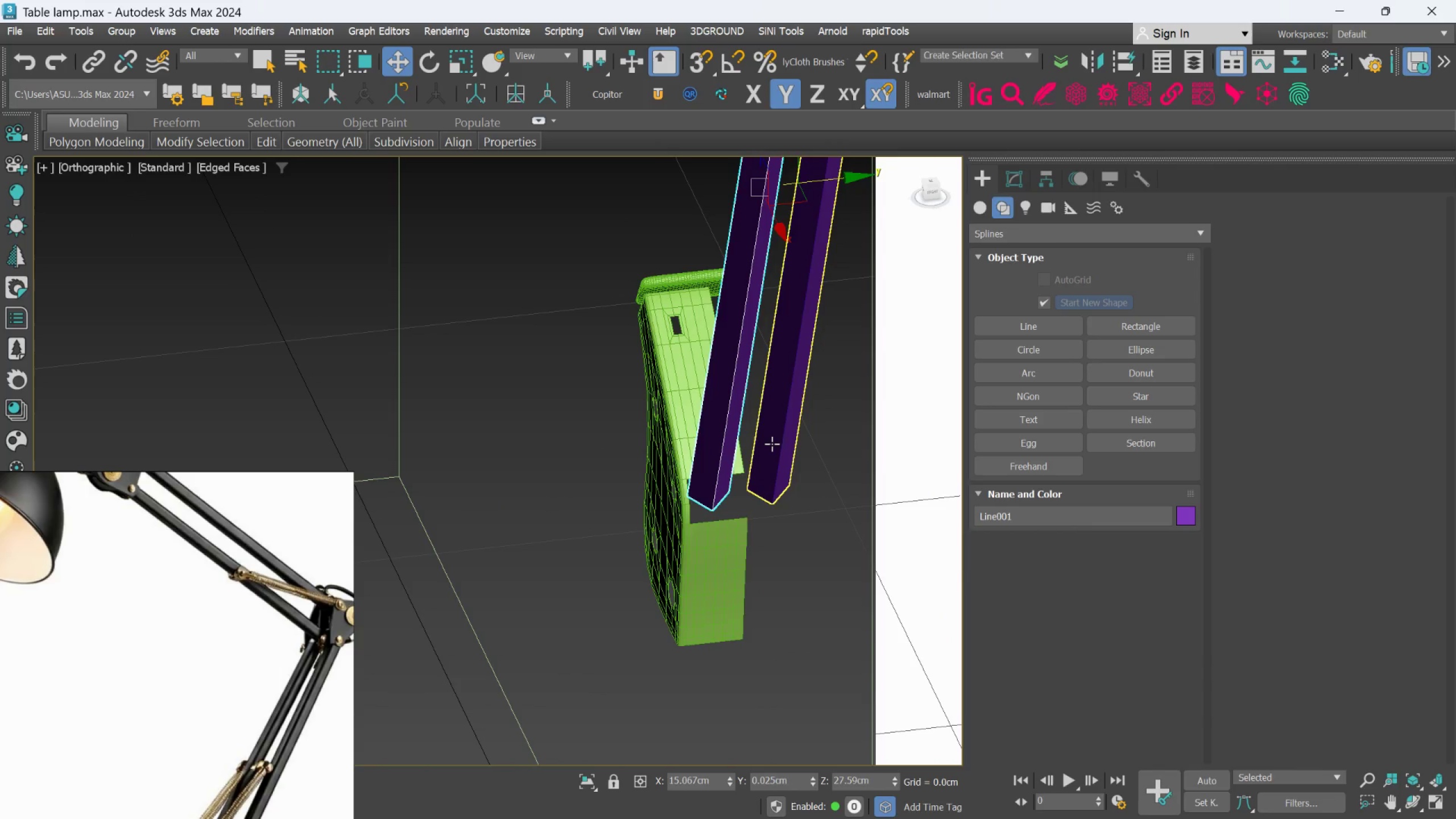 
hold_key(key=ControlLeft, duration=0.73)
left_click([780, 426])
 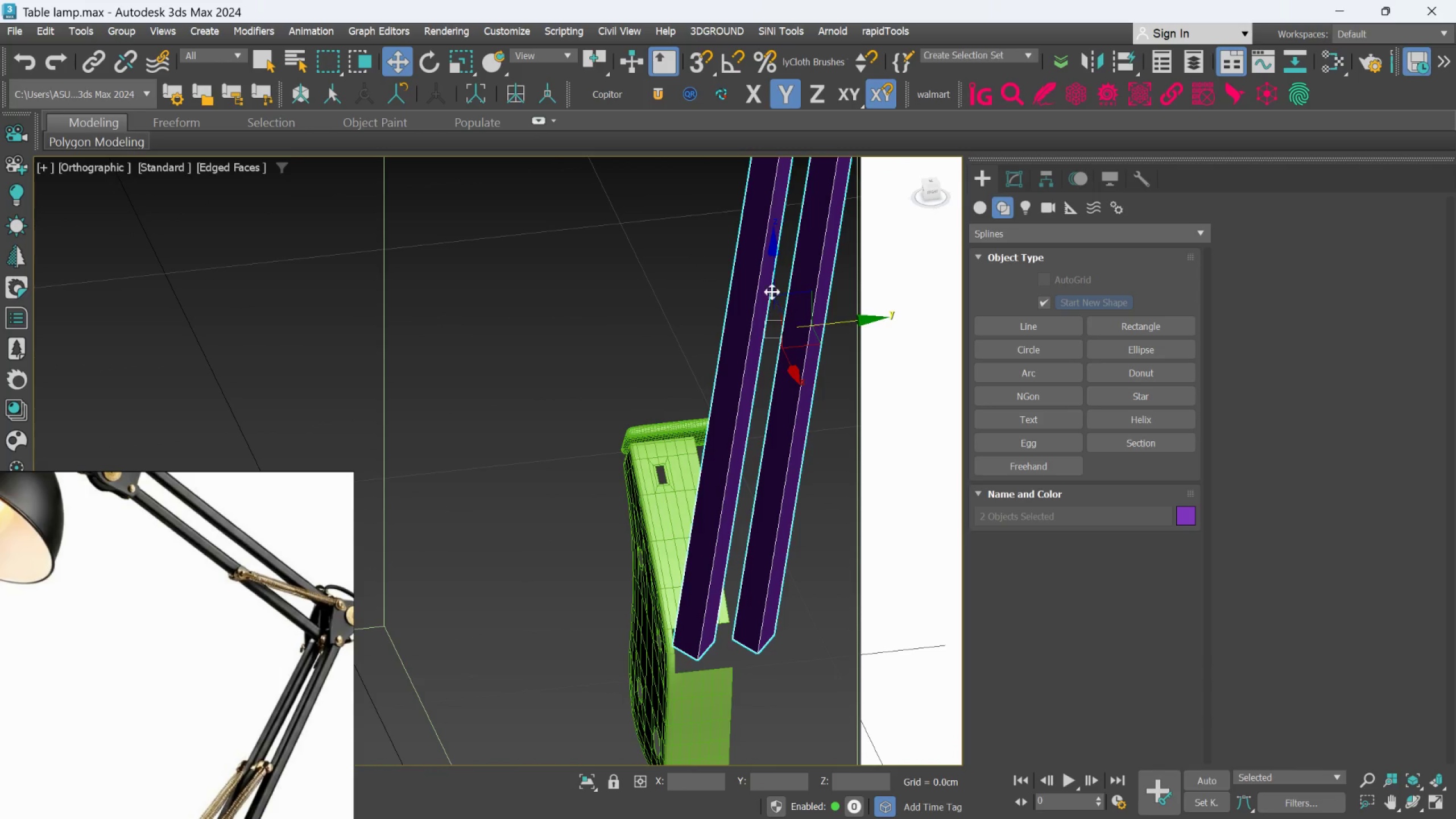 
left_click_drag(start_coordinate=[772, 273], to_coordinate=[774, 286])
 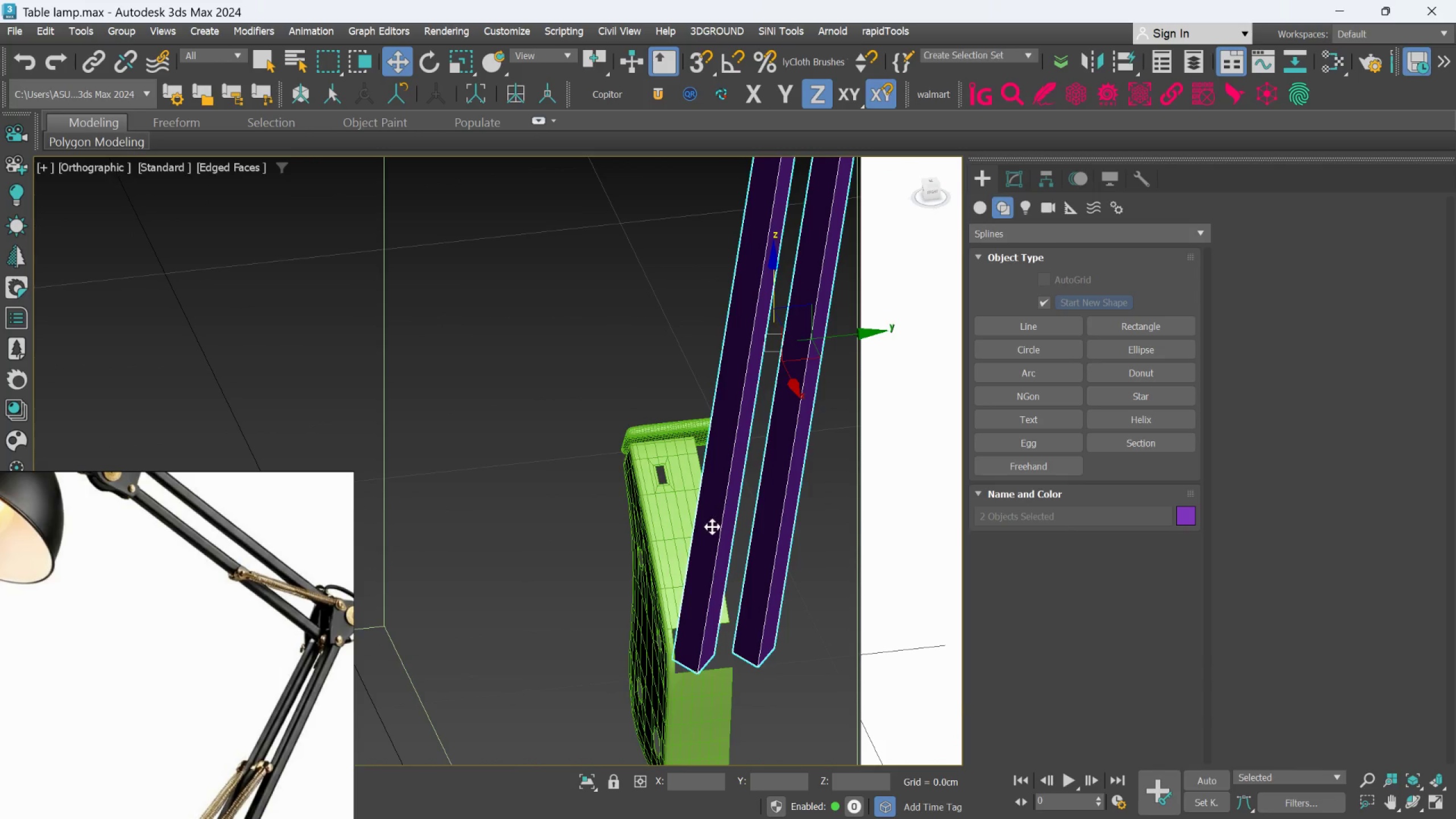 
scroll: coordinate [667, 517], scroll_direction: up, amount: 5.0
 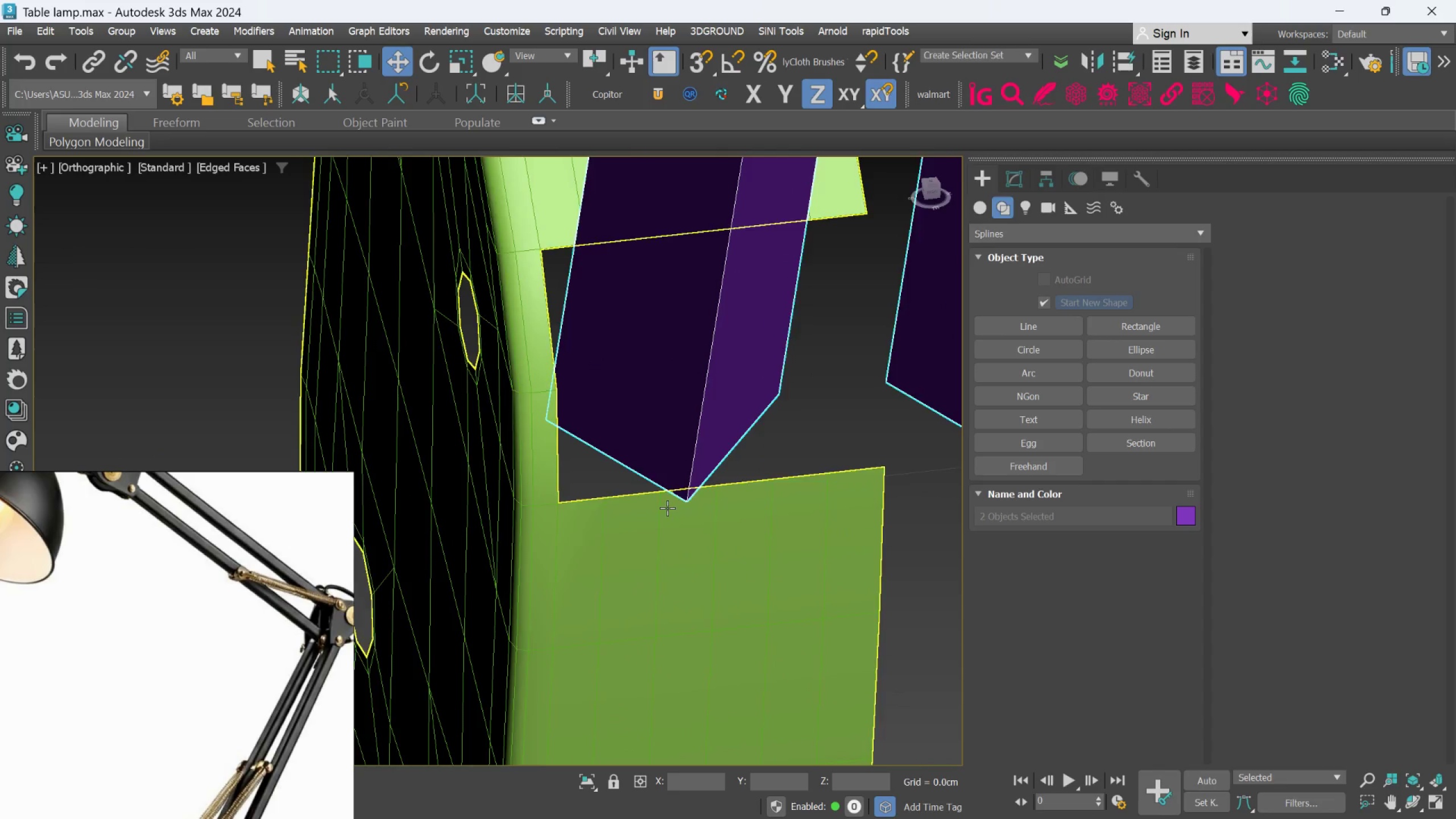 
scroll: coordinate [667, 508], scroll_direction: down, amount: 3.0
 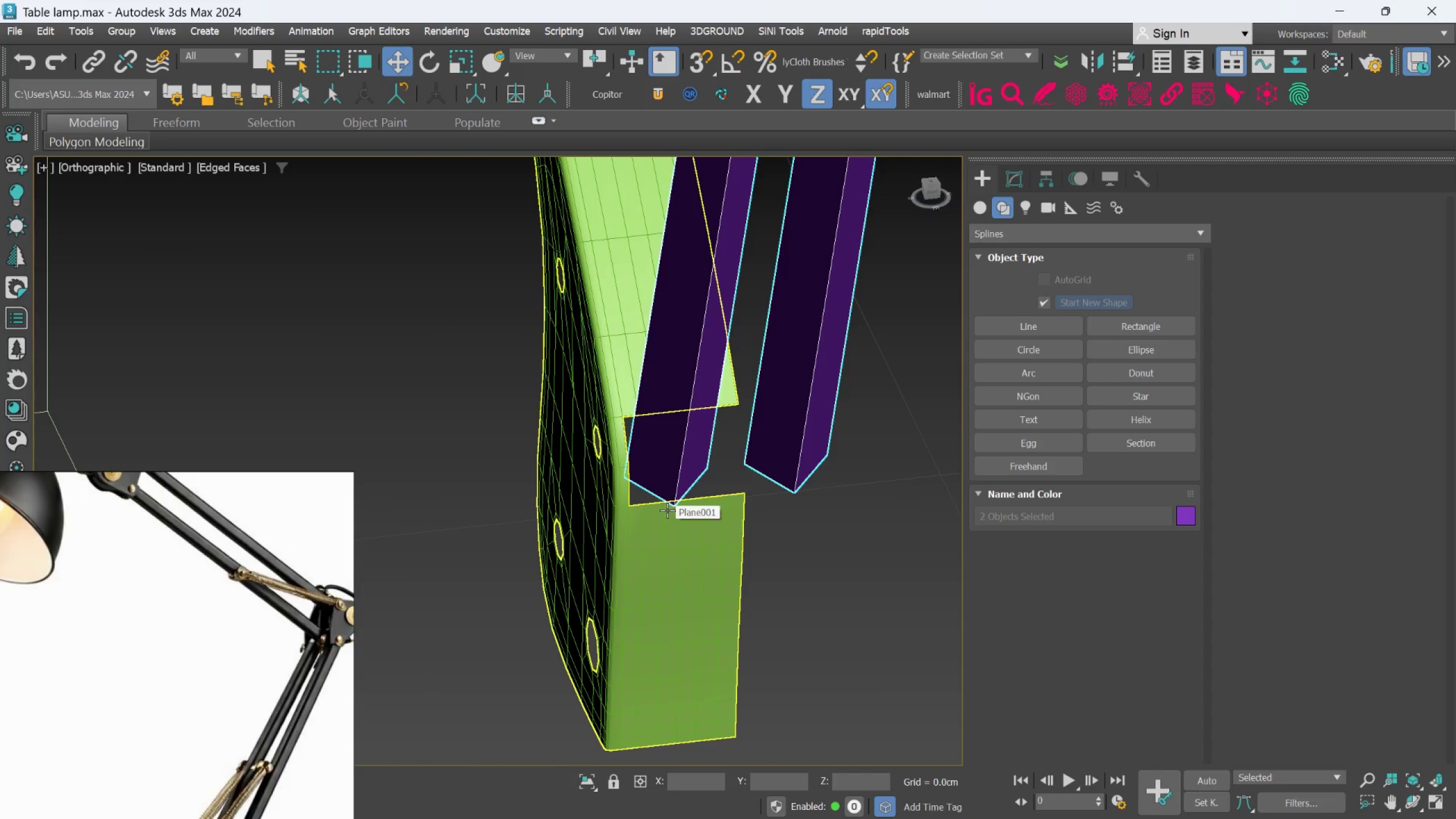 
hold_key(key=AltLeft, duration=1.09)
 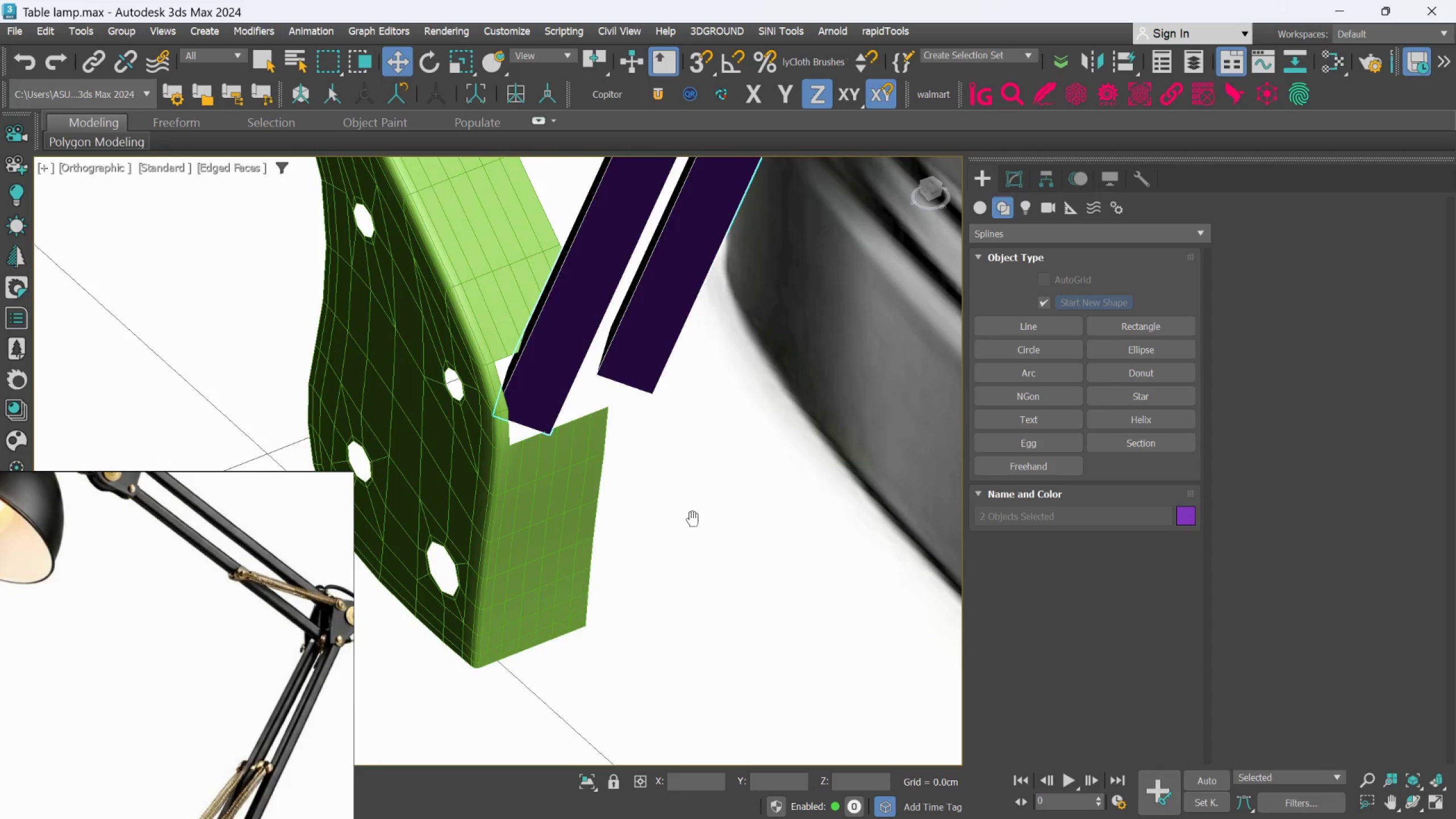 
hold_key(key=AltLeft, duration=0.58)
 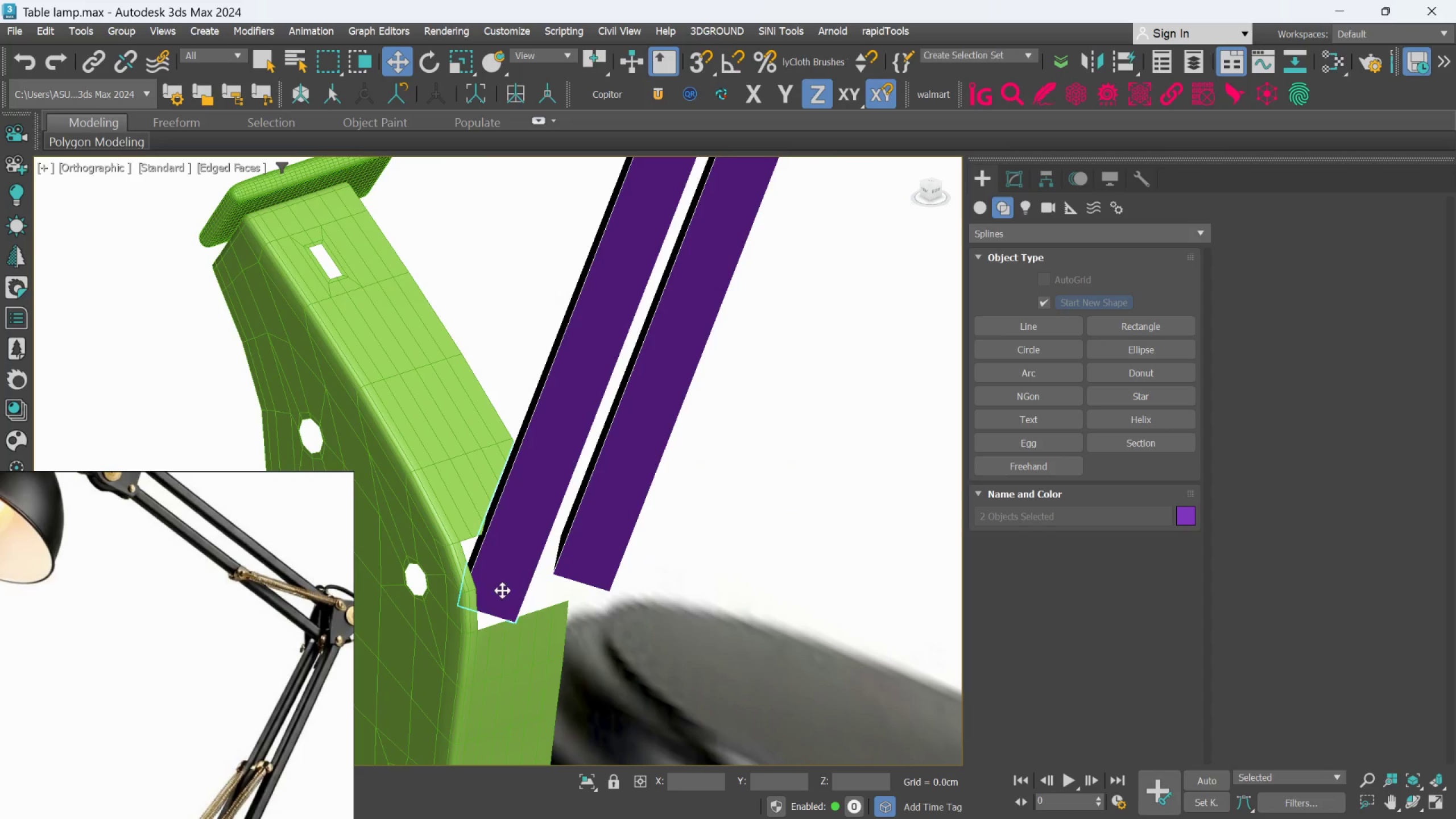 
hold_key(key=AltLeft, duration=0.77)
 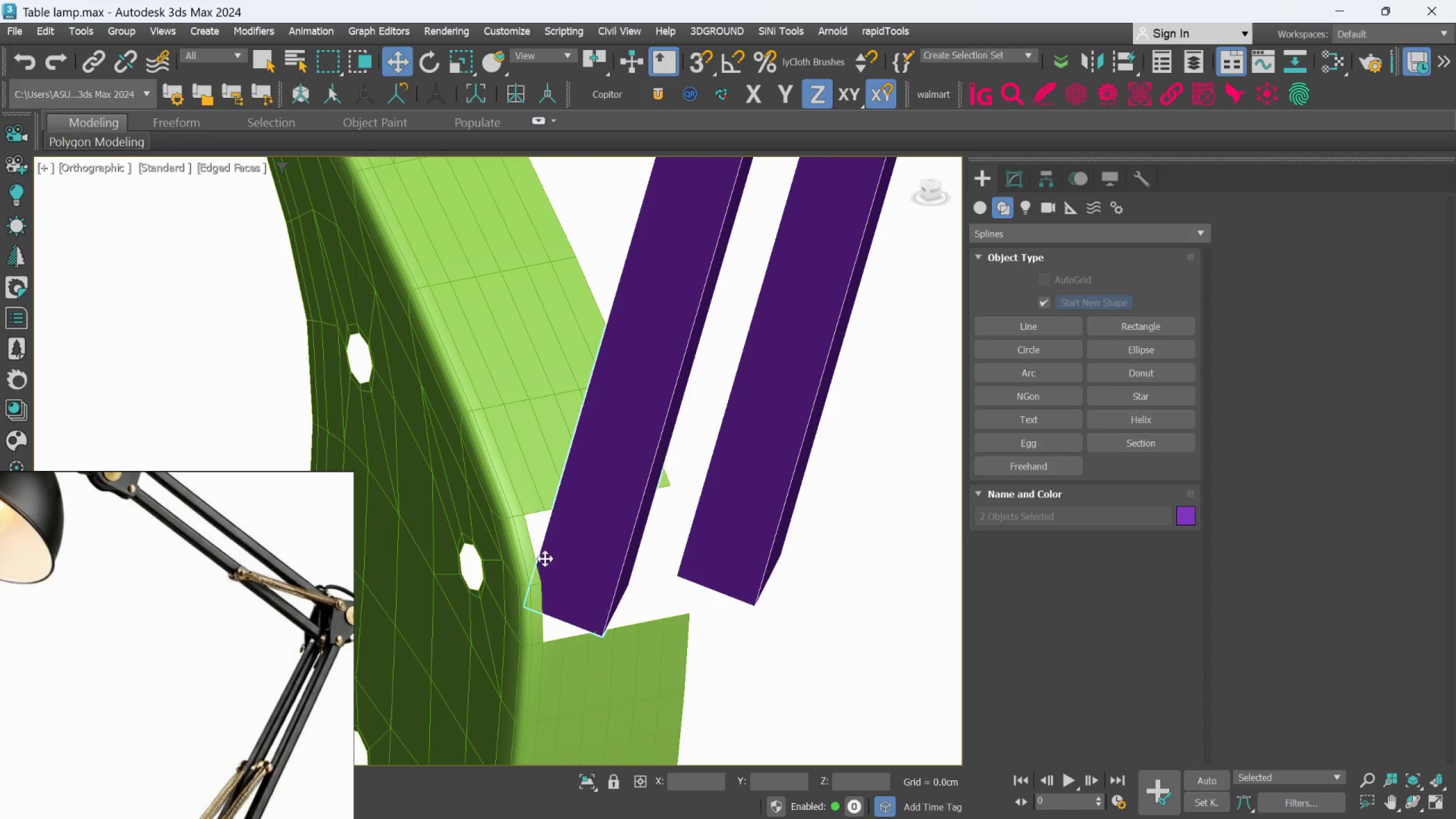 
scroll: coordinate [502, 581], scroll_direction: up, amount: 1.0
 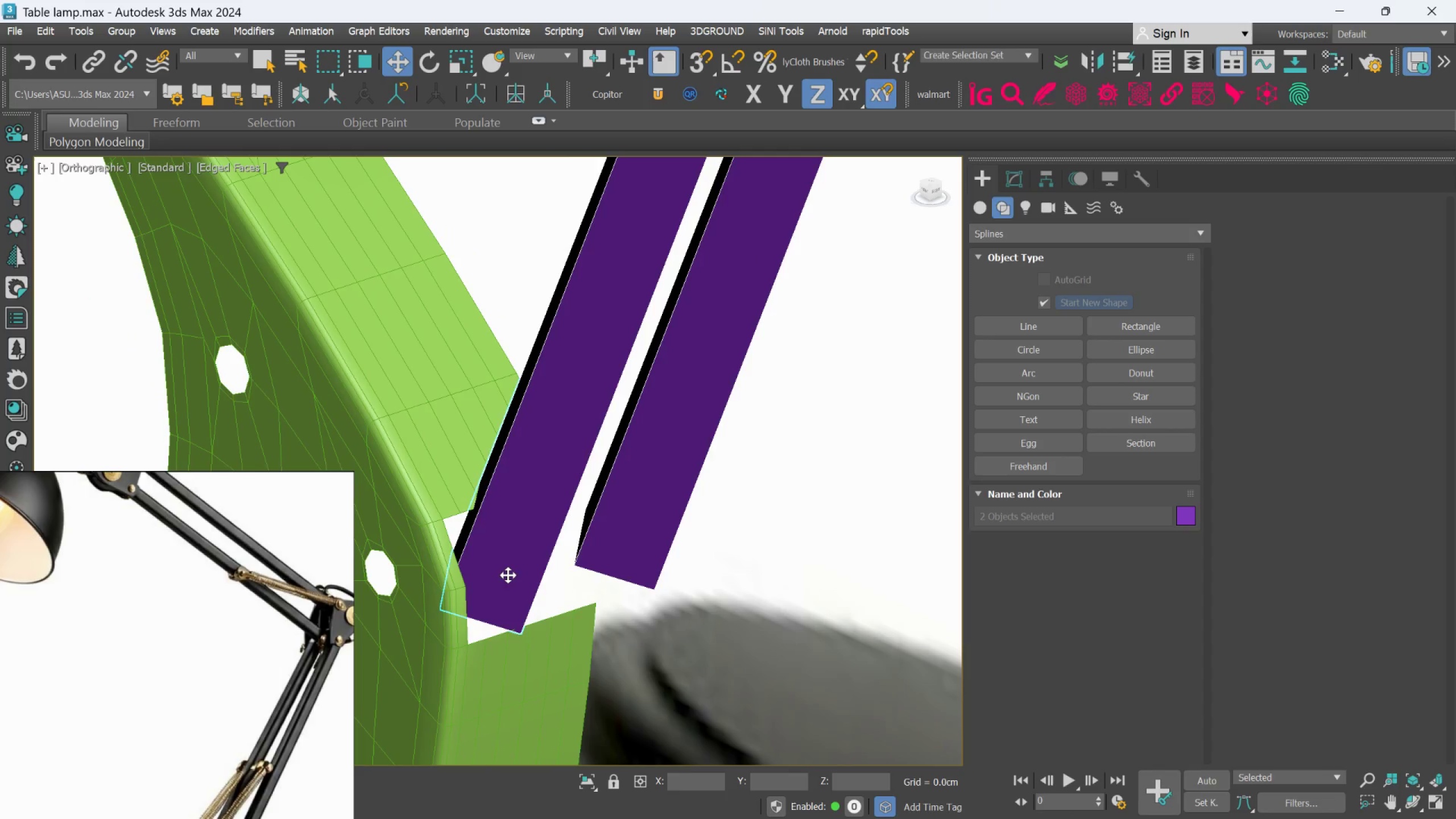 
hold_key(key=AltLeft, duration=0.53)
 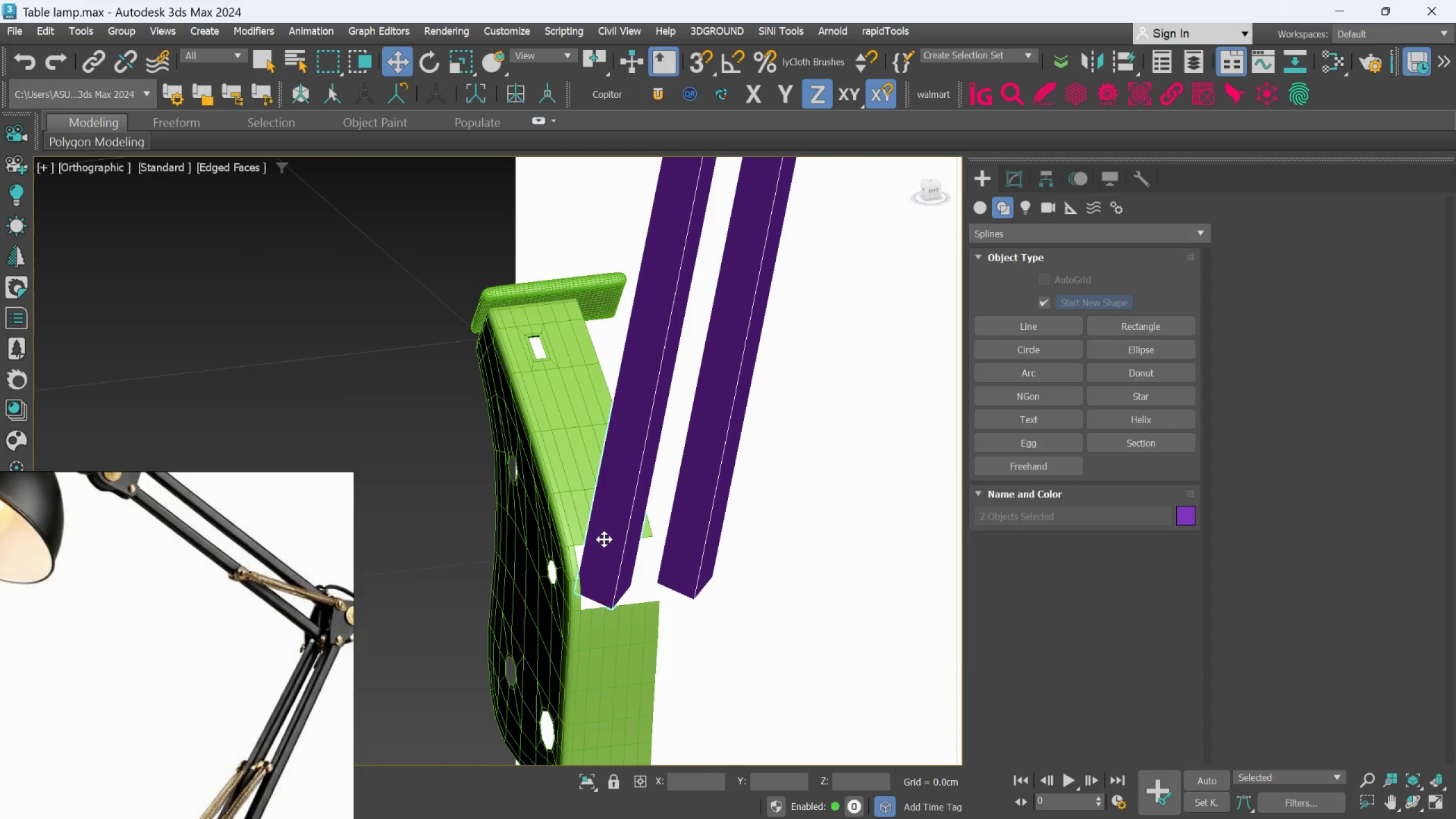 
scroll: coordinate [545, 559], scroll_direction: down, amount: 2.0
 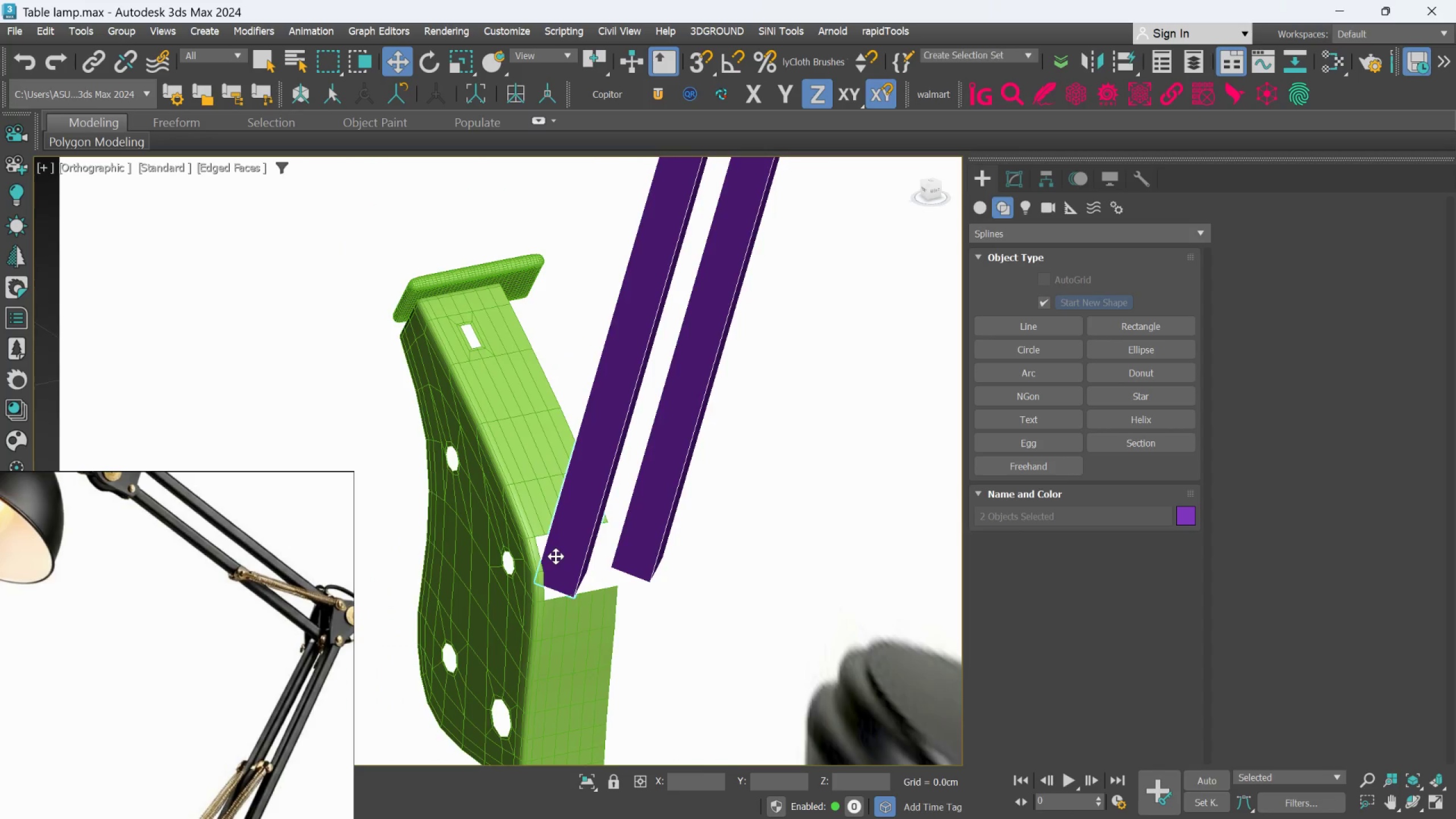 
key(F)
 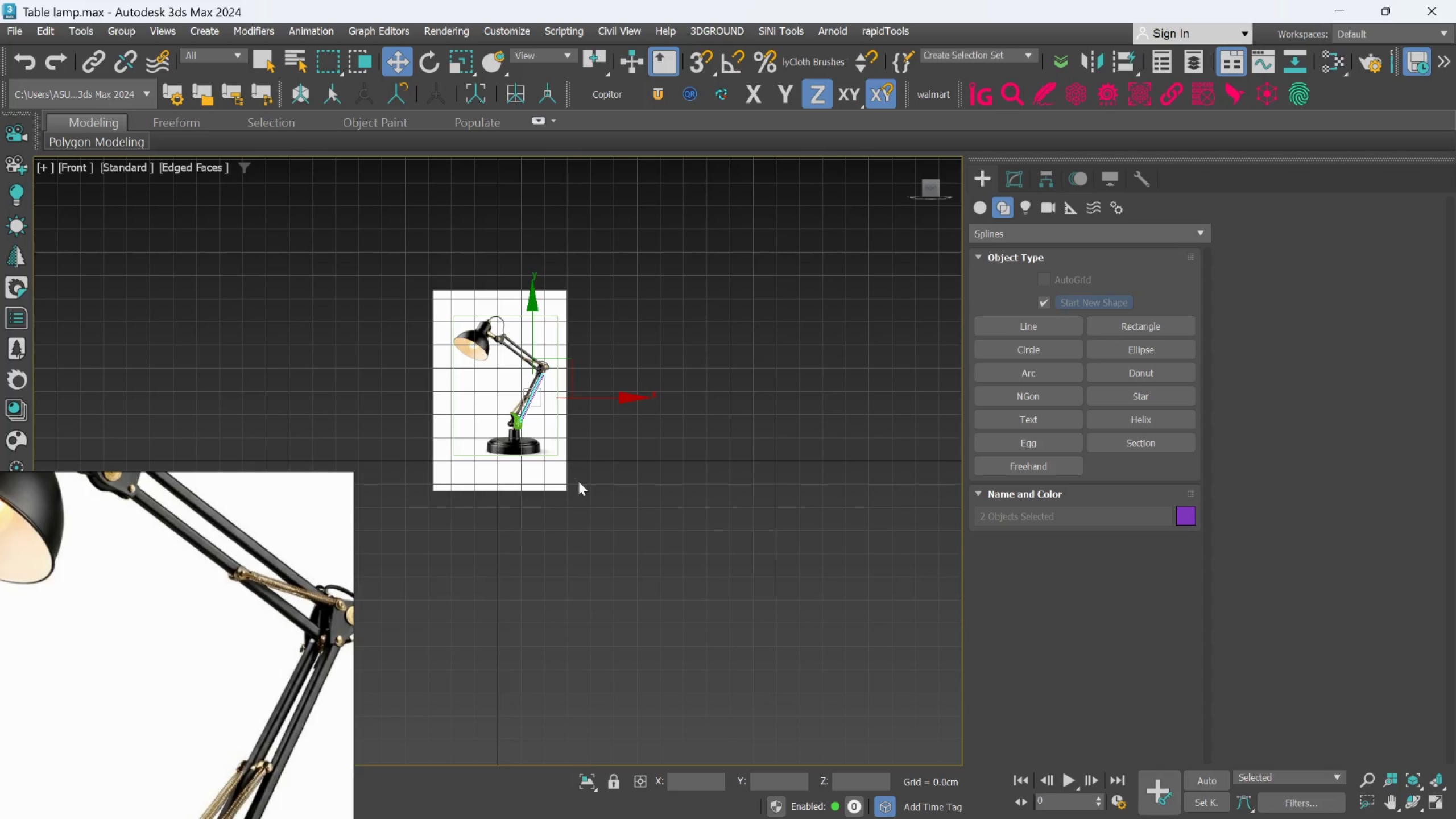 
scroll: coordinate [490, 467], scroll_direction: up, amount: 11.0
 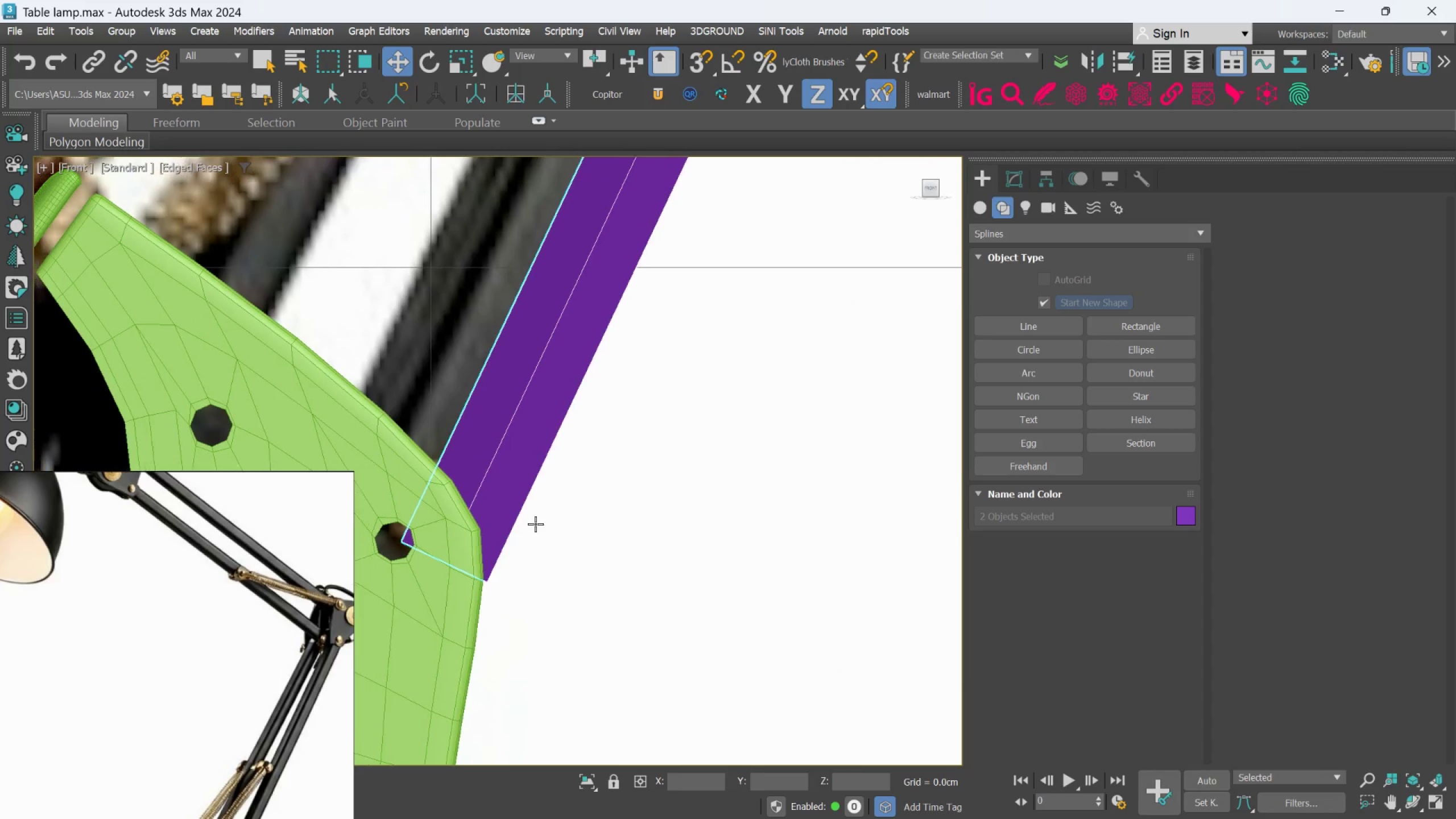 
scroll: coordinate [529, 523], scroll_direction: down, amount: 2.0
 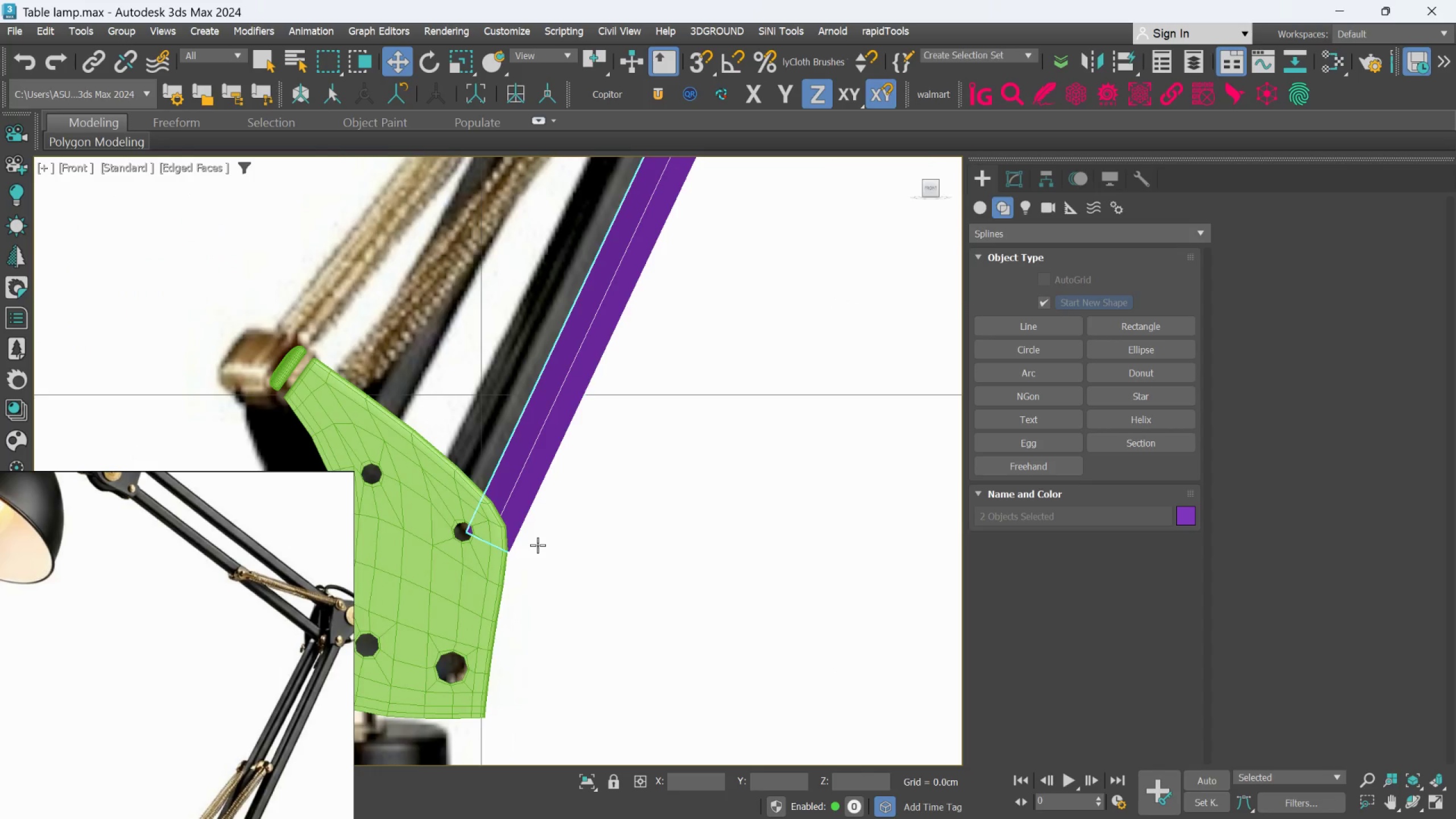 
hold_key(key=AltLeft, duration=0.75)
 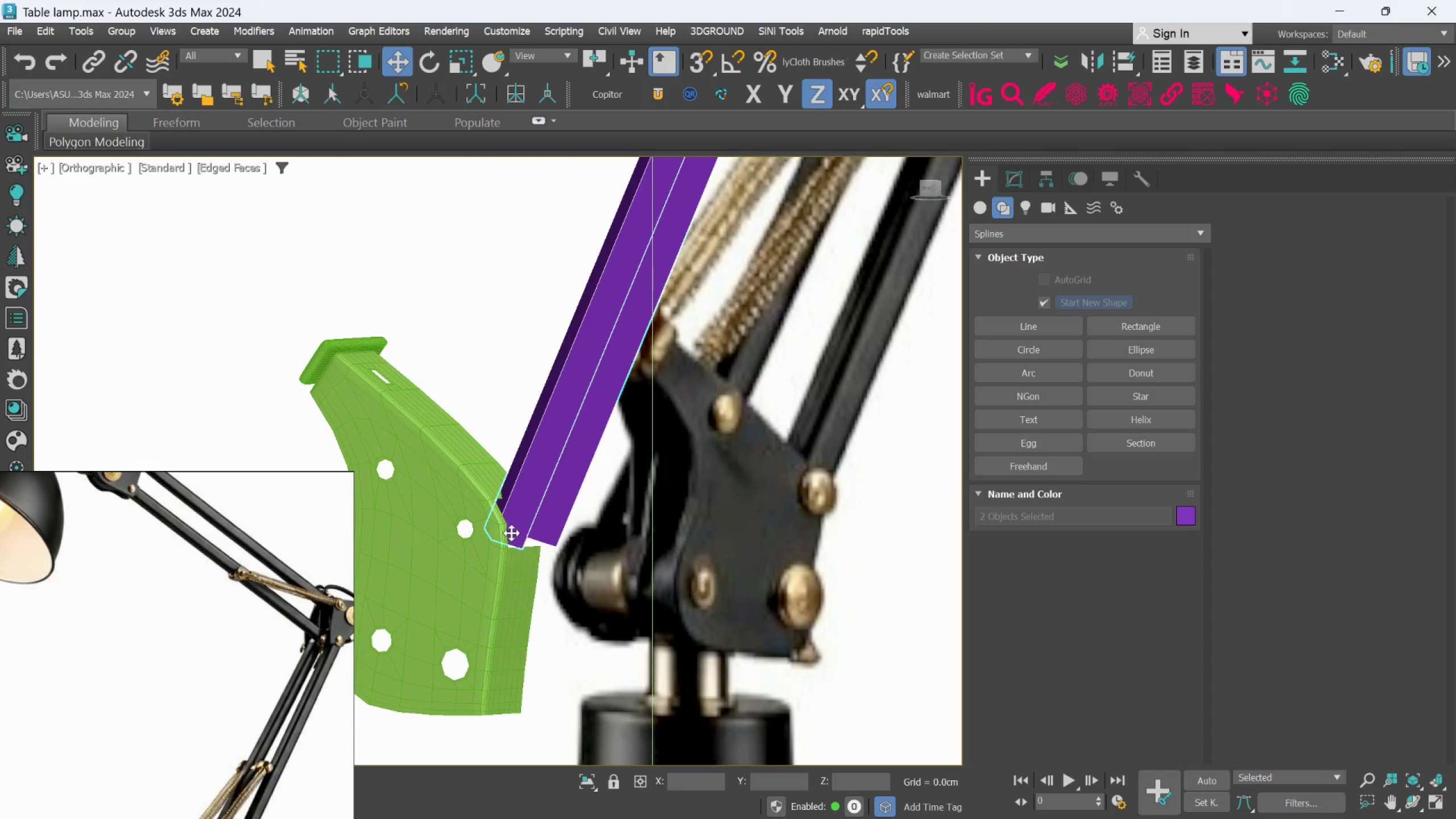 
hold_key(key=AltLeft, duration=0.48)
 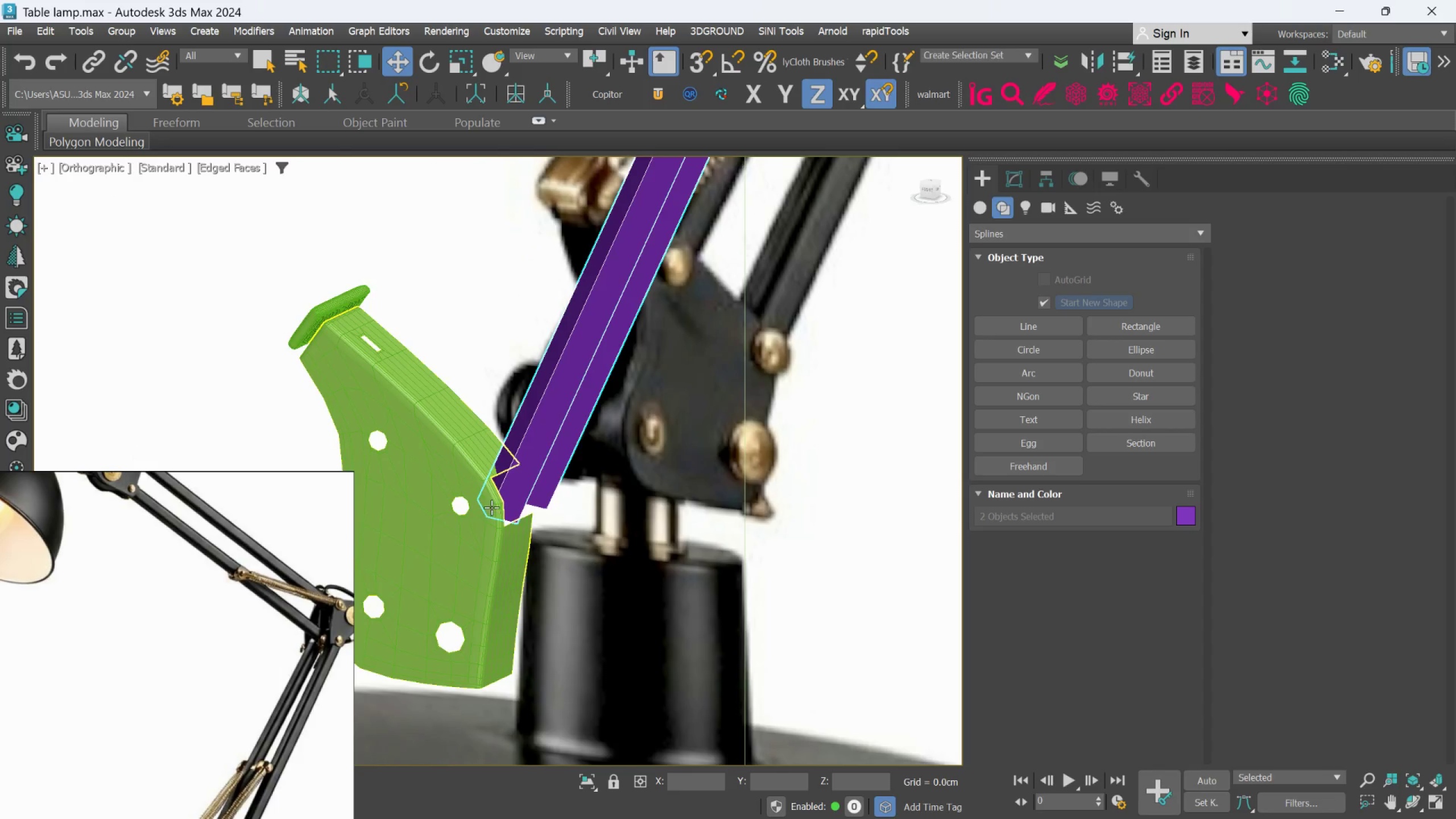 
hold_key(key=AltLeft, duration=0.45)
 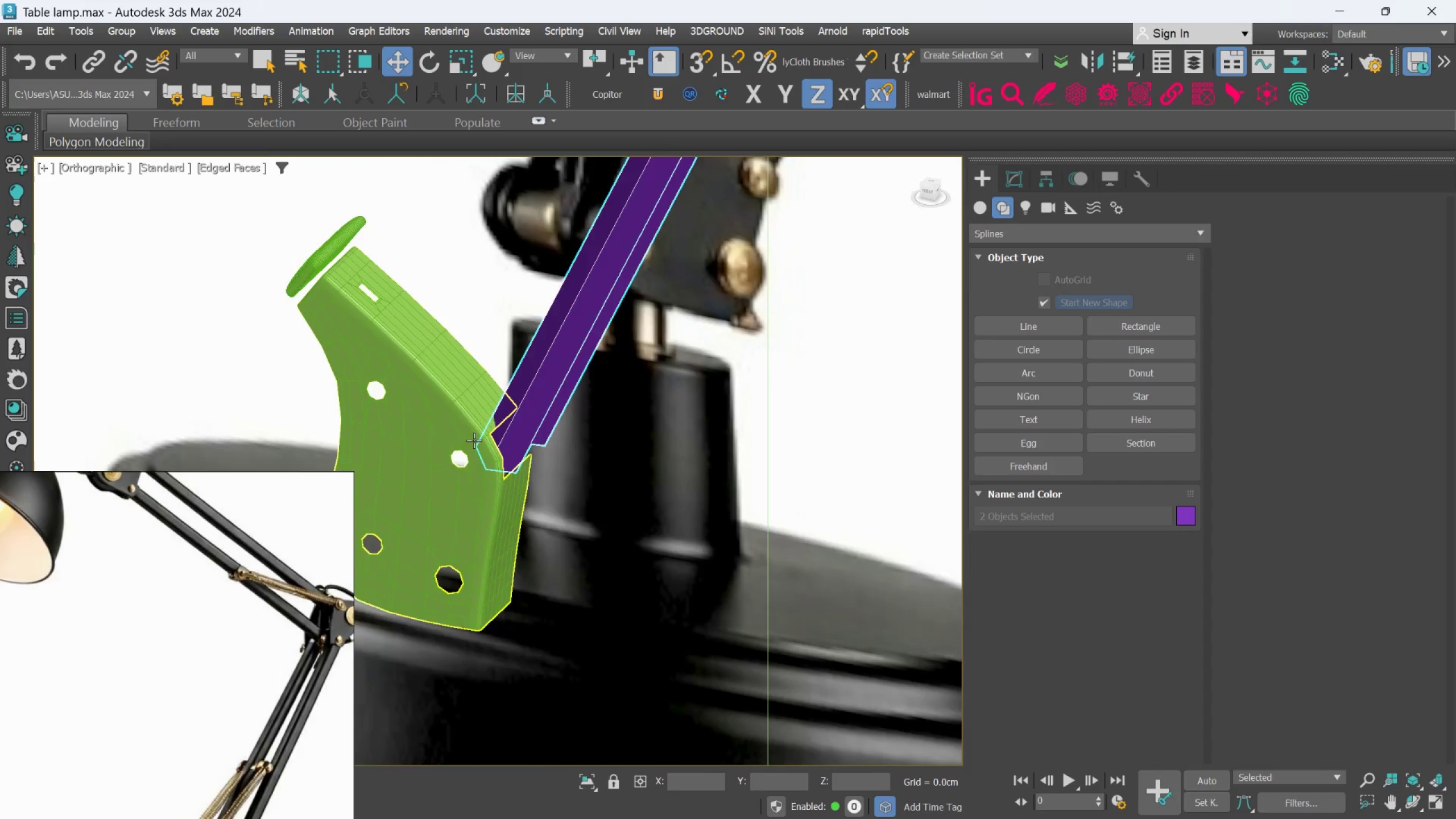 
scroll: coordinate [474, 437], scroll_direction: up, amount: 4.0
 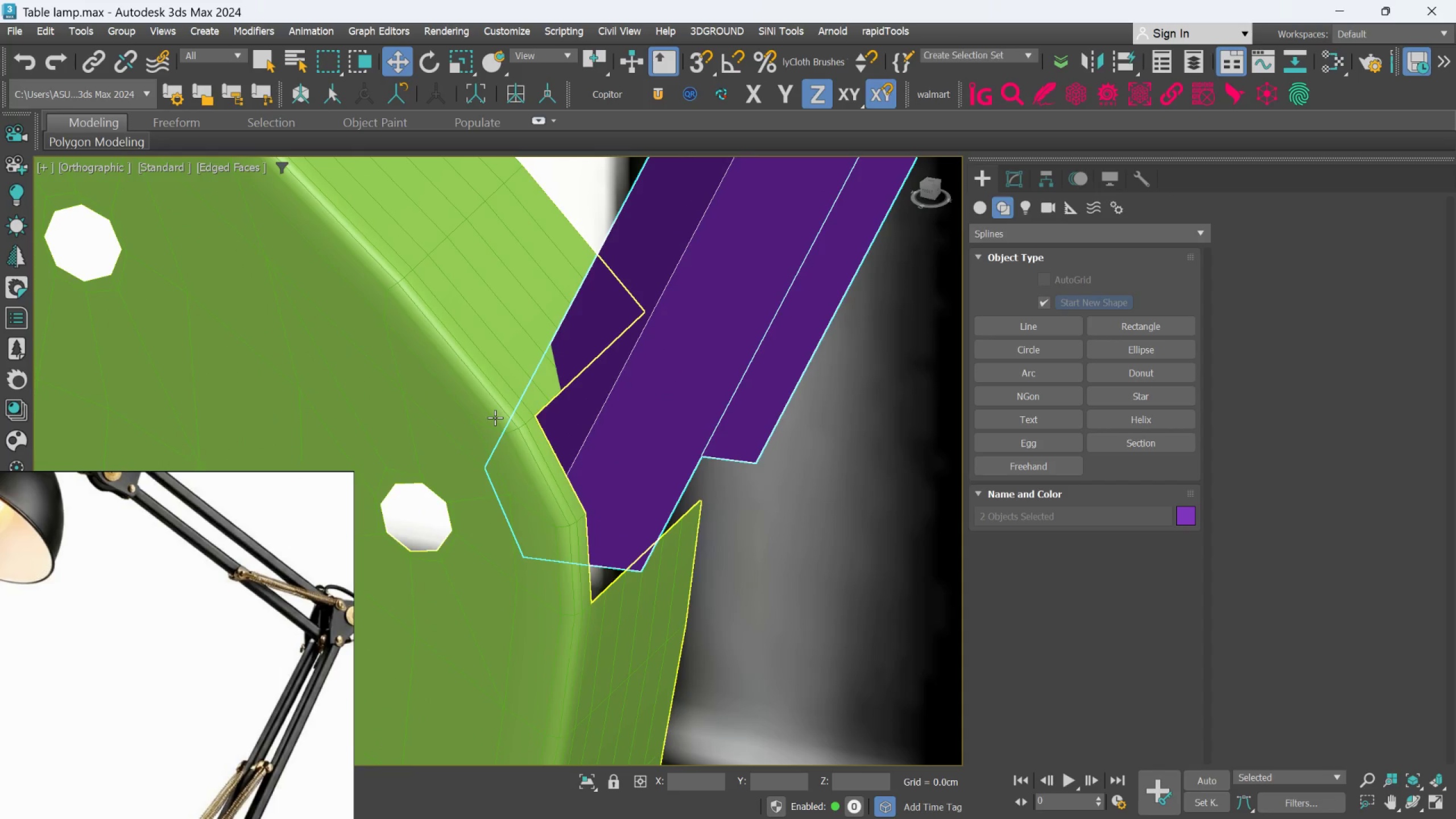 
key(Alt+AltLeft)
 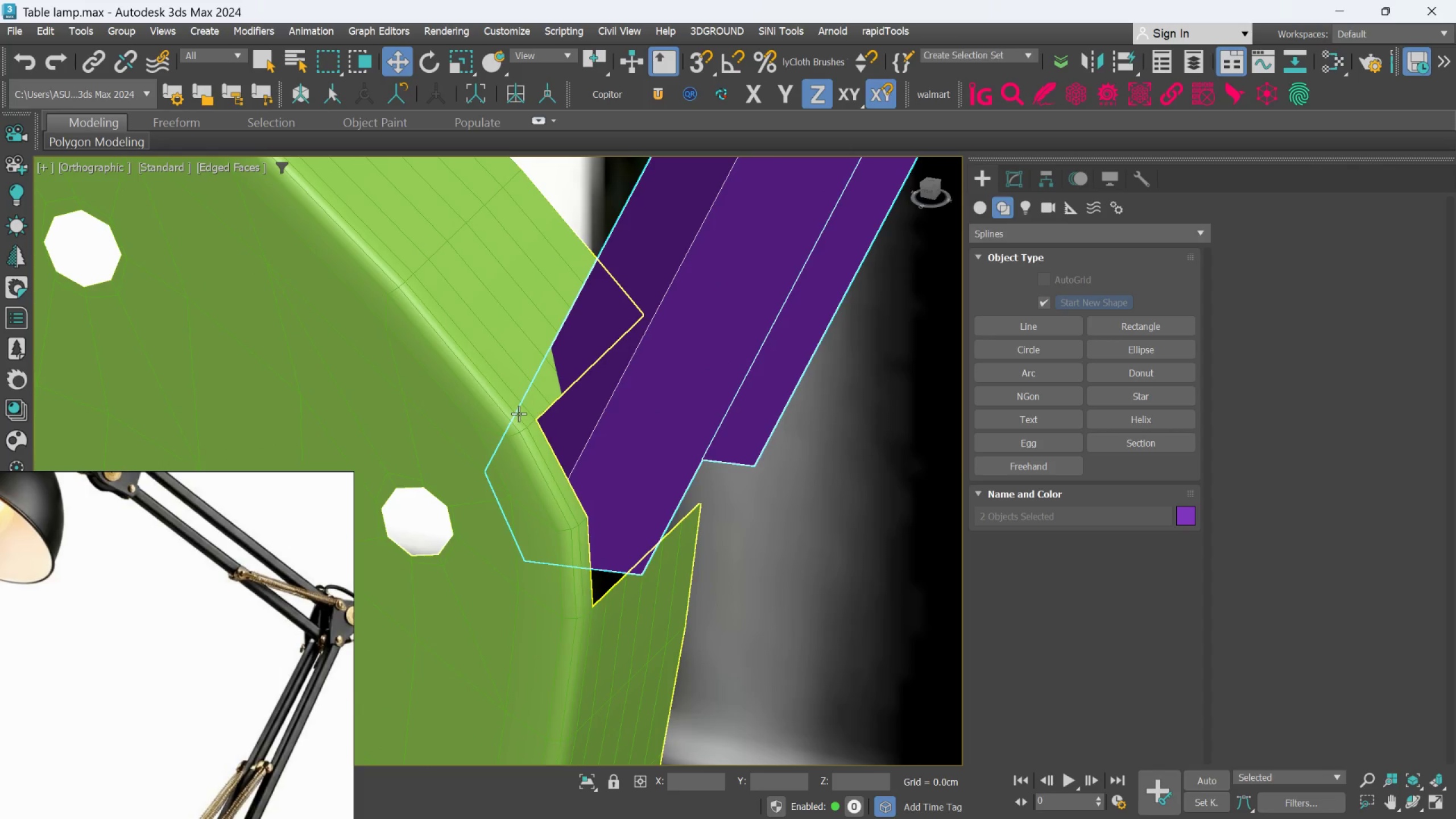 
hold_key(key=AltLeft, duration=0.45)
 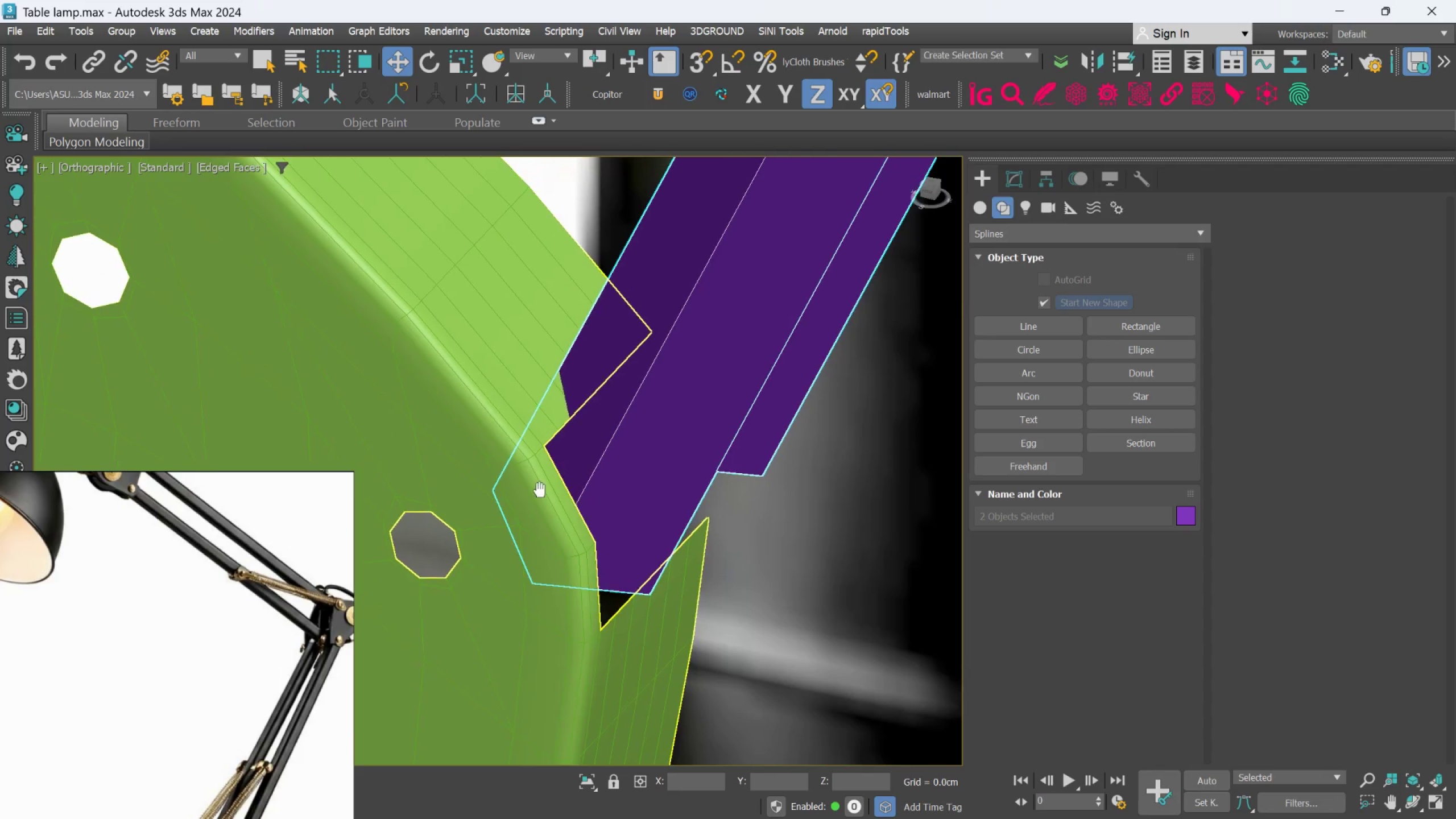 
hold_key(key=AltLeft, duration=0.95)
 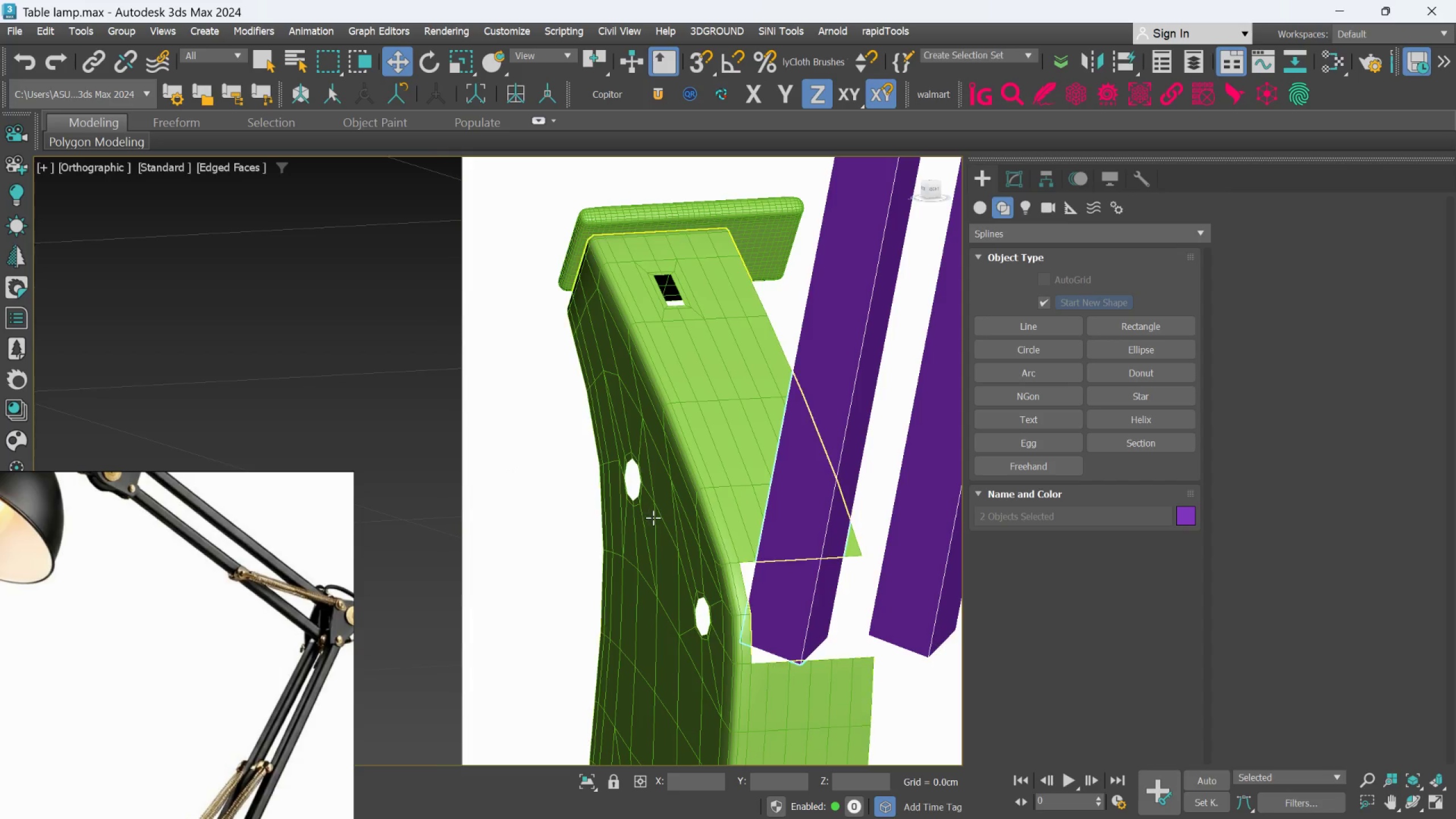 
scroll: coordinate [537, 489], scroll_direction: down, amount: 2.0
 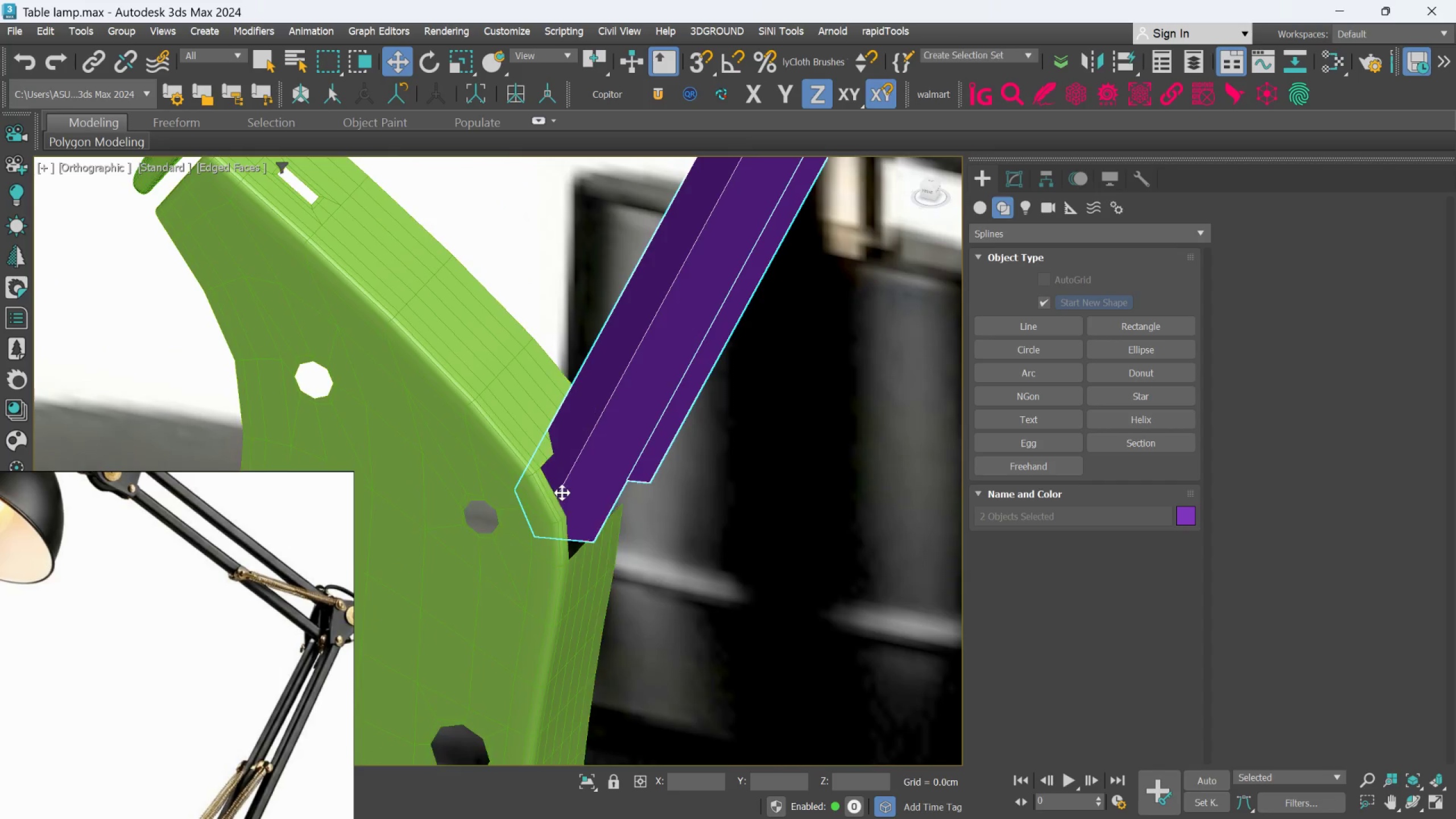 
hold_key(key=AltLeft, duration=0.36)
 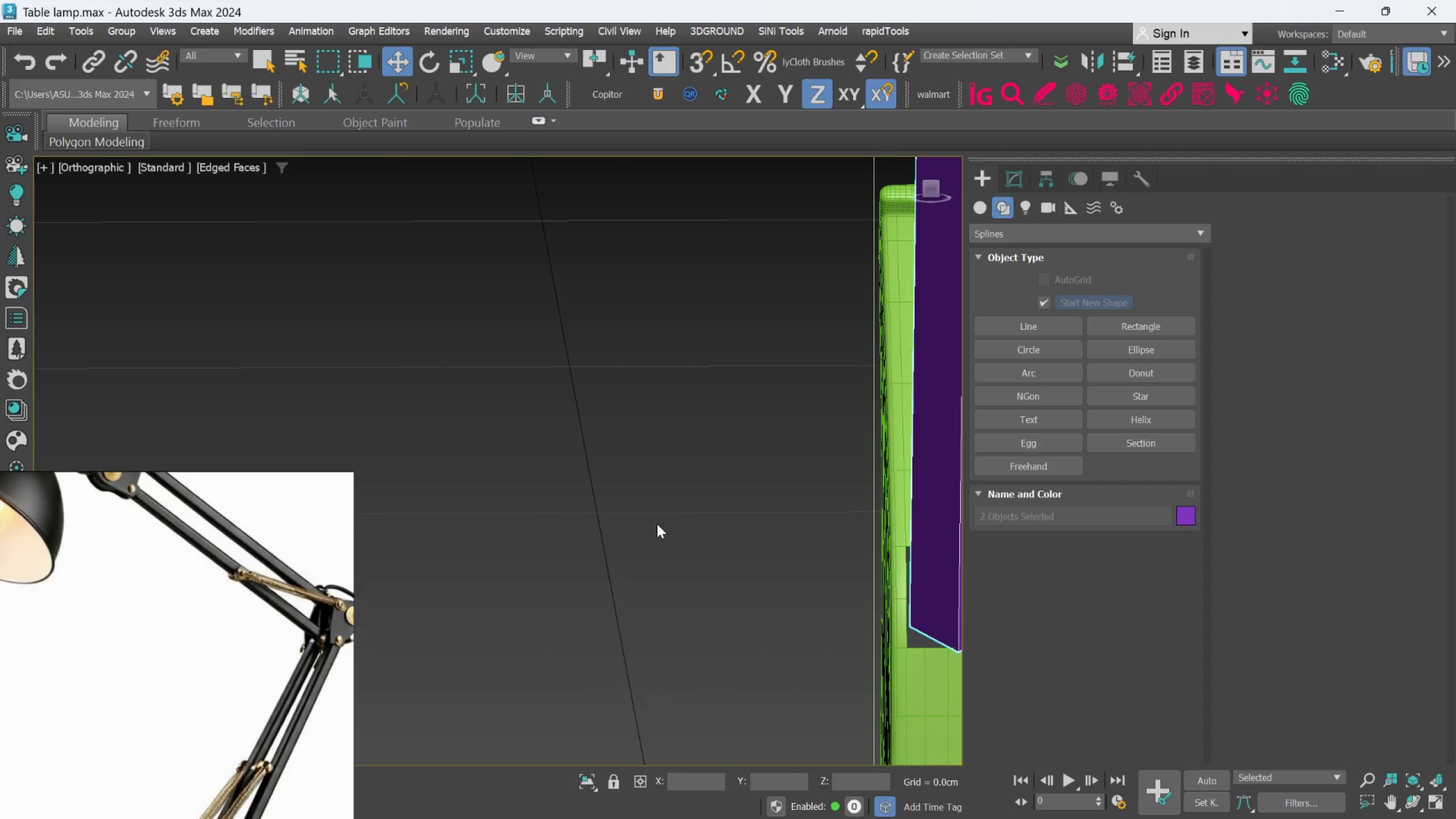 
hold_key(key=AltLeft, duration=0.41)
 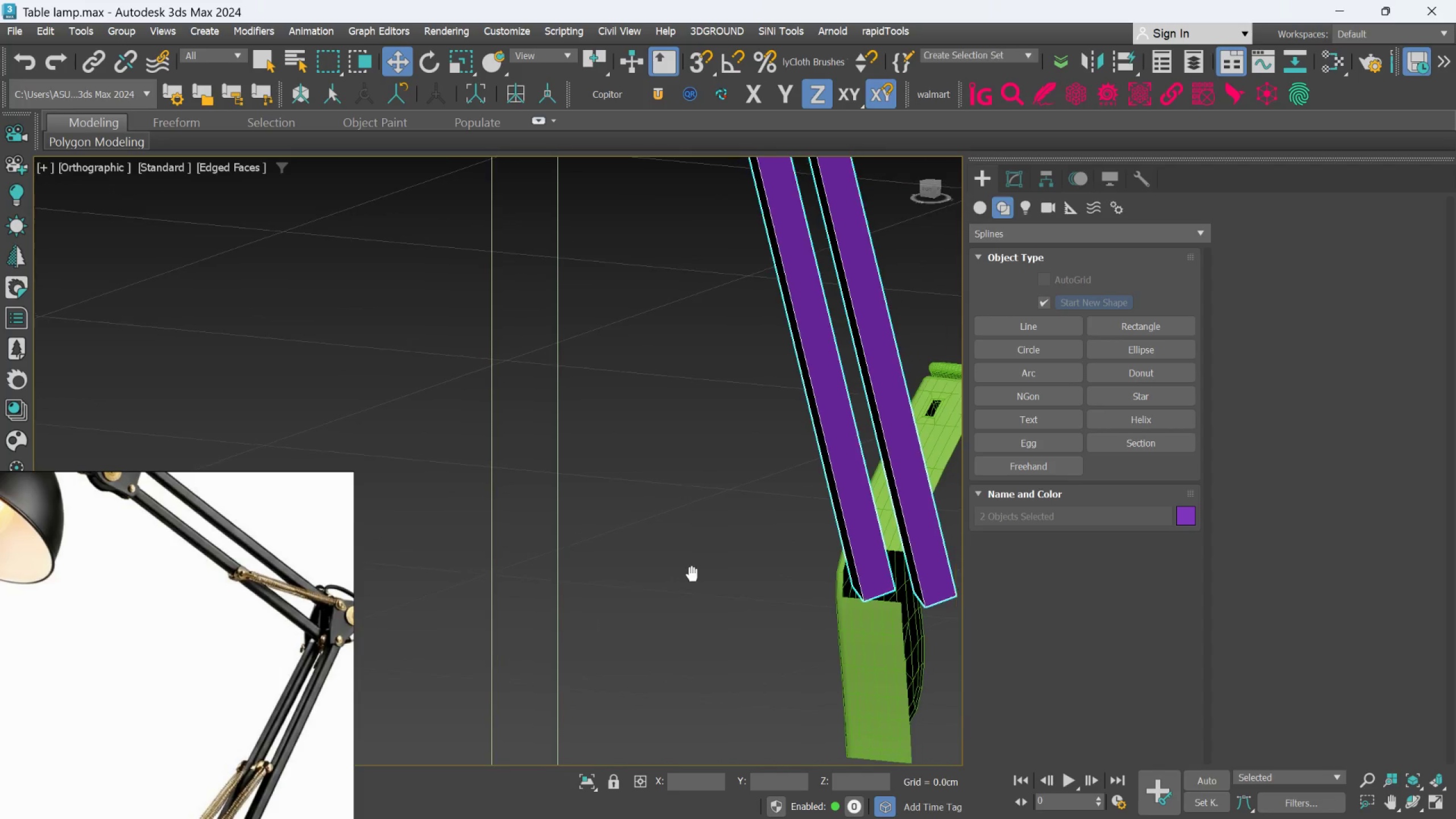 
scroll: coordinate [656, 536], scroll_direction: down, amount: 2.0
 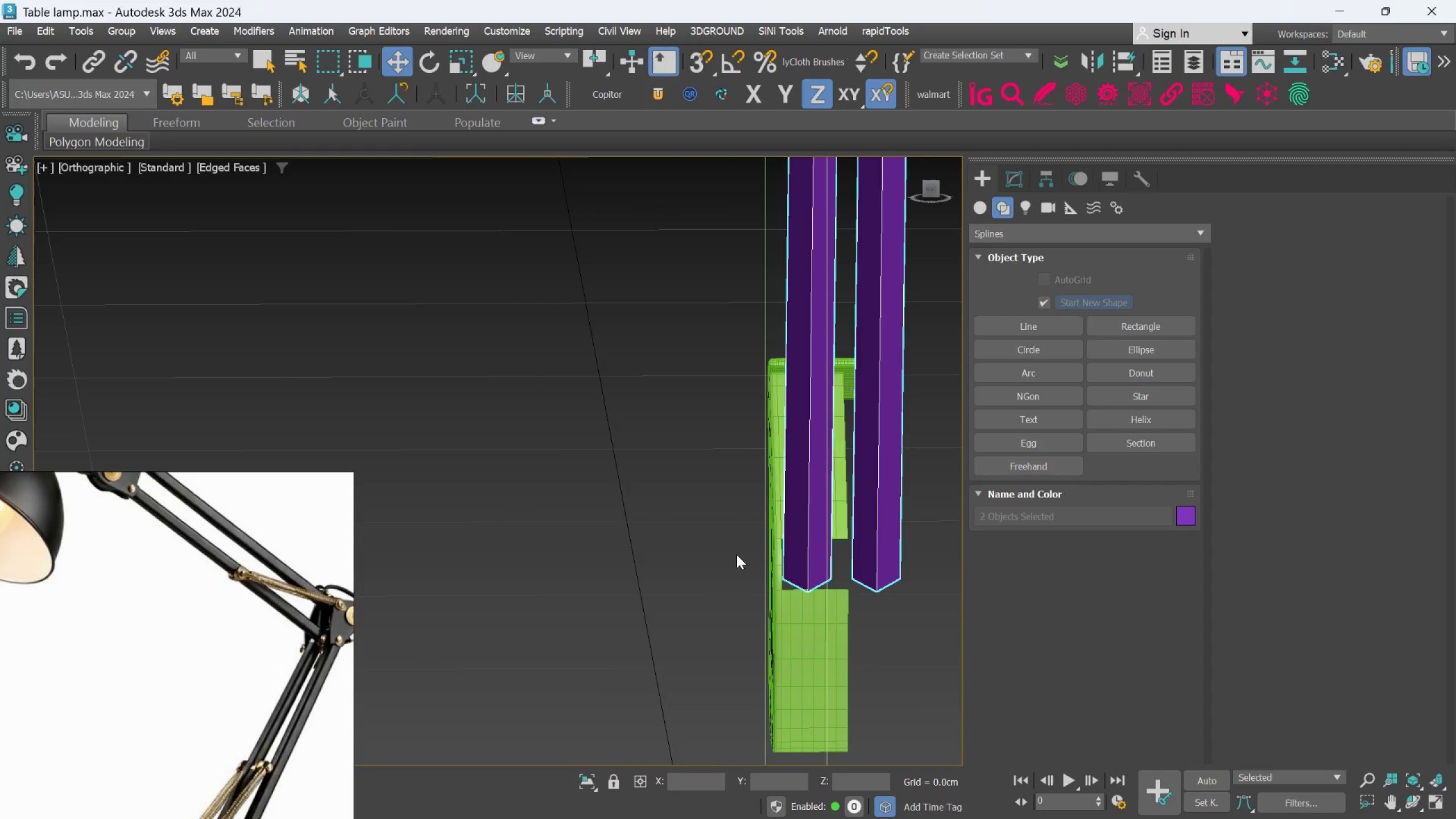 
hold_key(key=AltLeft, duration=0.41)
 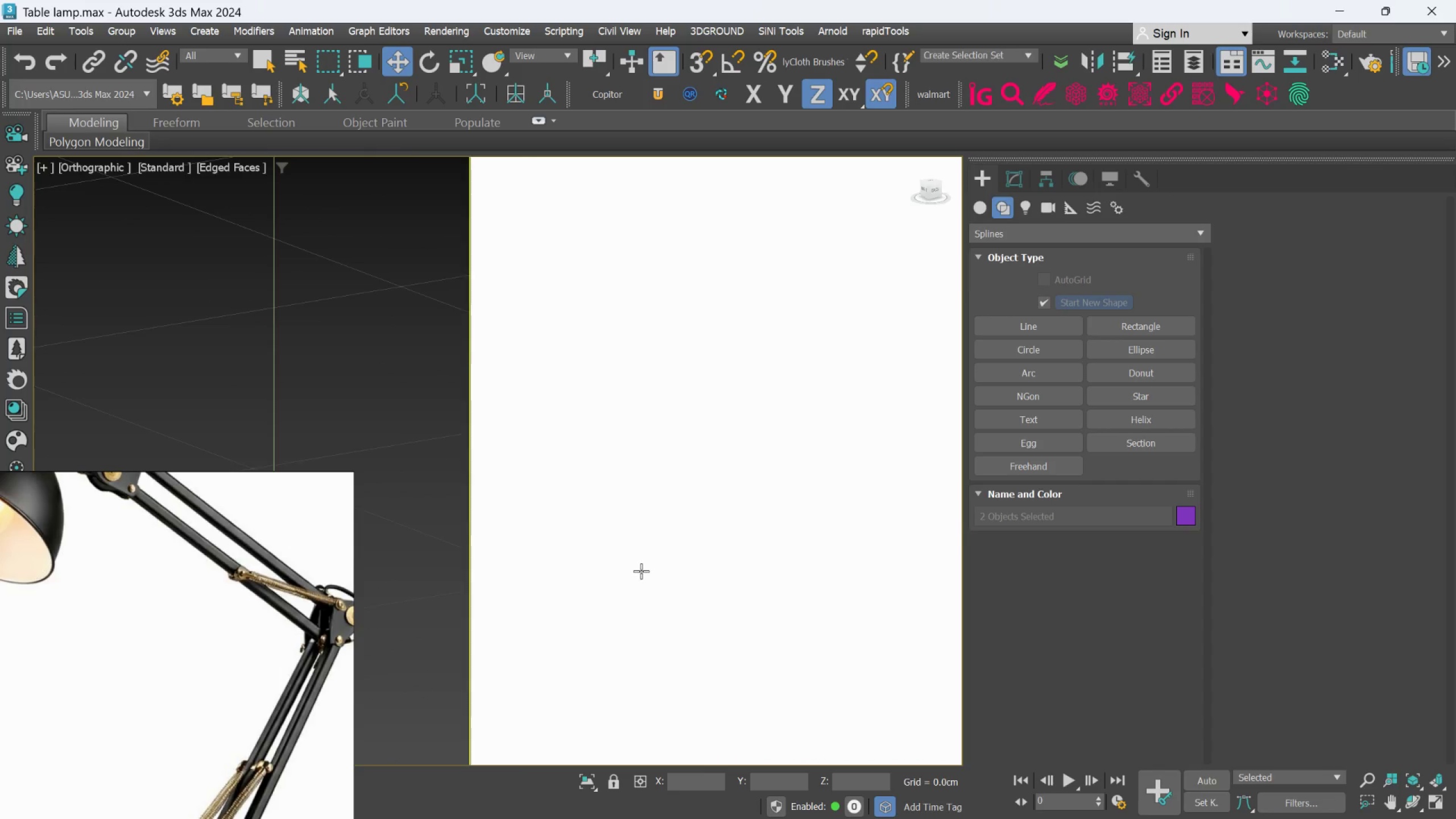 
hold_key(key=AltLeft, duration=1.19)
 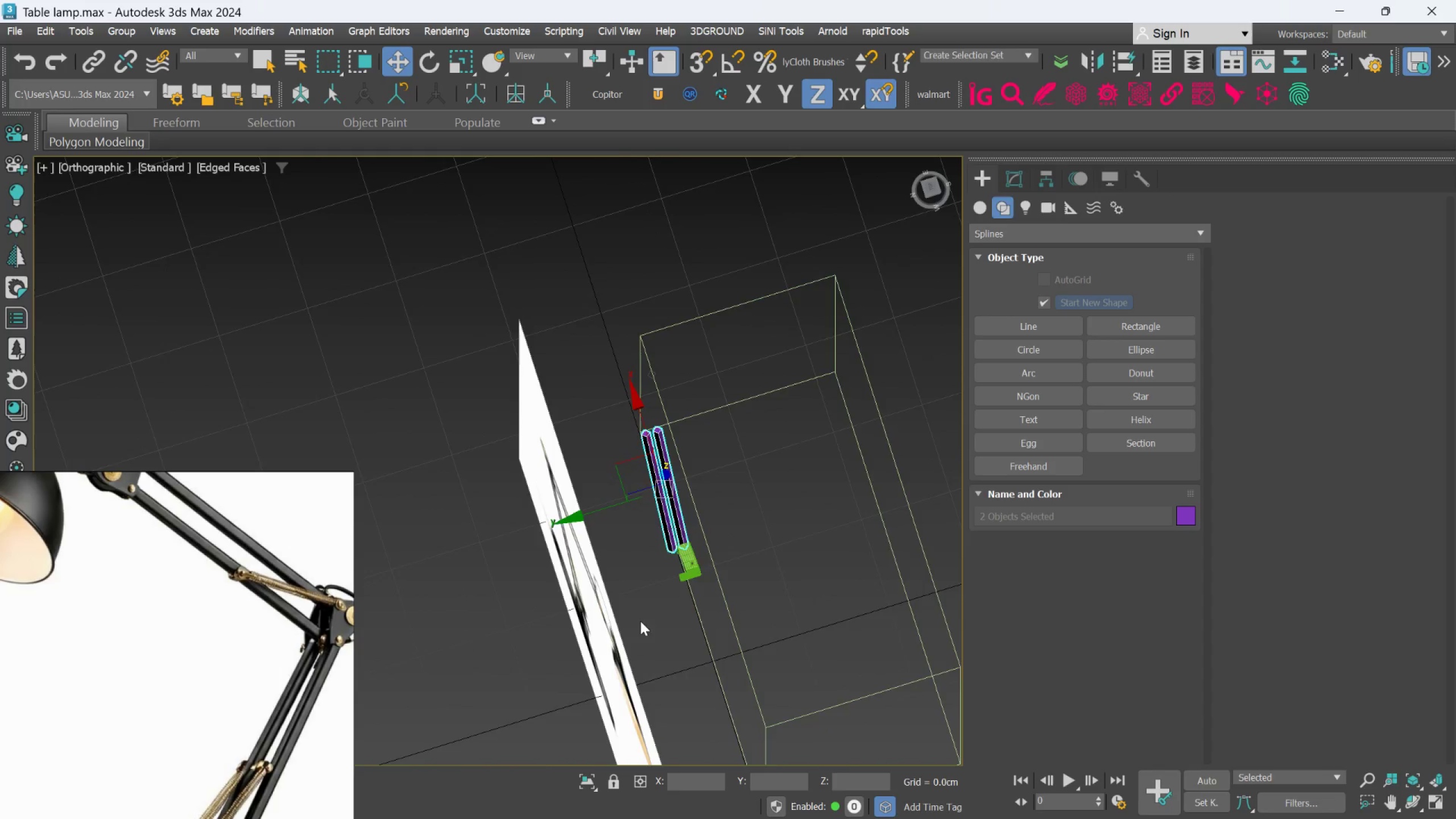 
scroll: coordinate [642, 570], scroll_direction: down, amount: 5.0
 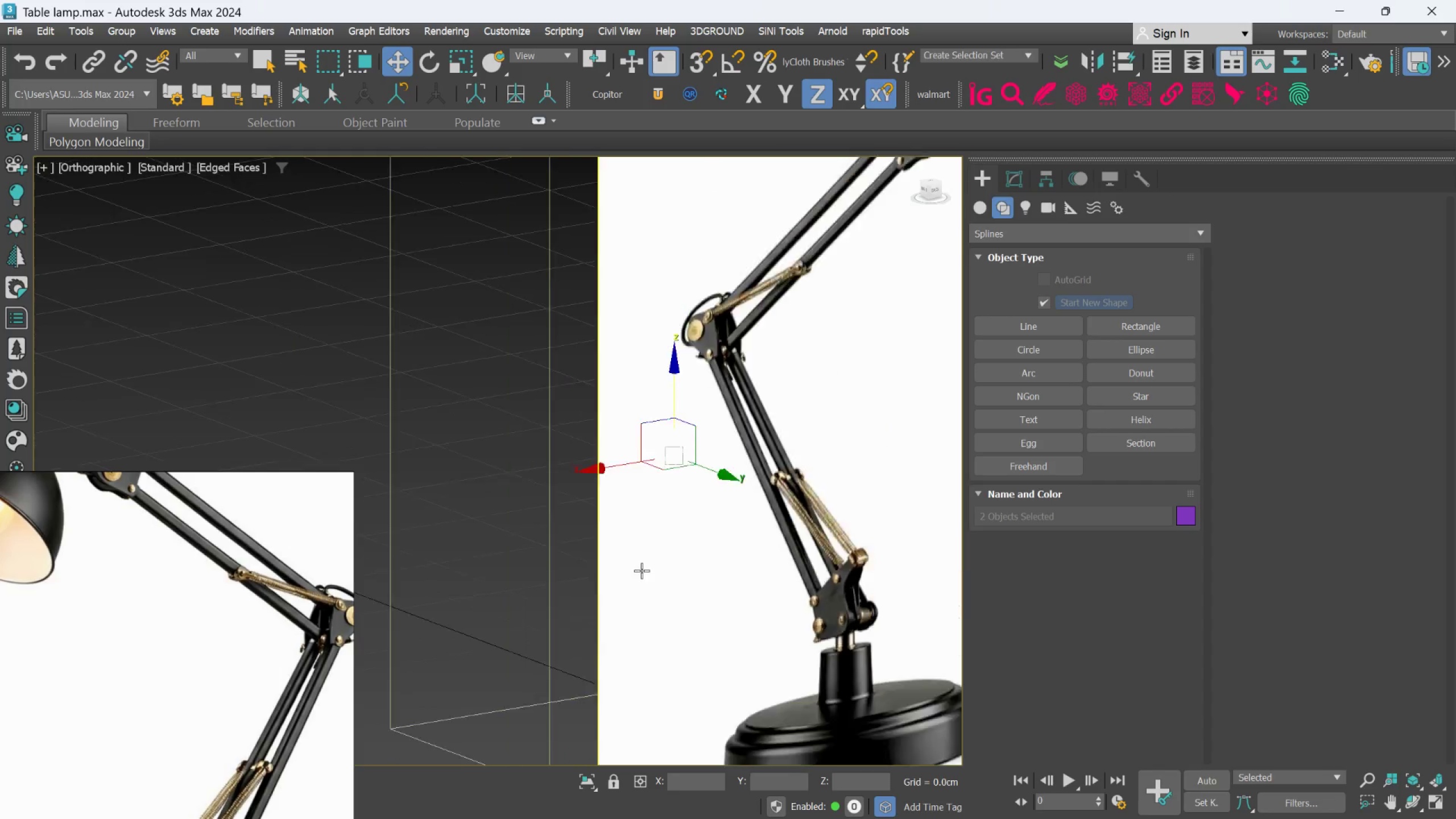 
scroll: coordinate [754, 465], scroll_direction: up, amount: 8.0
 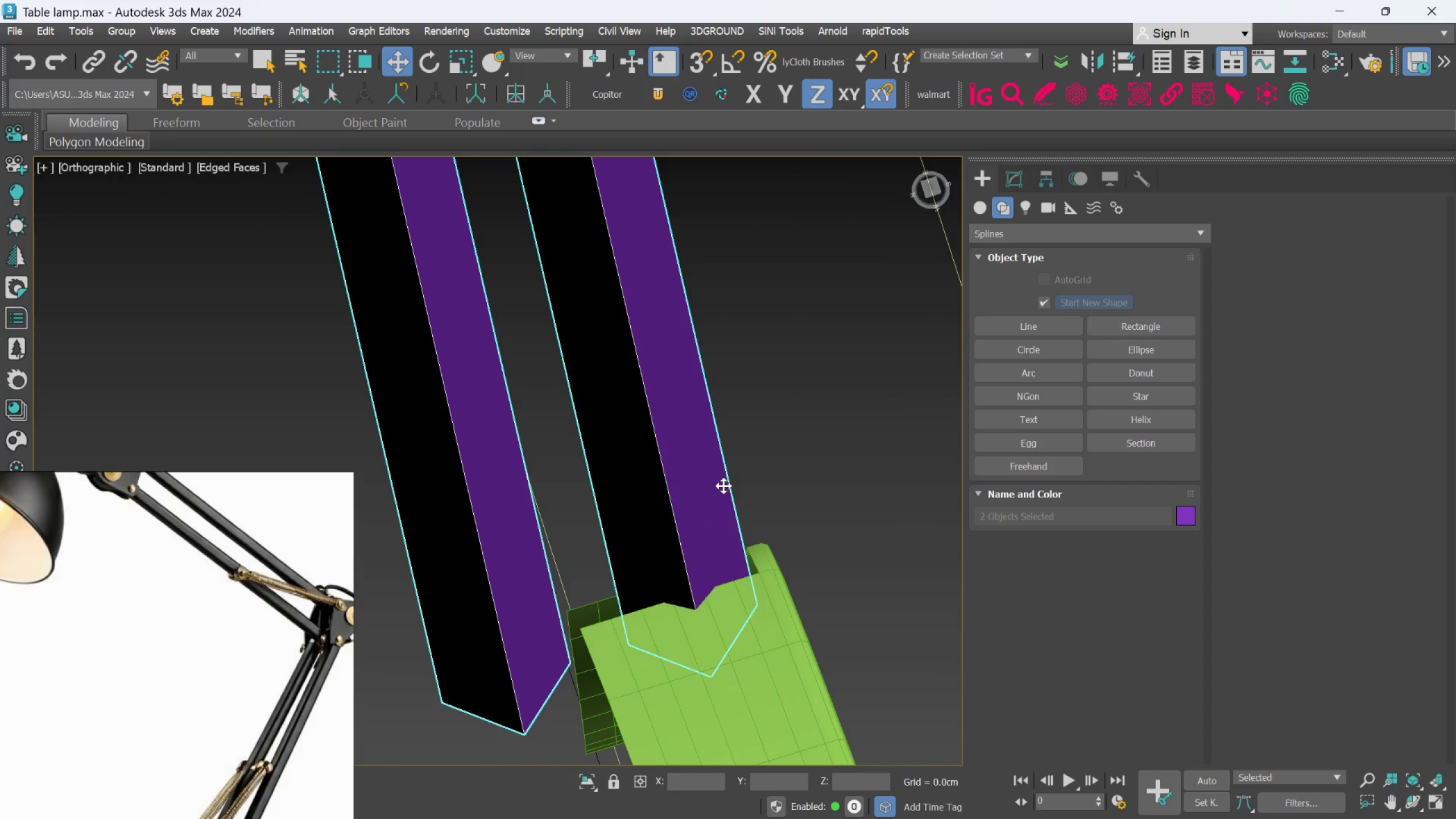 
scroll: coordinate [723, 486], scroll_direction: down, amount: 1.0
 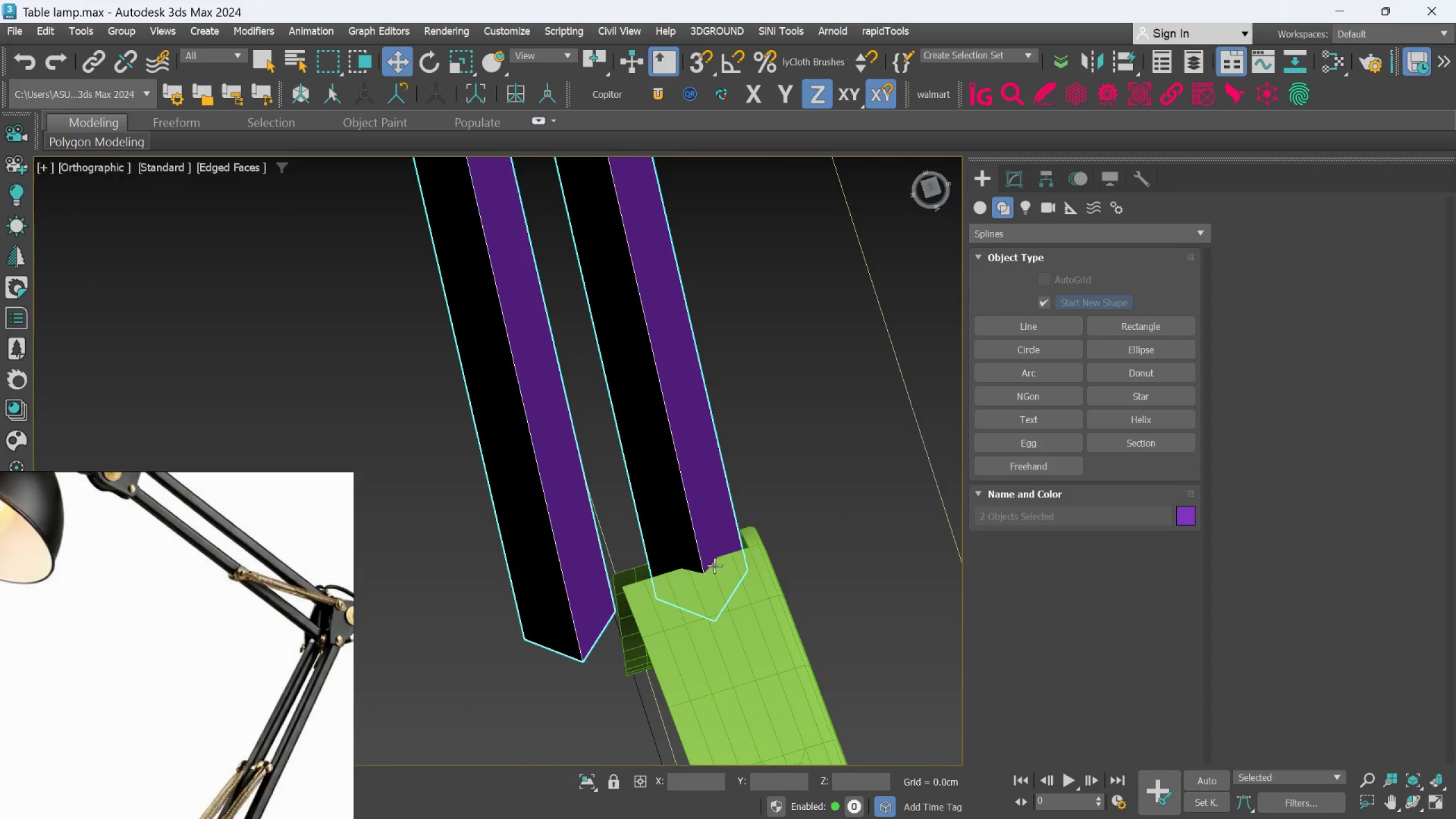 
scroll: coordinate [714, 569], scroll_direction: up, amount: 1.0
 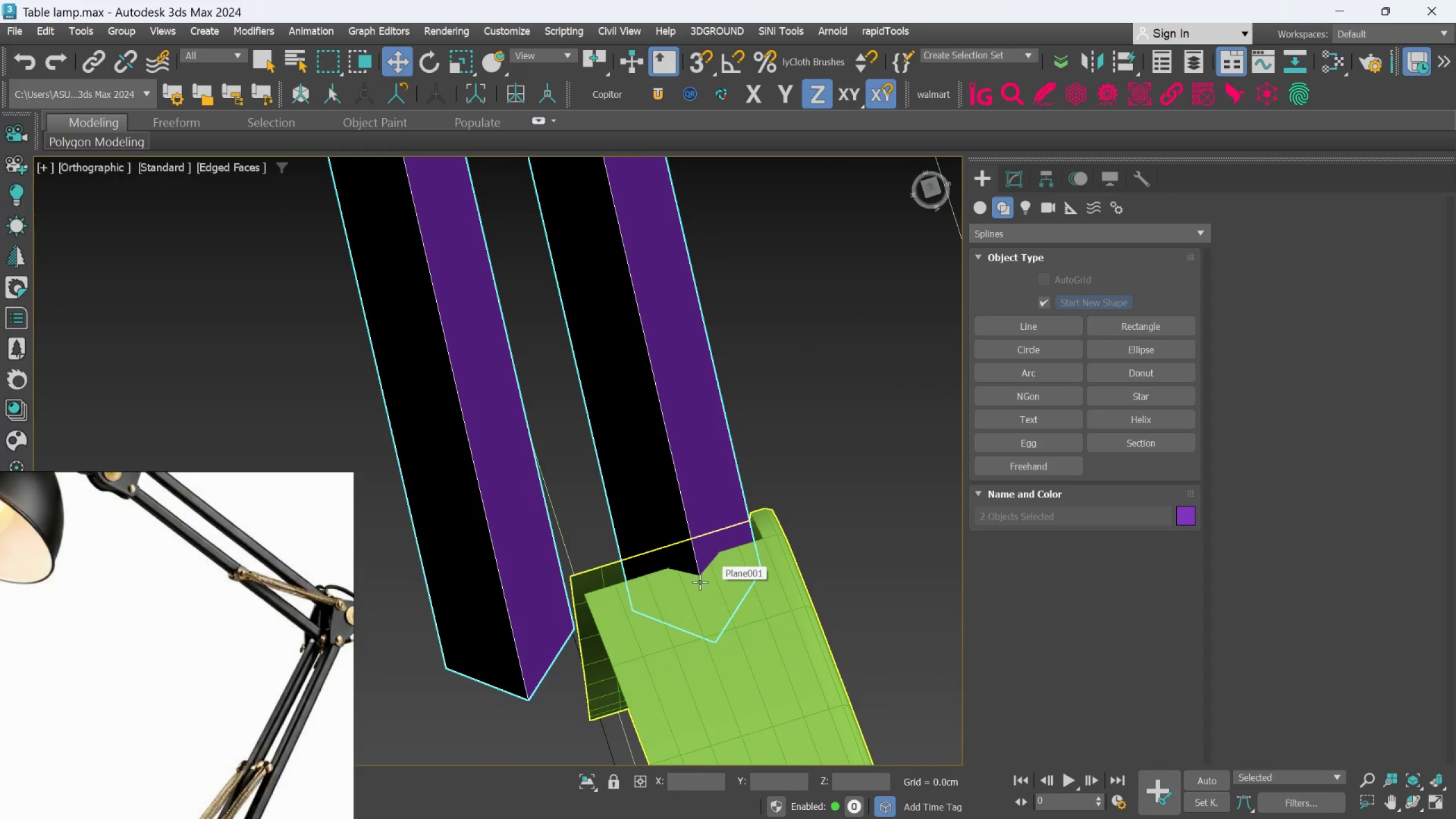 
hold_key(key=AltLeft, duration=0.53)
 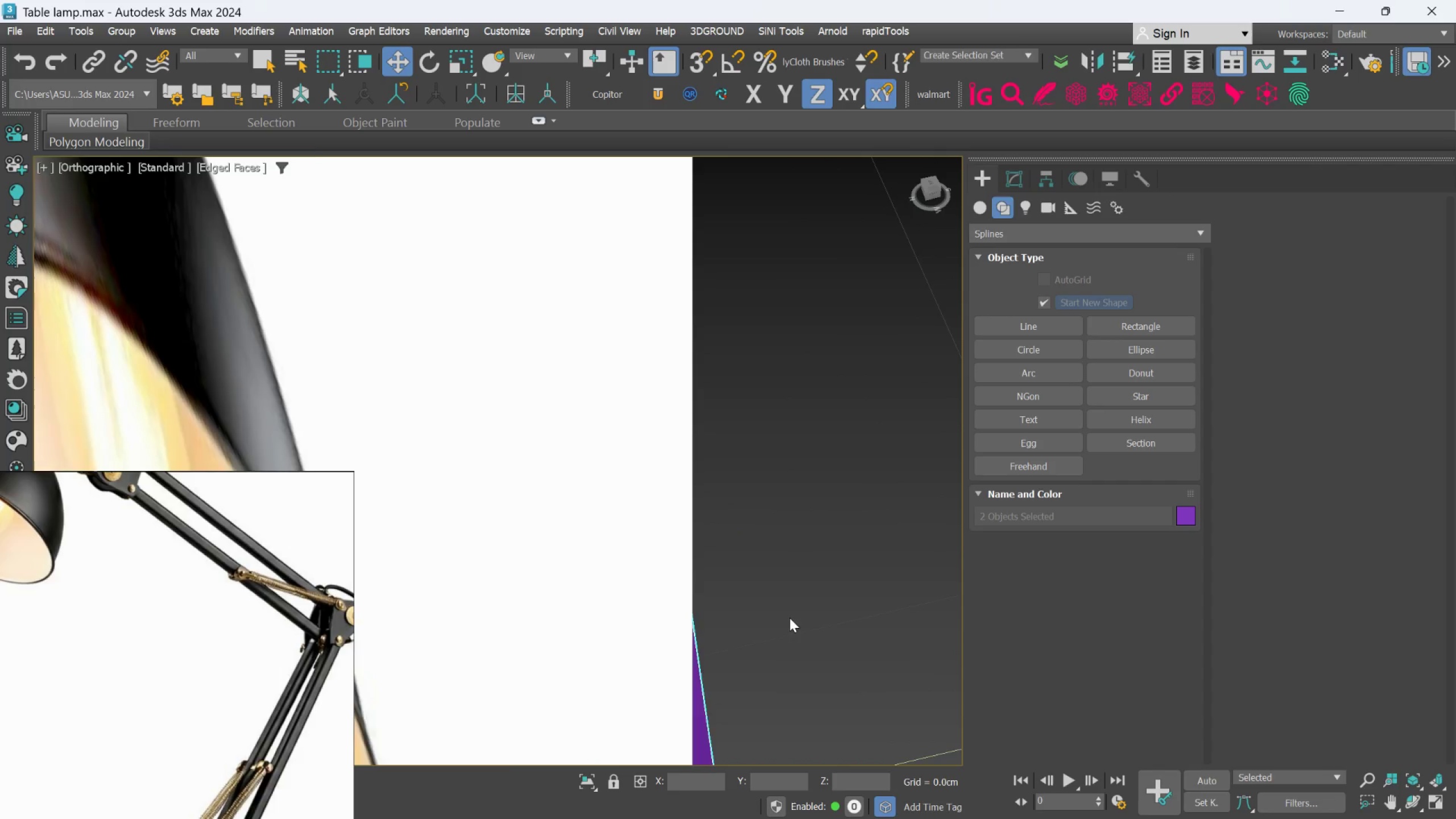 
scroll: coordinate [698, 566], scroll_direction: down, amount: 1.0
 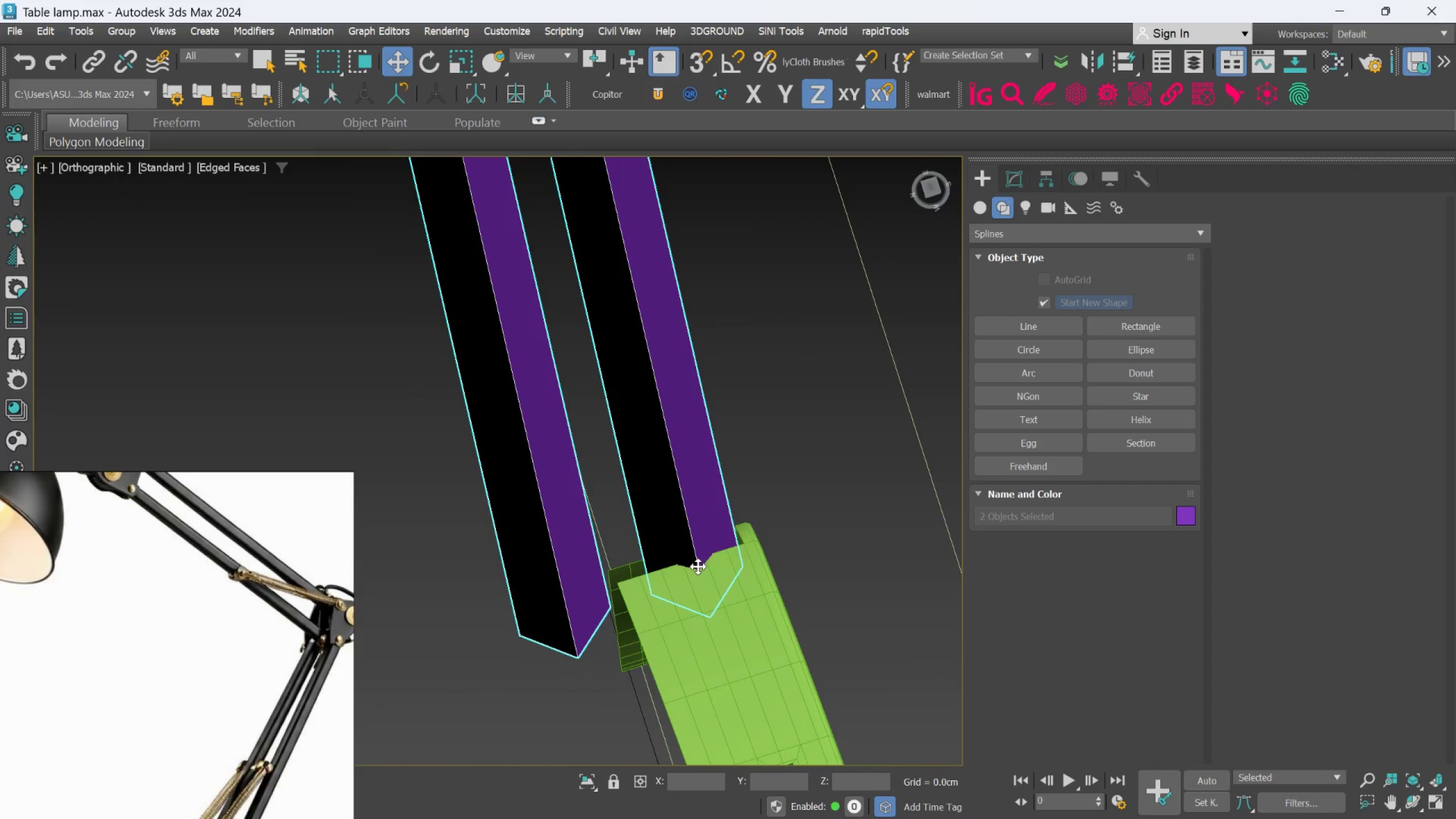 
key(Alt+AltLeft)
 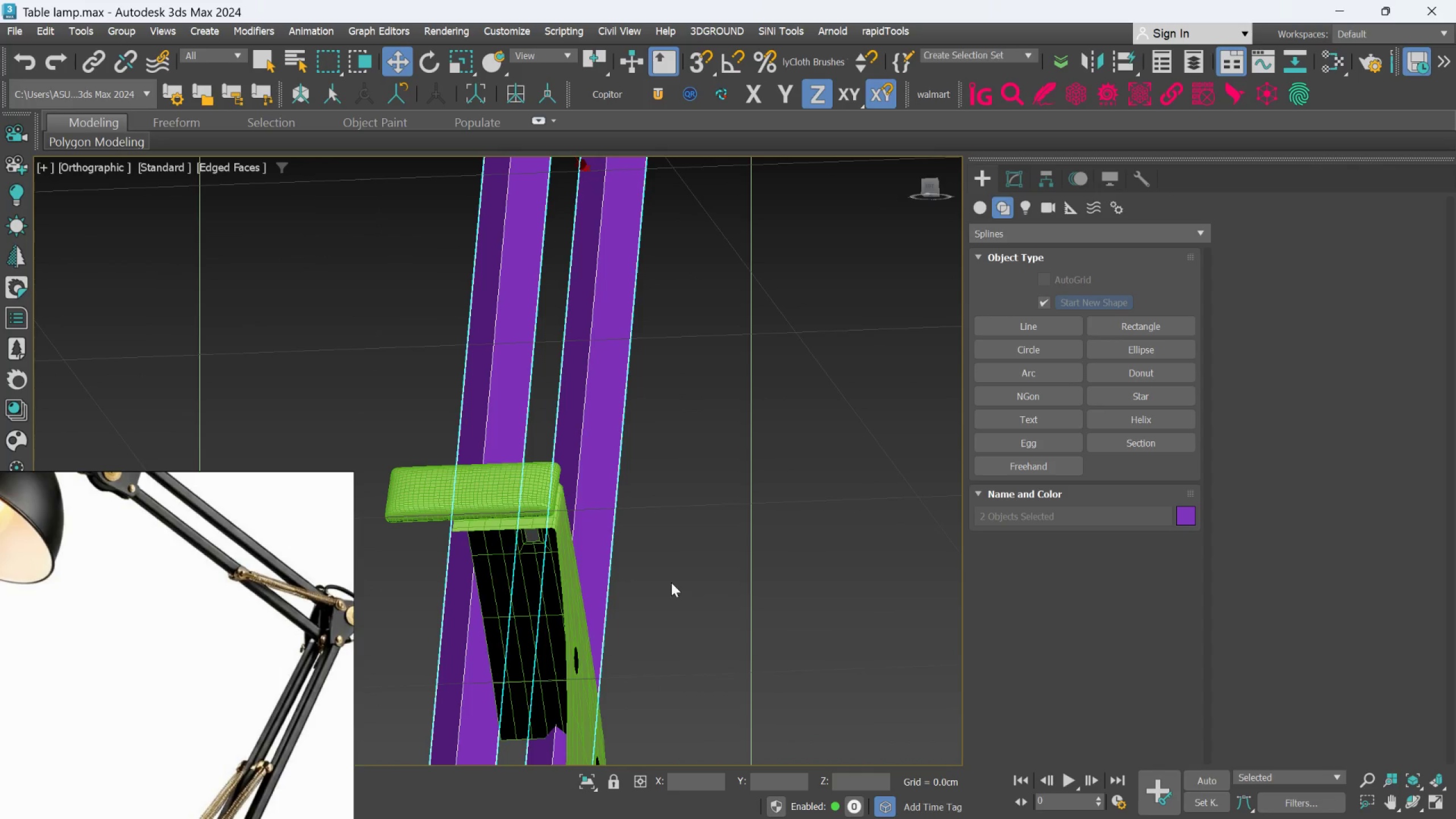 
scroll: coordinate [789, 621], scroll_direction: down, amount: 1.0
 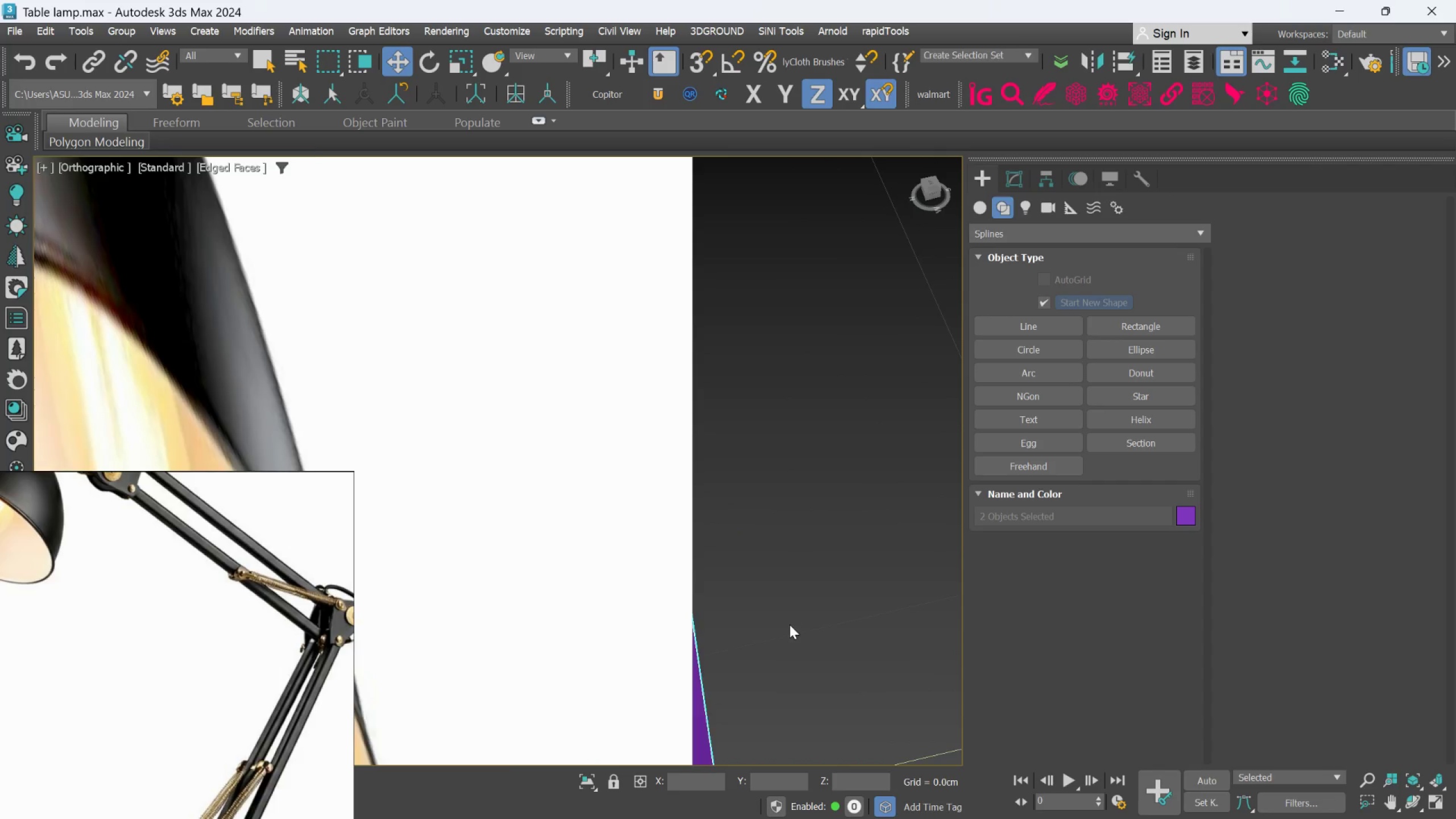 
key(Alt+AltLeft)
 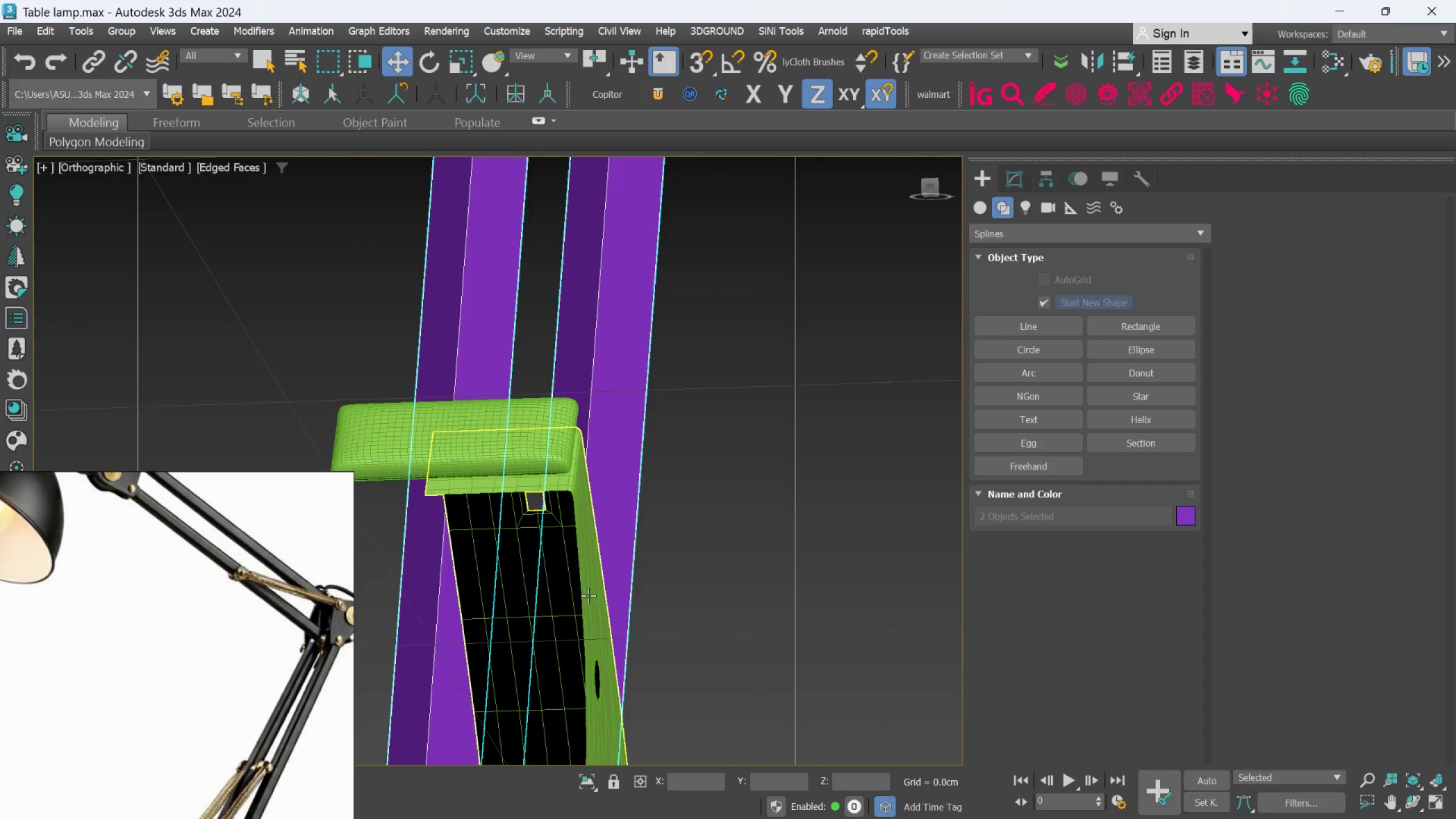 
hold_key(key=AltLeft, duration=0.83)
 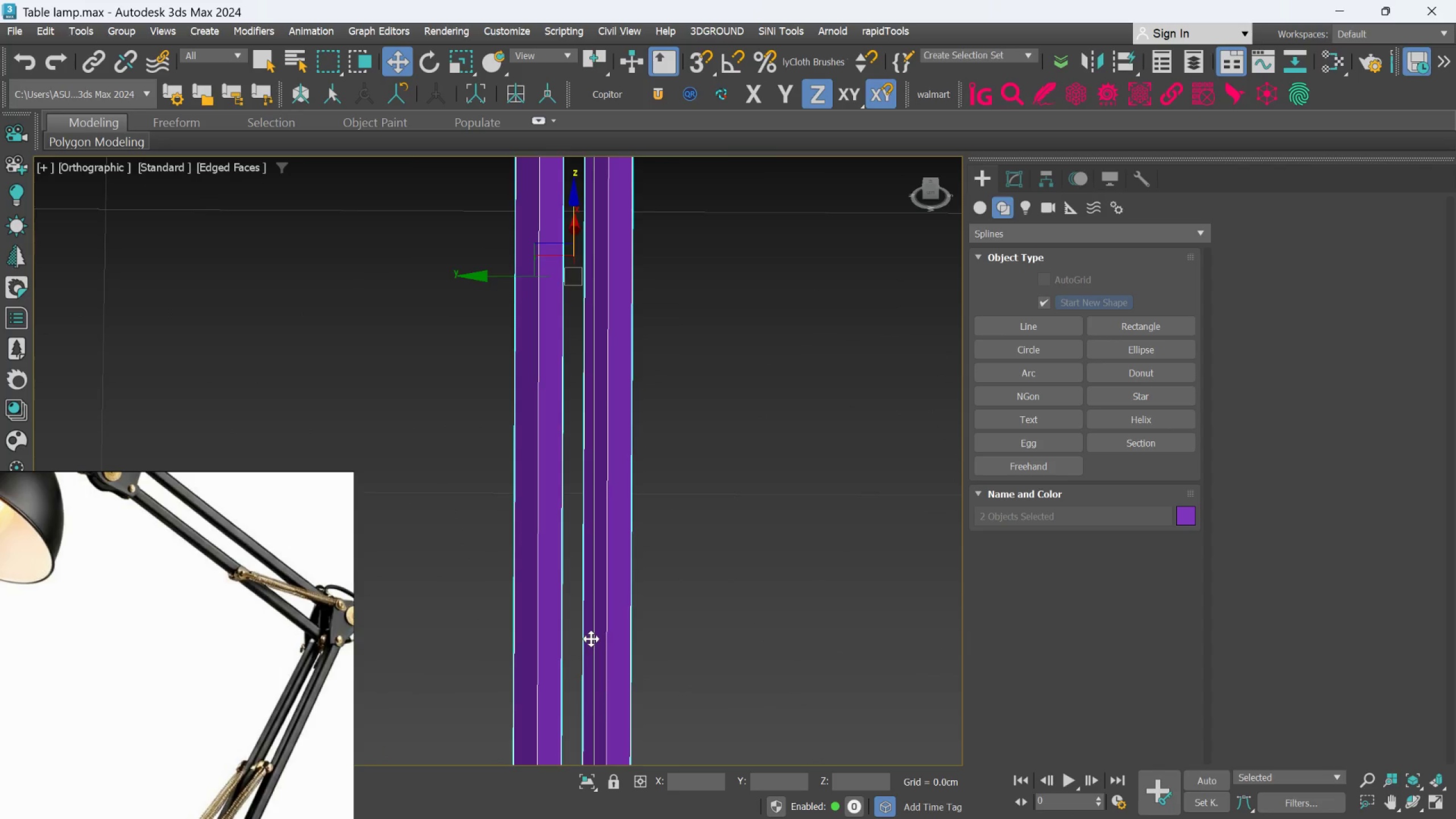 
scroll: coordinate [582, 594], scroll_direction: down, amount: 2.0
 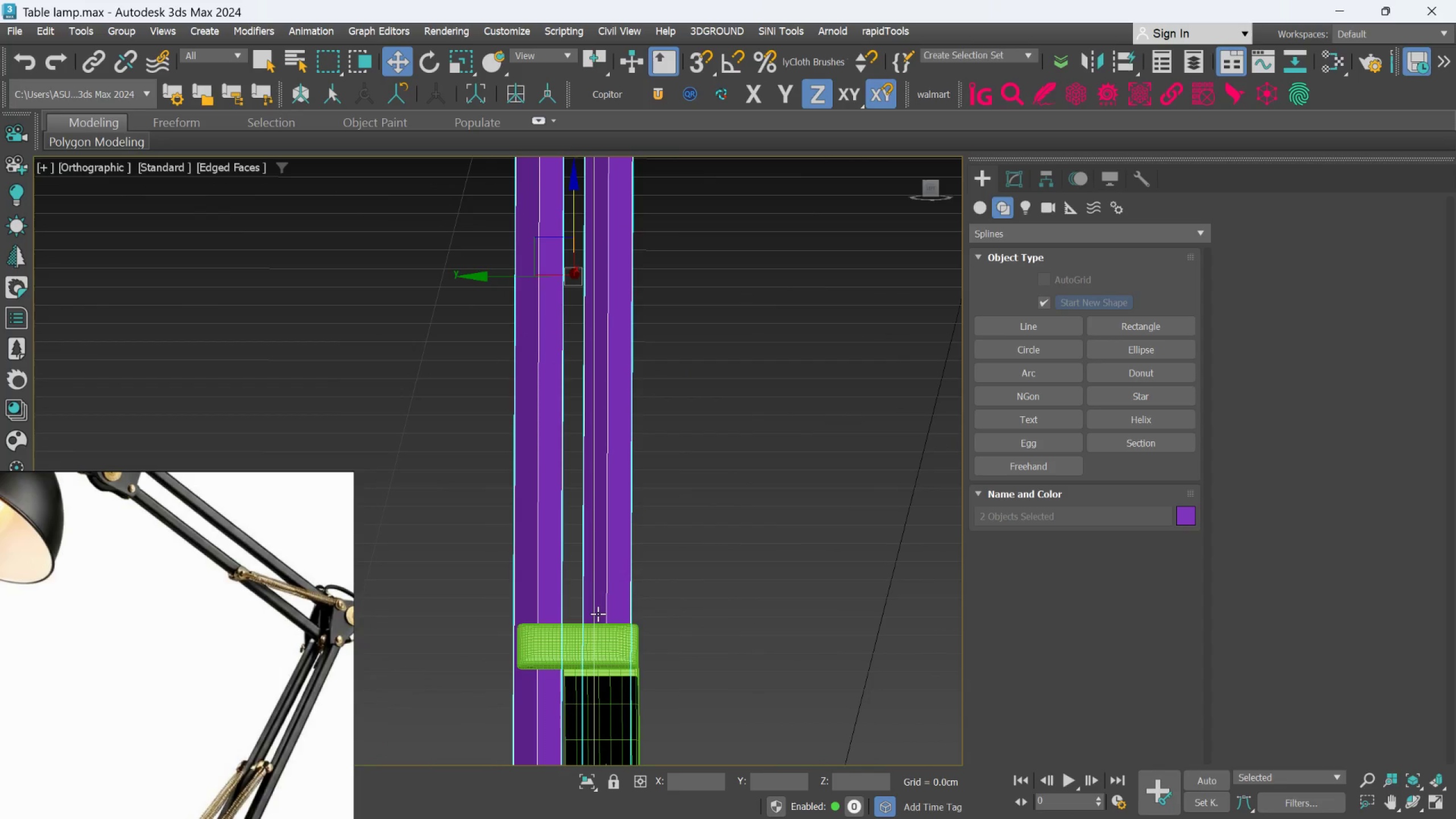 
hold_key(key=AltLeft, duration=0.77)
 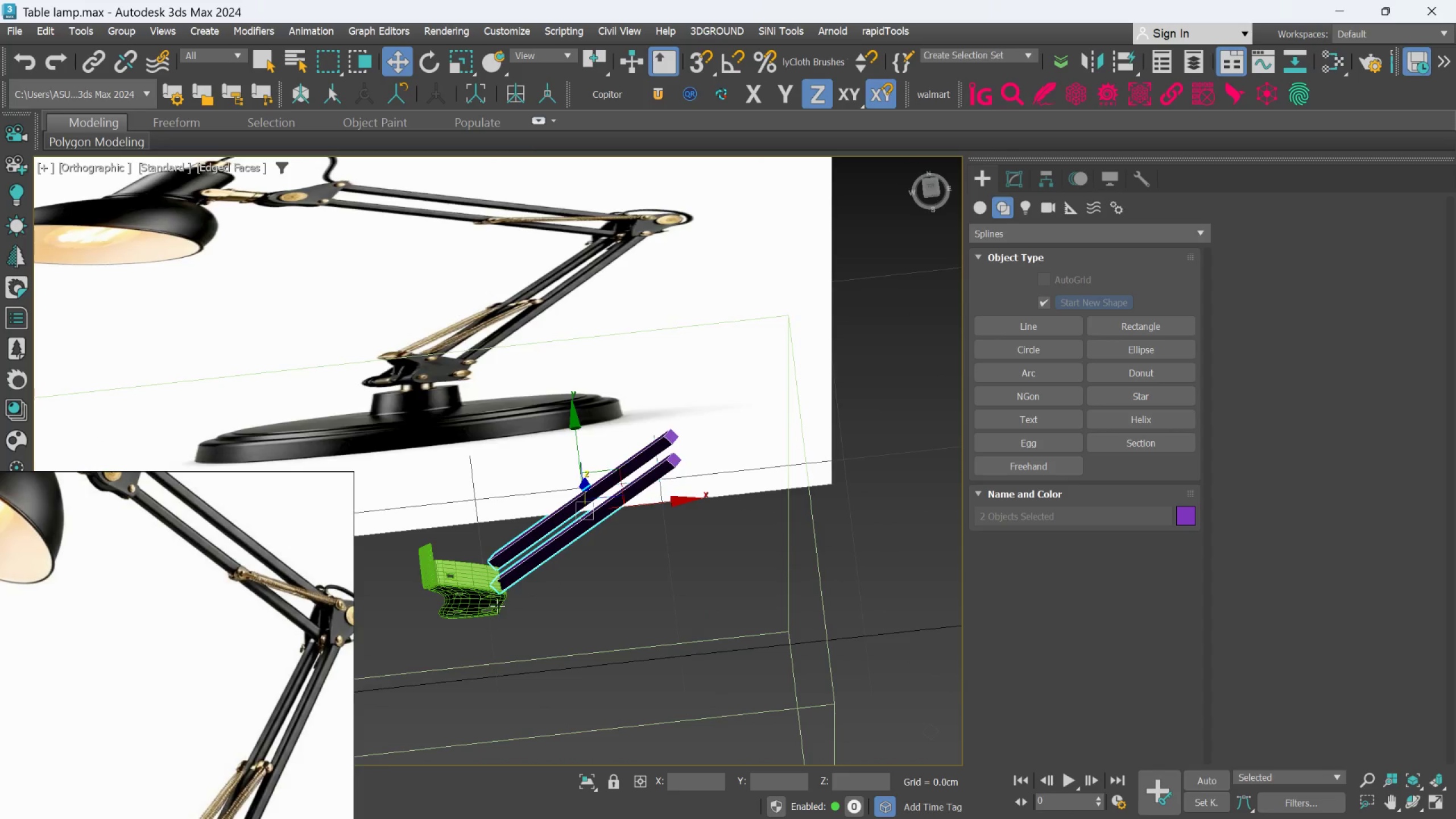 
scroll: coordinate [591, 639], scroll_direction: down, amount: 3.0
 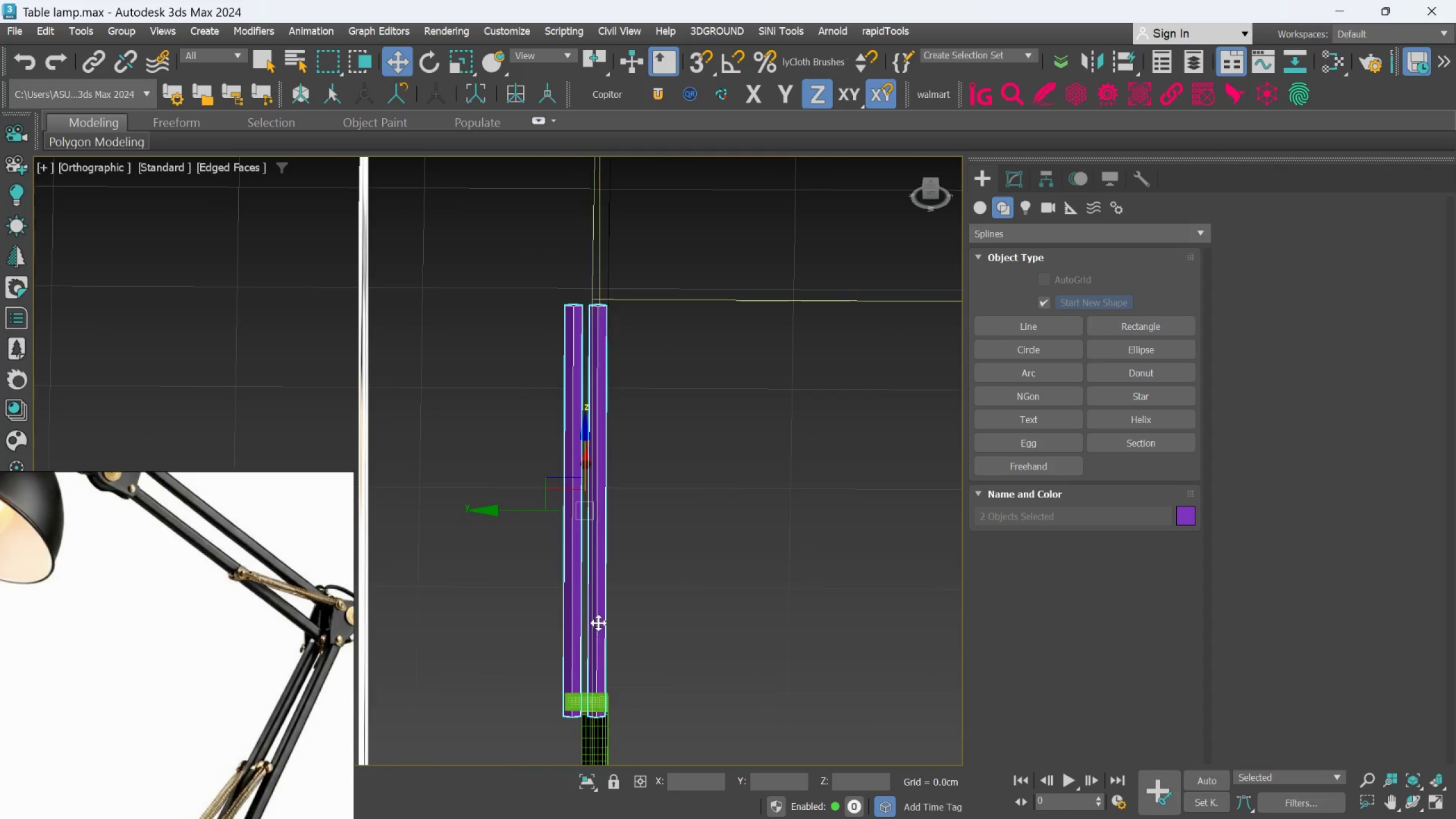 
hold_key(key=AltLeft, duration=0.56)
 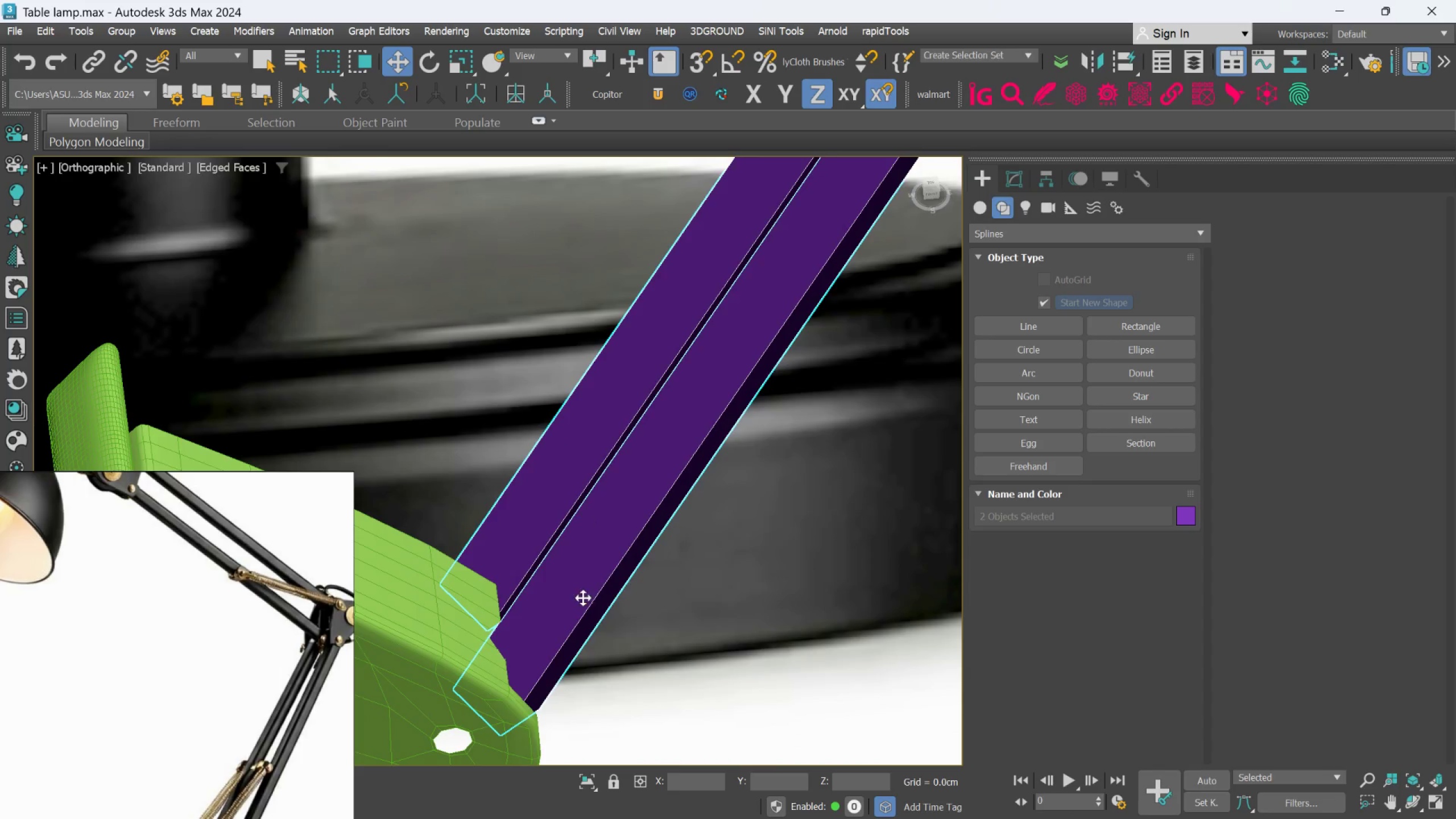 
scroll: coordinate [504, 573], scroll_direction: up, amount: 5.0
 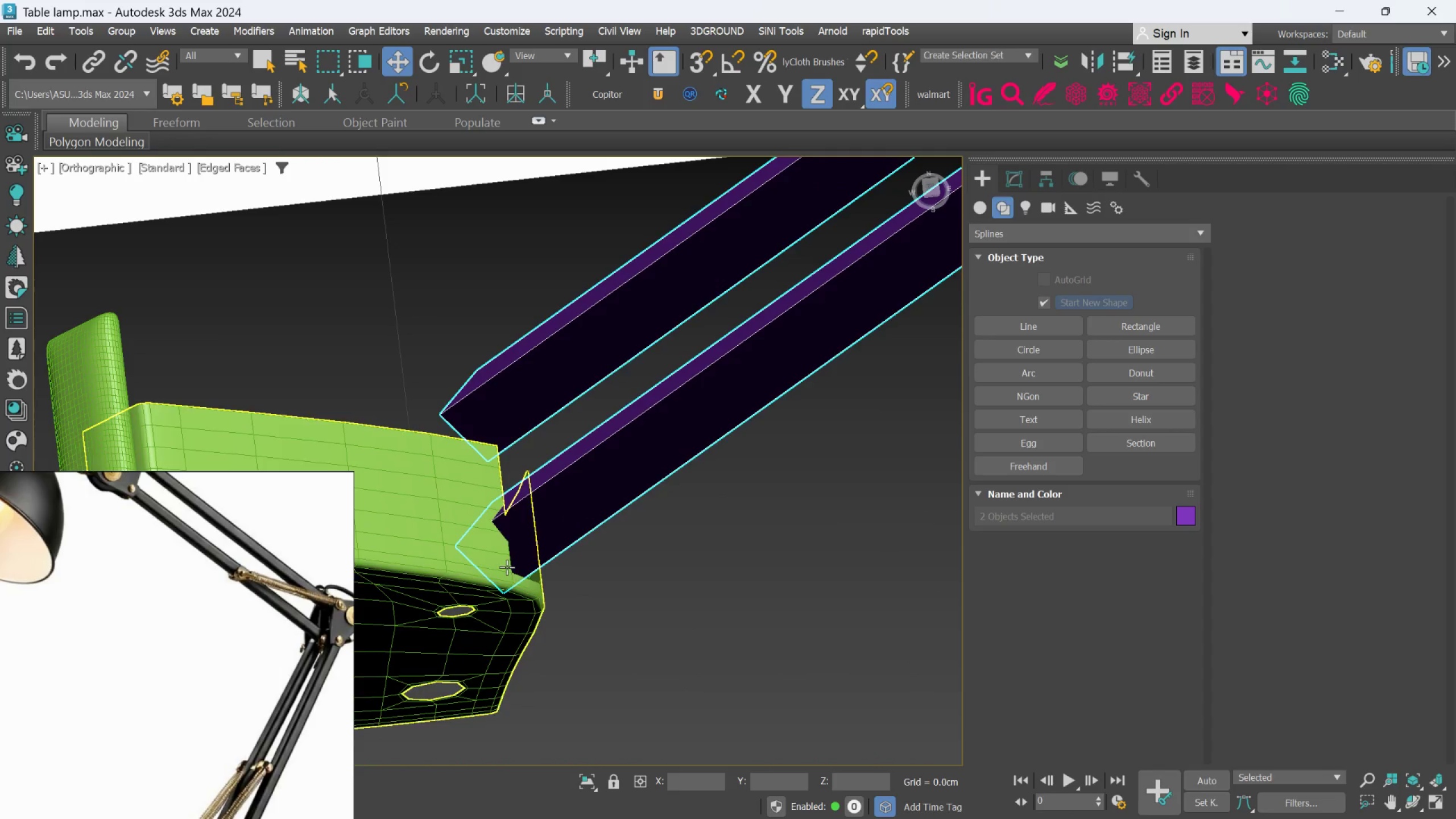 
hold_key(key=AltLeft, duration=0.91)
 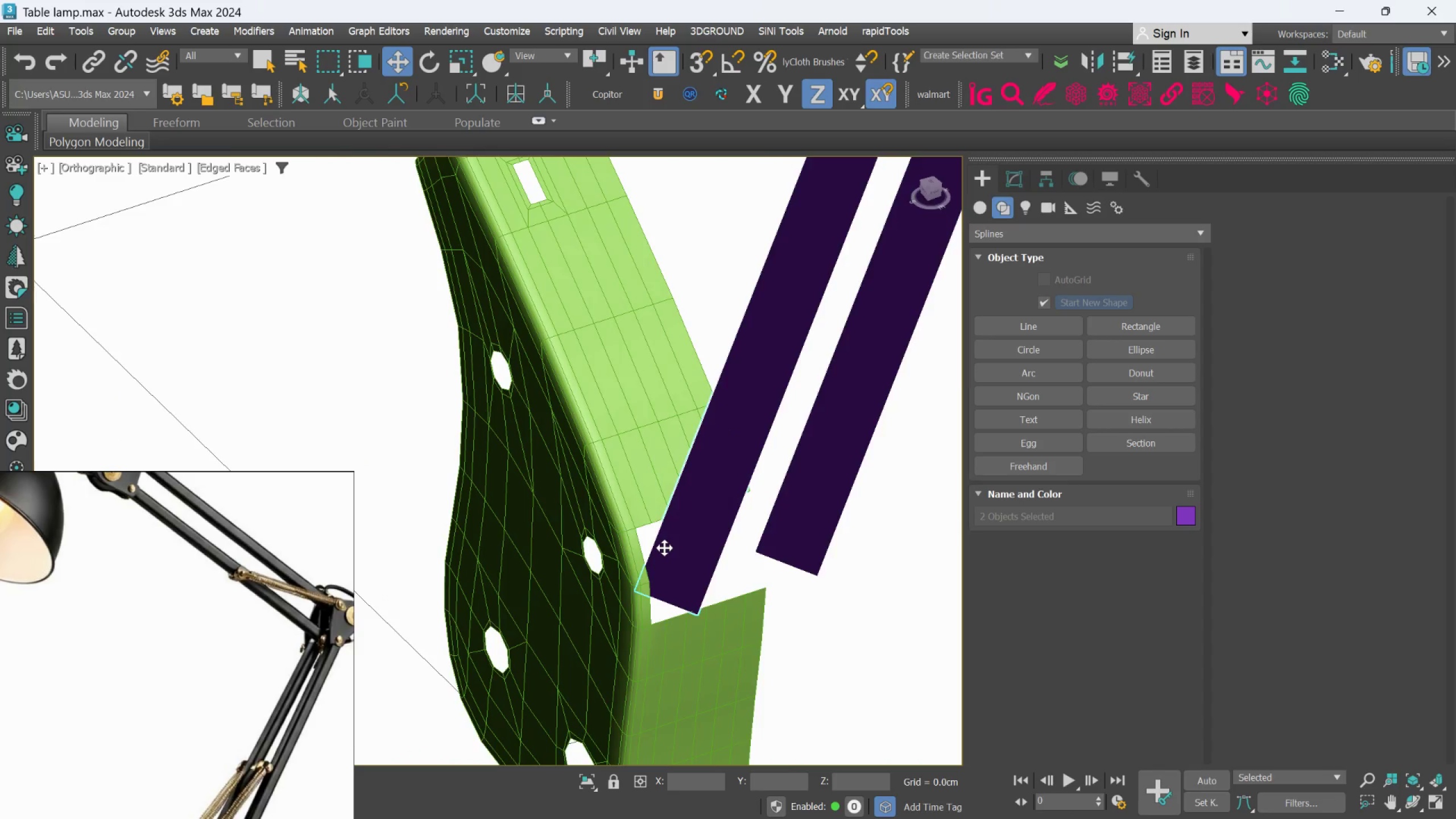 
scroll: coordinate [561, 628], scroll_direction: none, amount: 0.0
 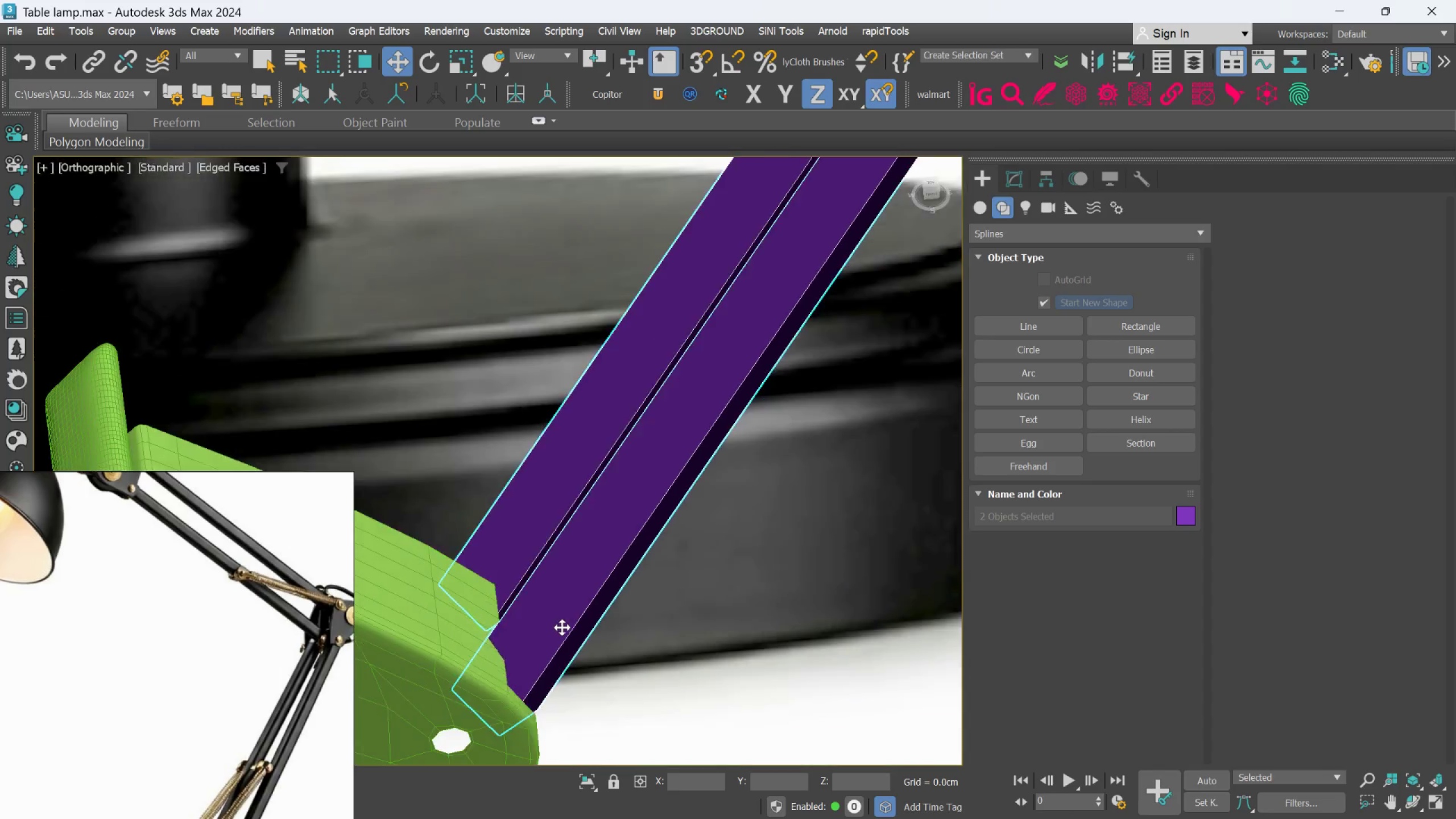 
scroll: coordinate [664, 548], scroll_direction: up, amount: 1.0
 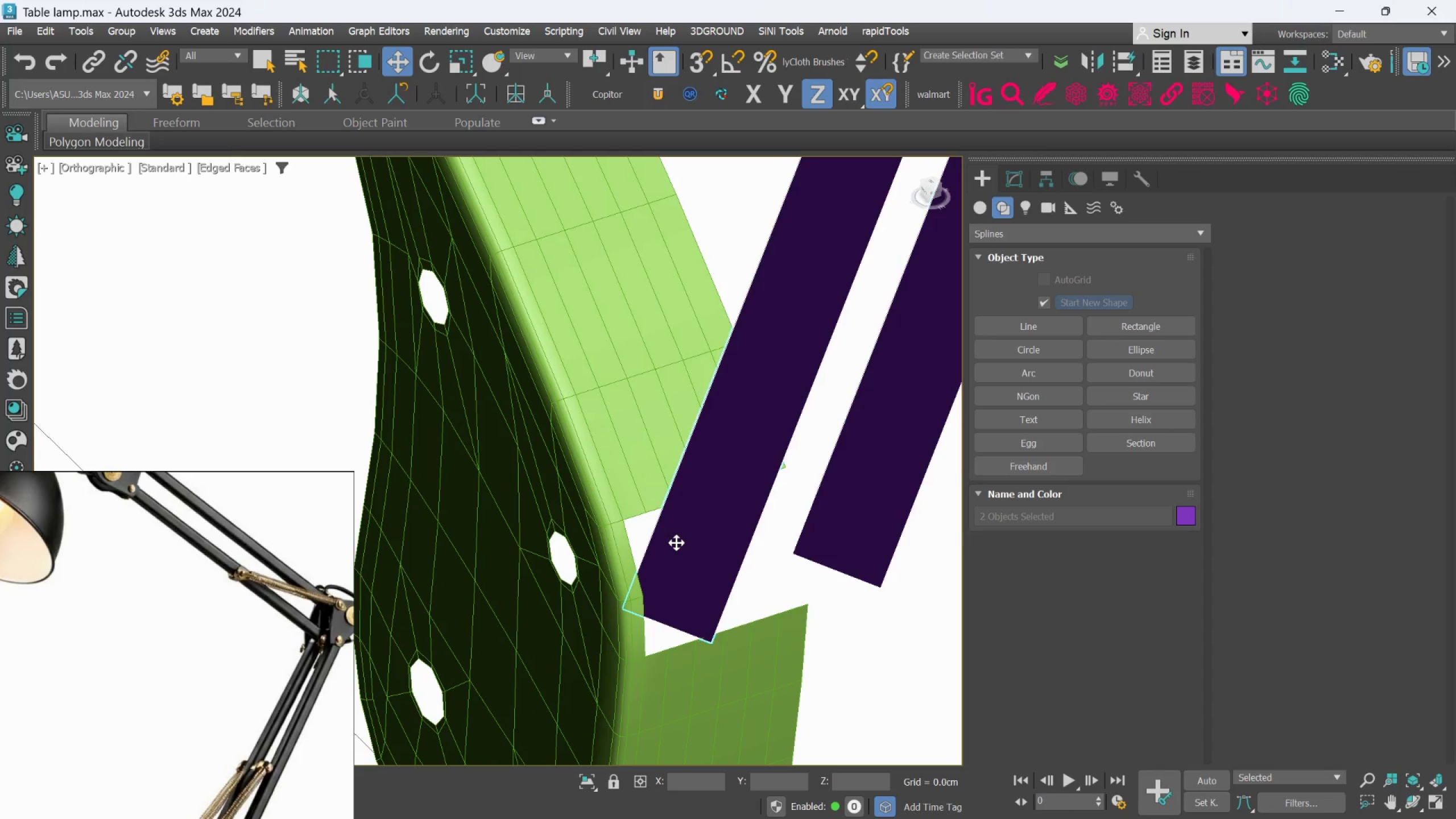 
scroll: coordinate [679, 544], scroll_direction: down, amount: 2.0
 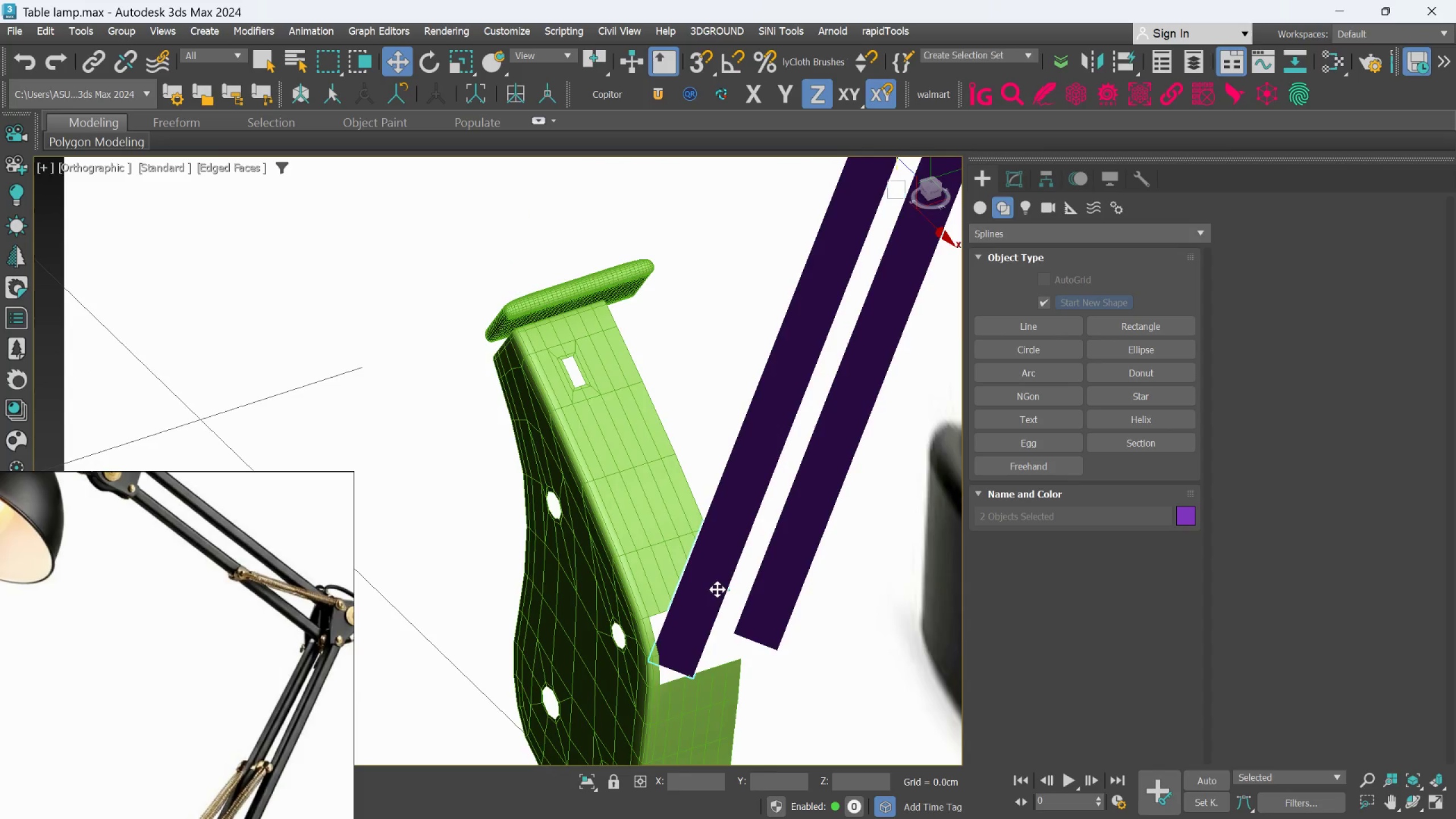 
hold_key(key=ControlLeft, duration=1.2)
left_click([788, 561])
 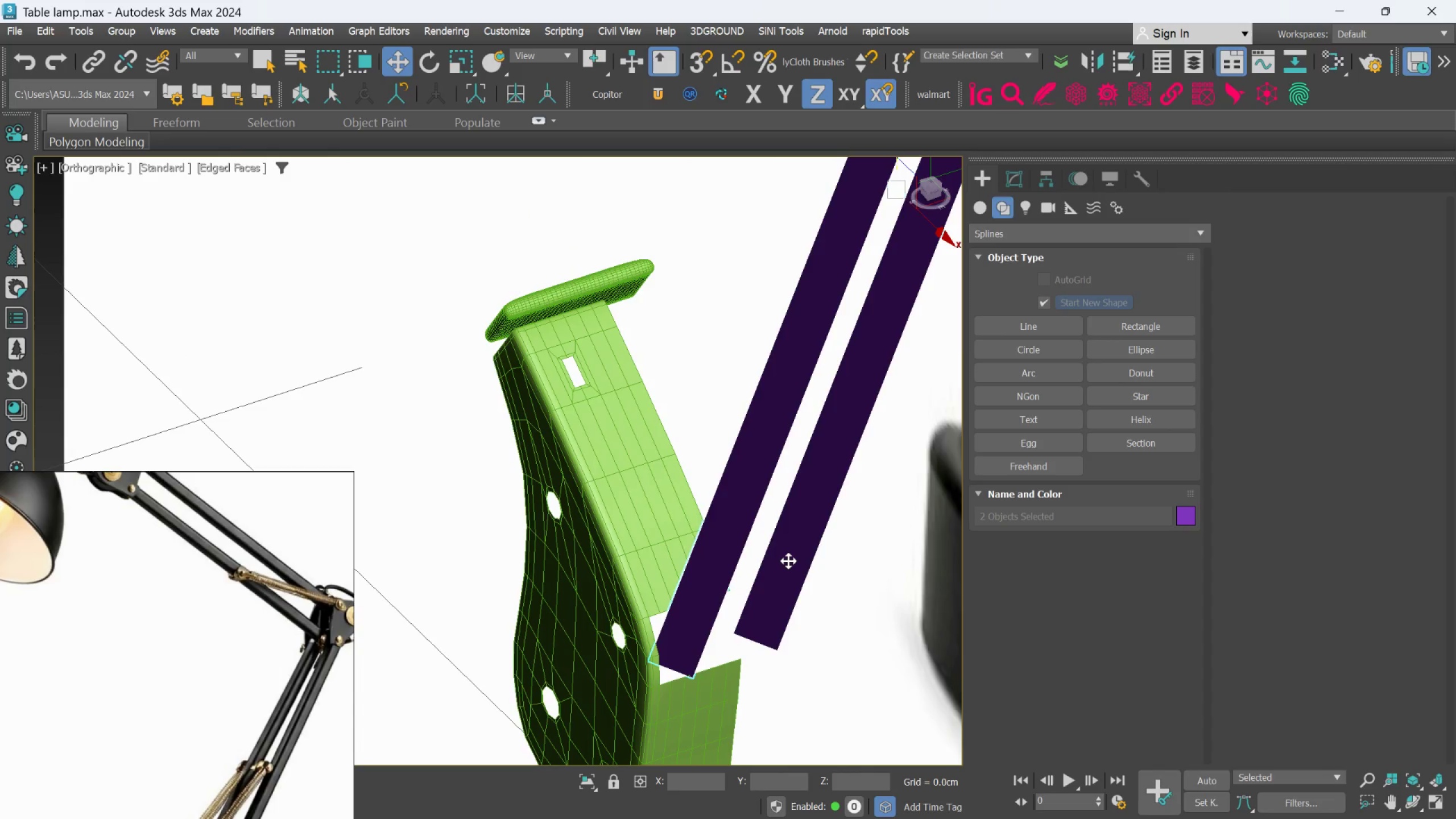 
scroll: coordinate [788, 561], scroll_direction: down, amount: 2.0
 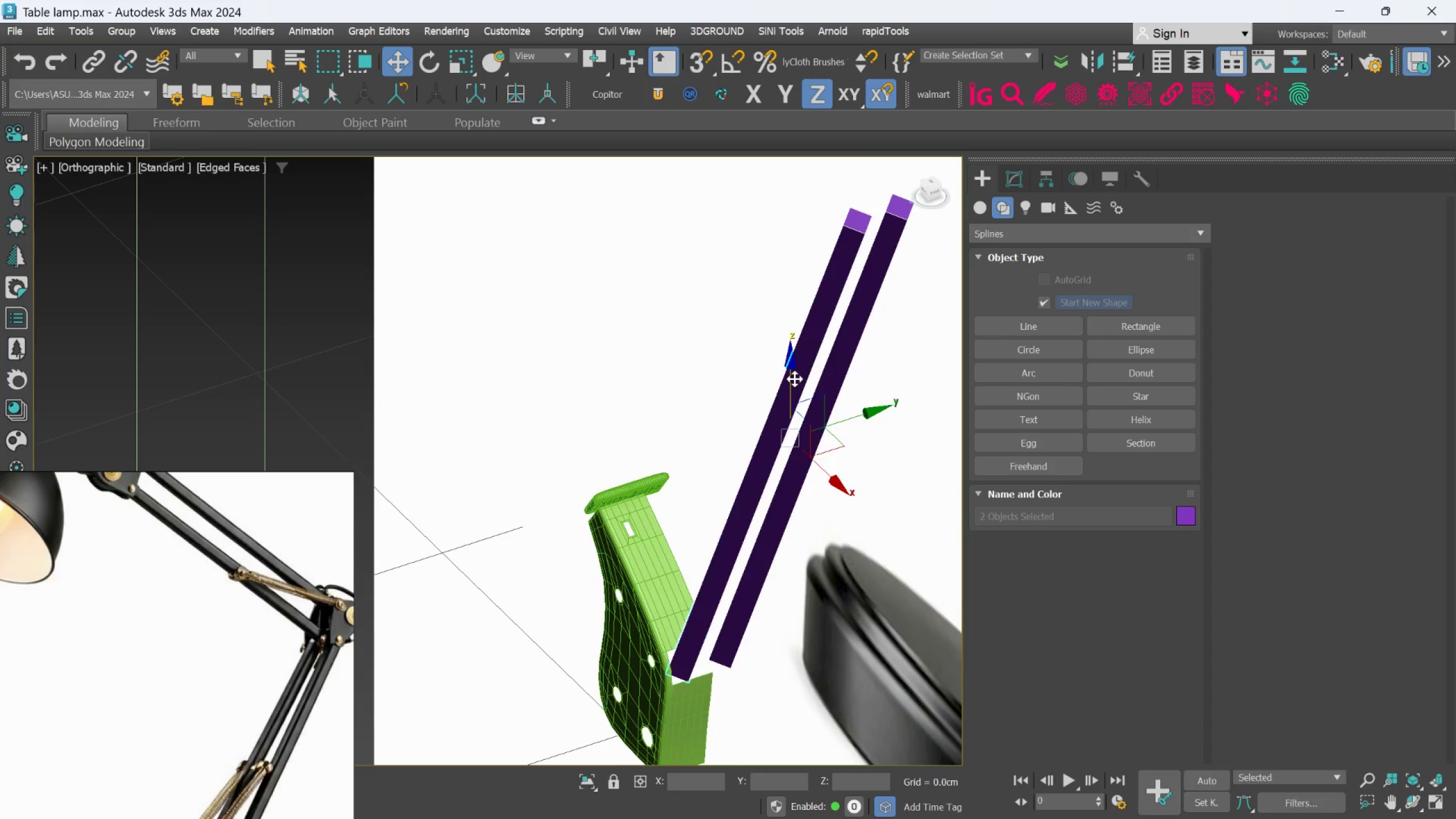 
left_click_drag(start_coordinate=[793, 382], to_coordinate=[792, 385])
 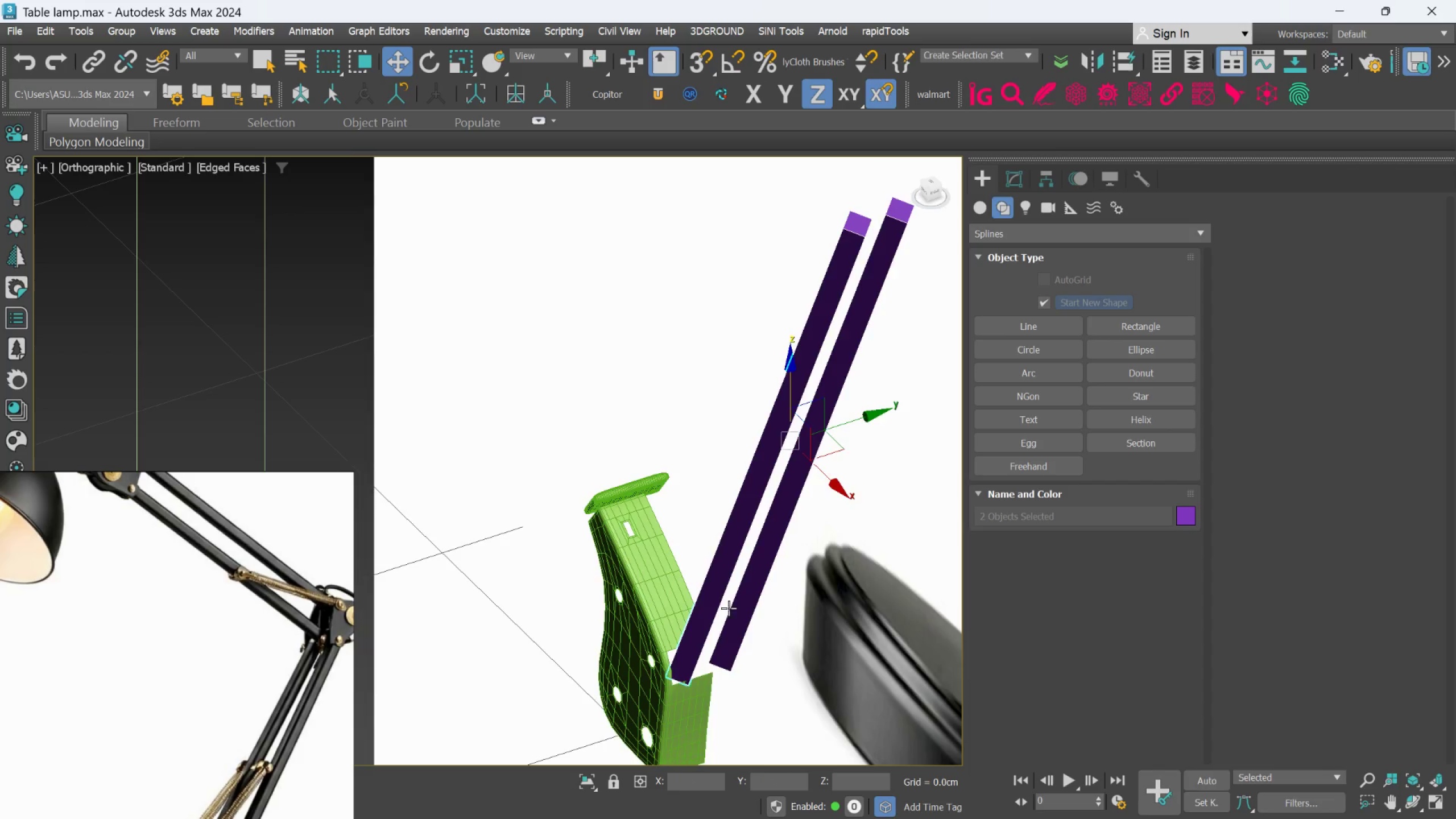 
scroll: coordinate [715, 653], scroll_direction: up, amount: 2.0
 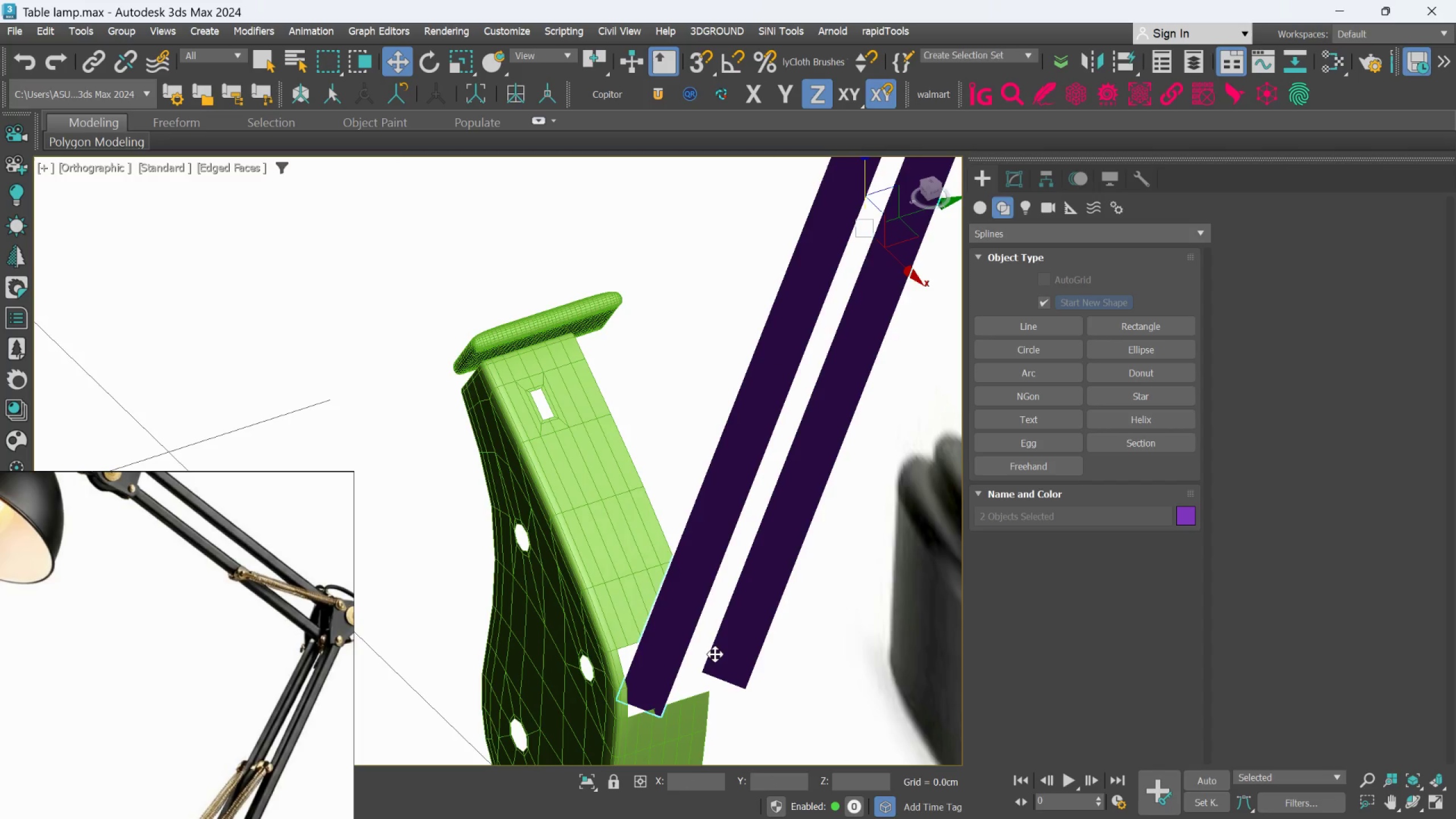 
key(E)
 